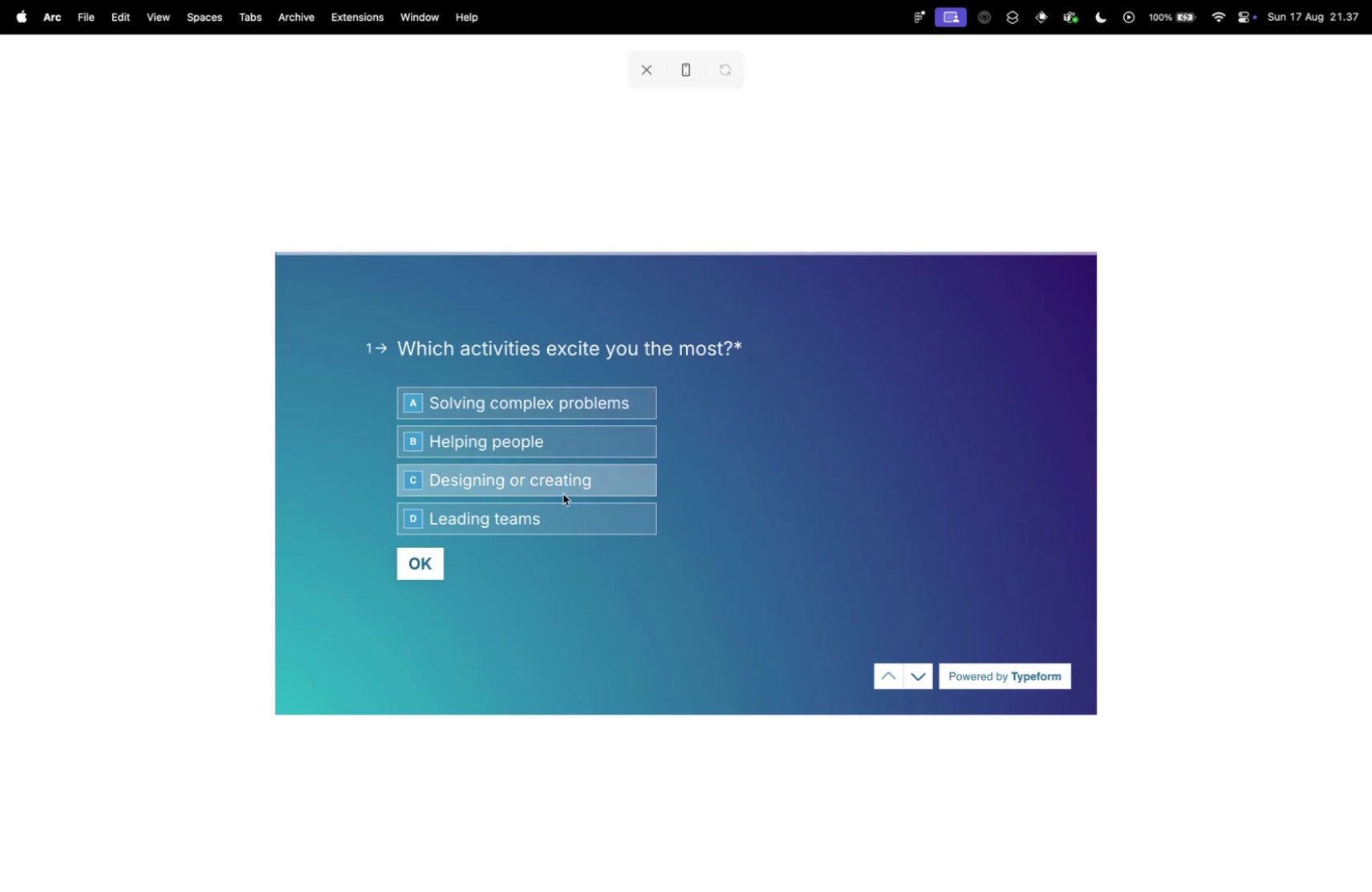 
left_click([800, 449])
 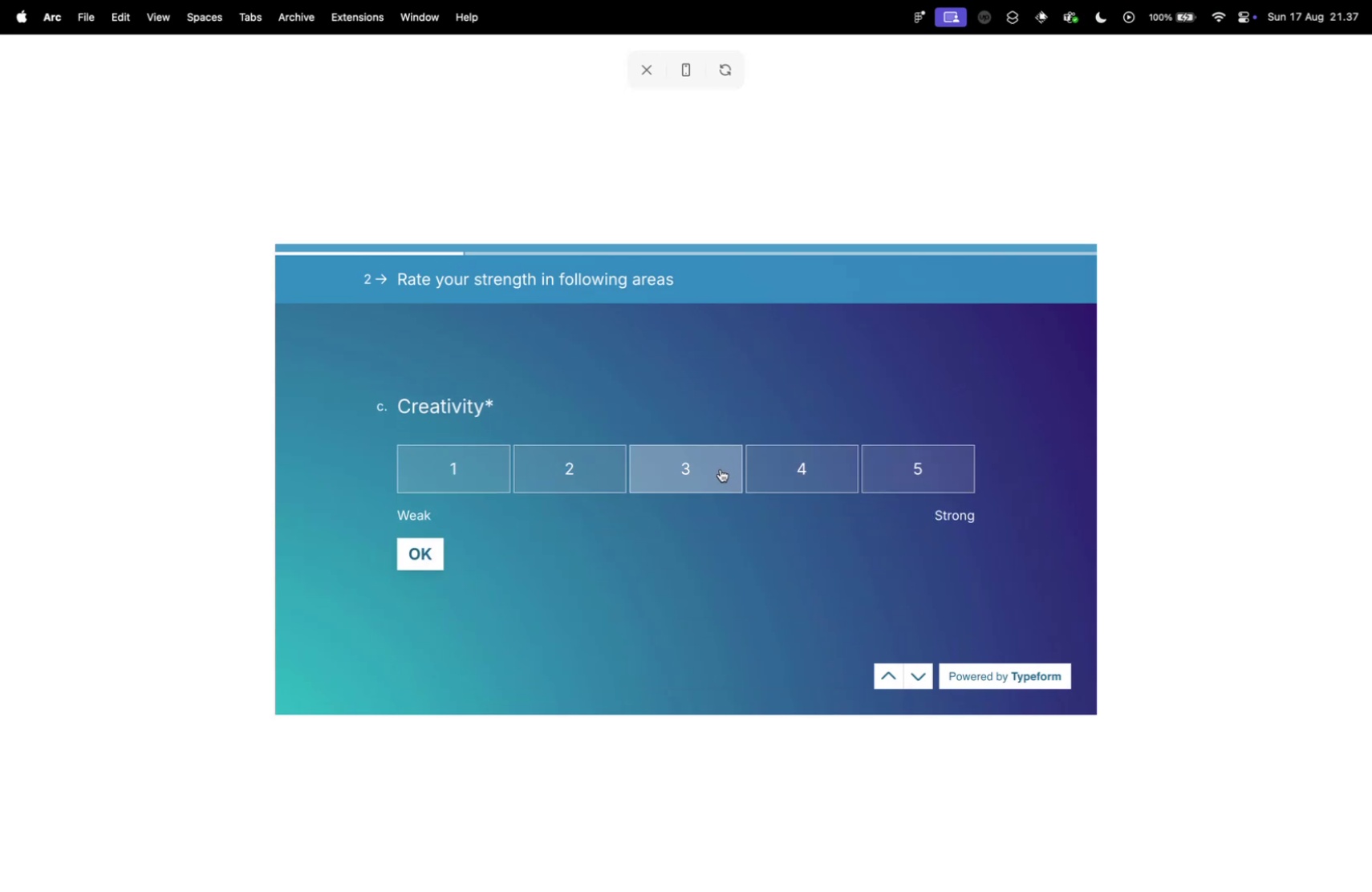 
wait(5.09)
 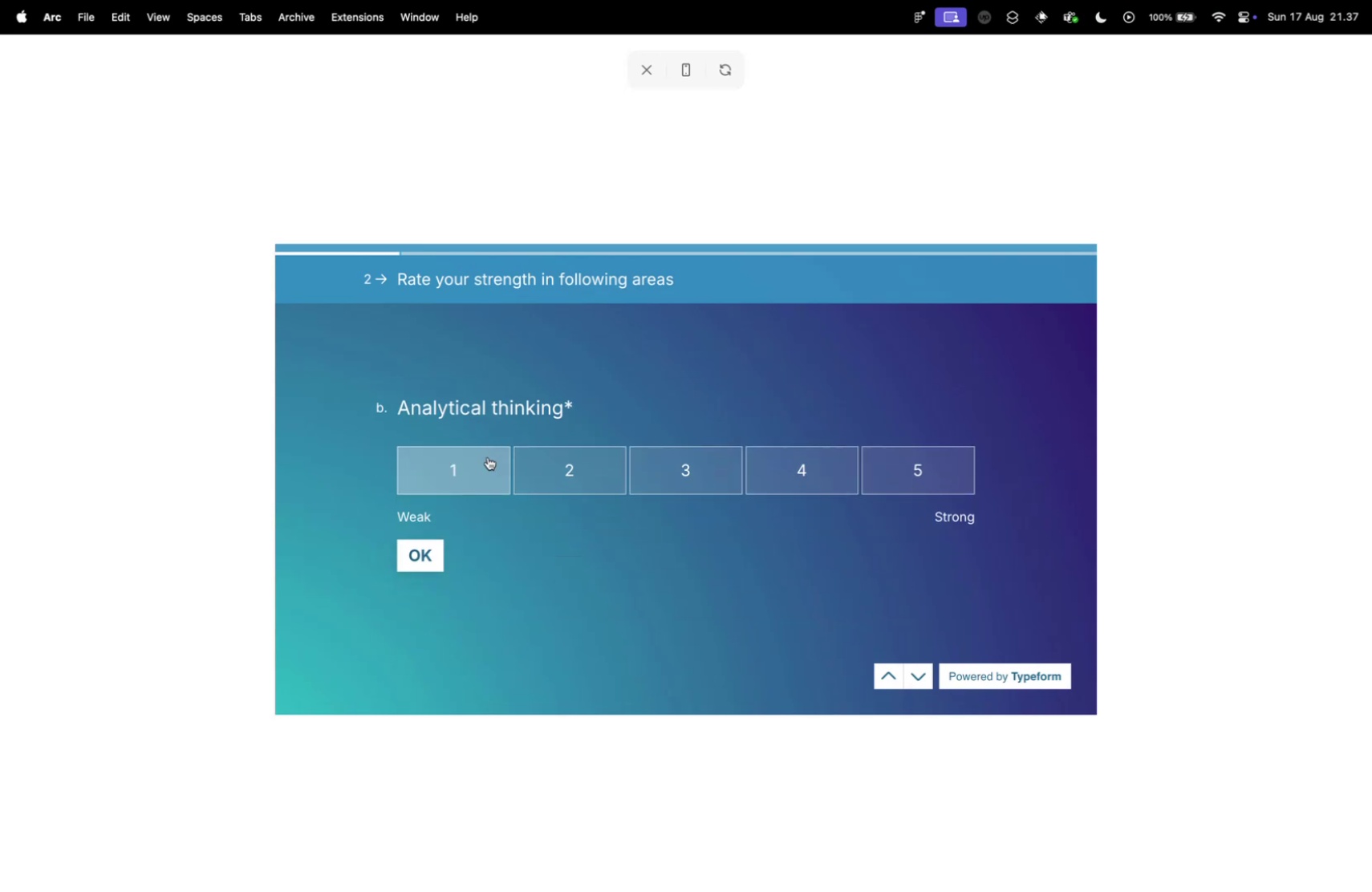 
left_click([597, 480])
 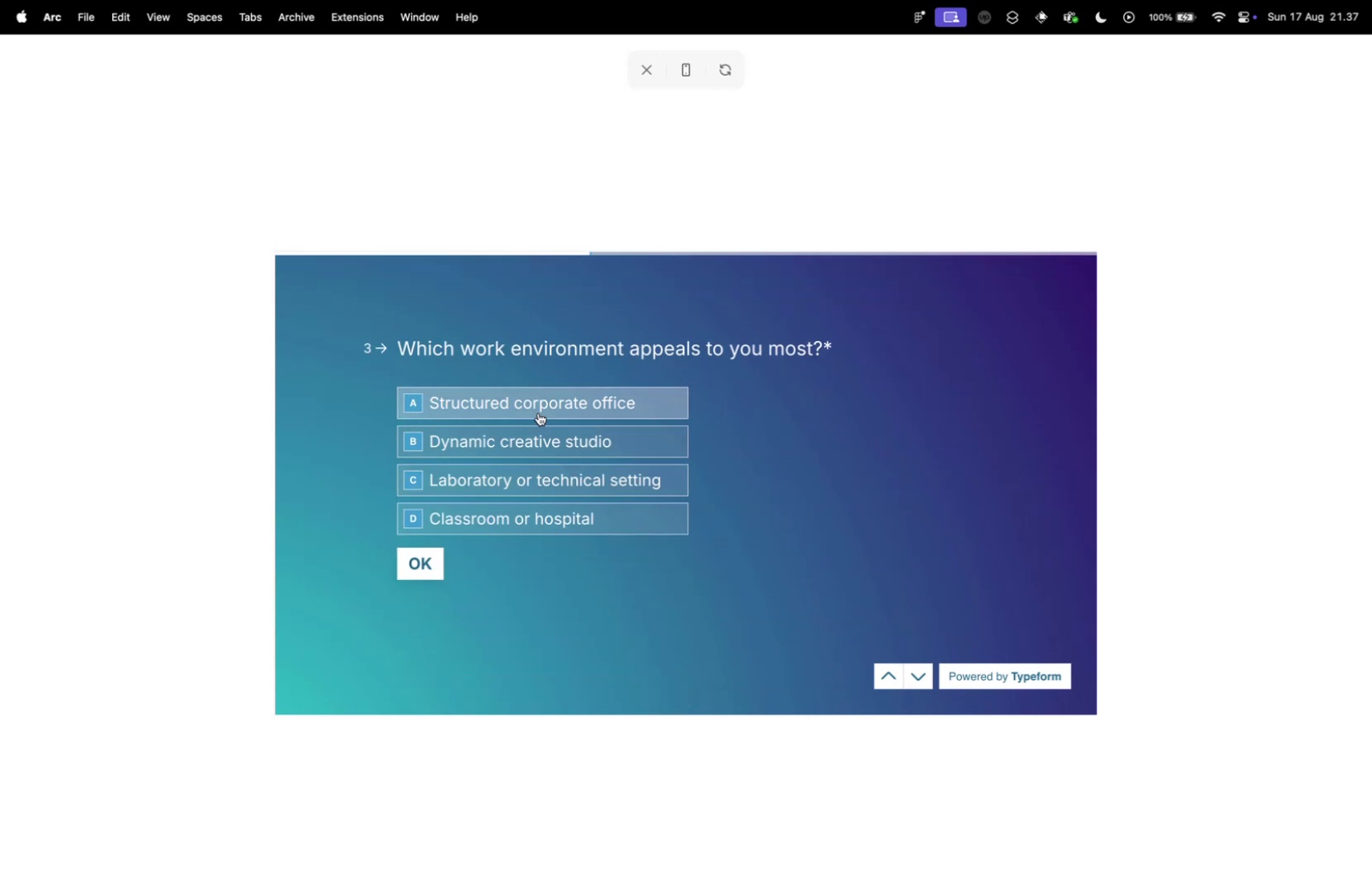 
wait(6.46)
 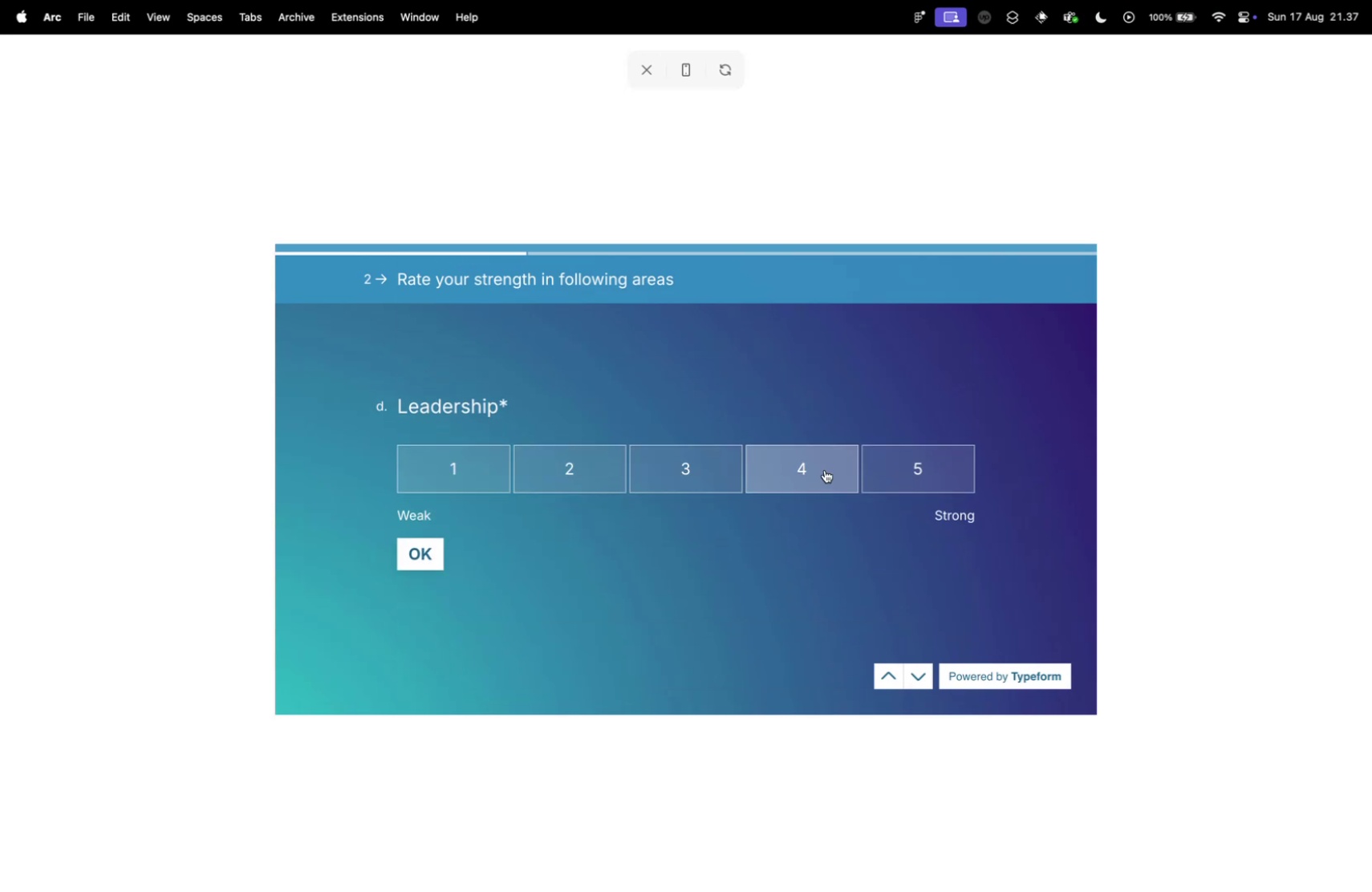 
left_click([546, 486])
 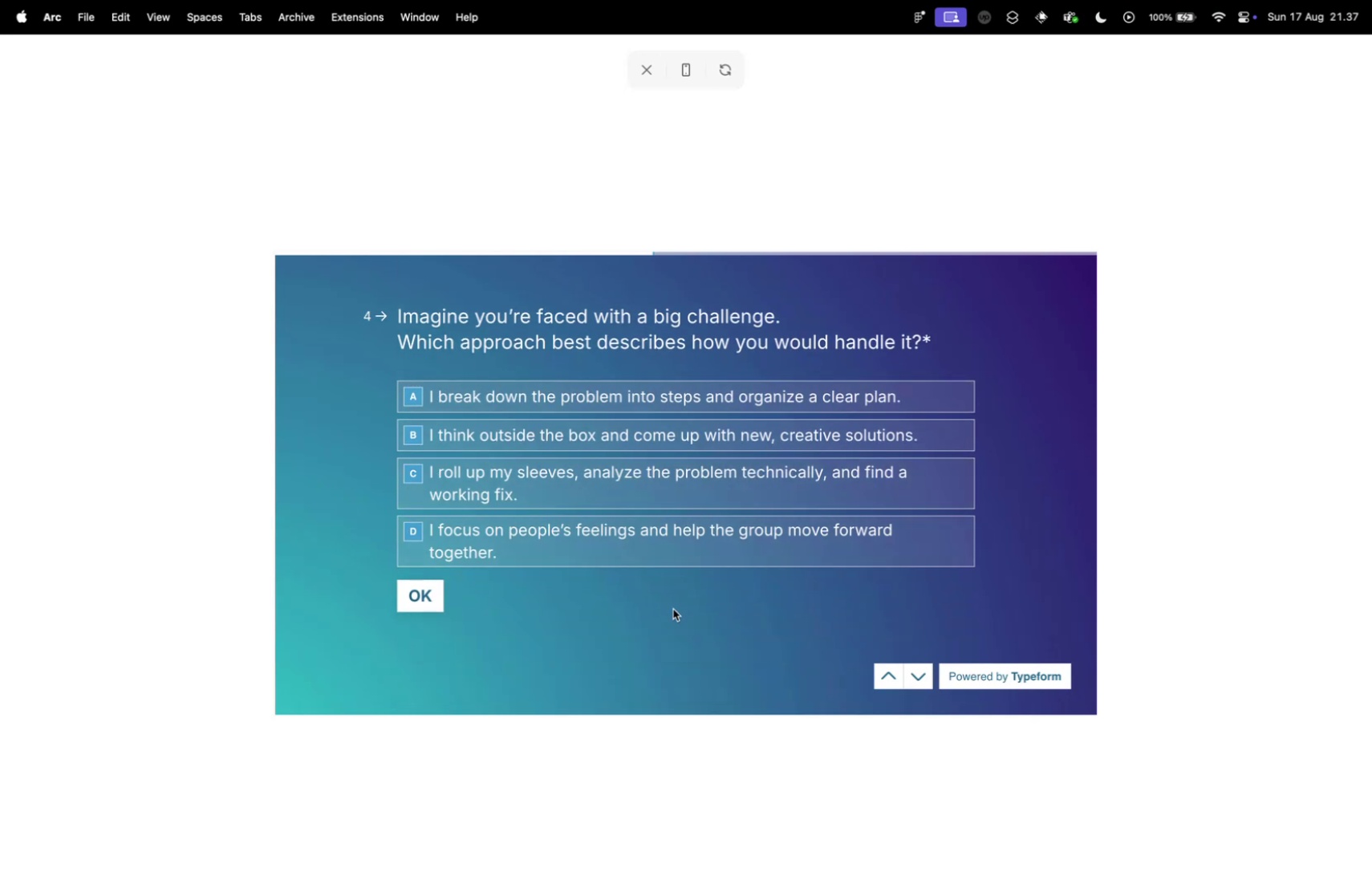 
wait(6.64)
 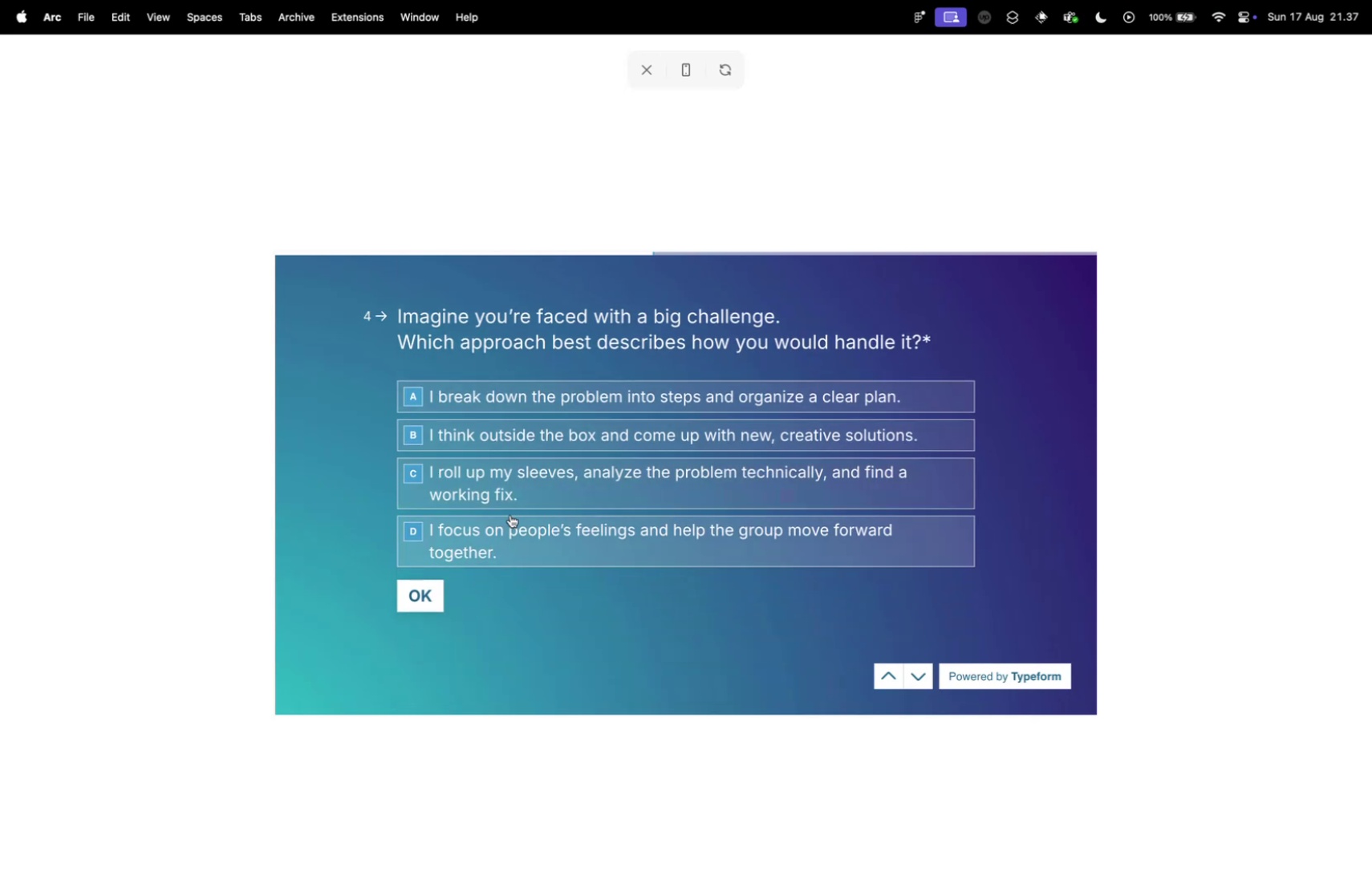 
left_click([585, 396])
 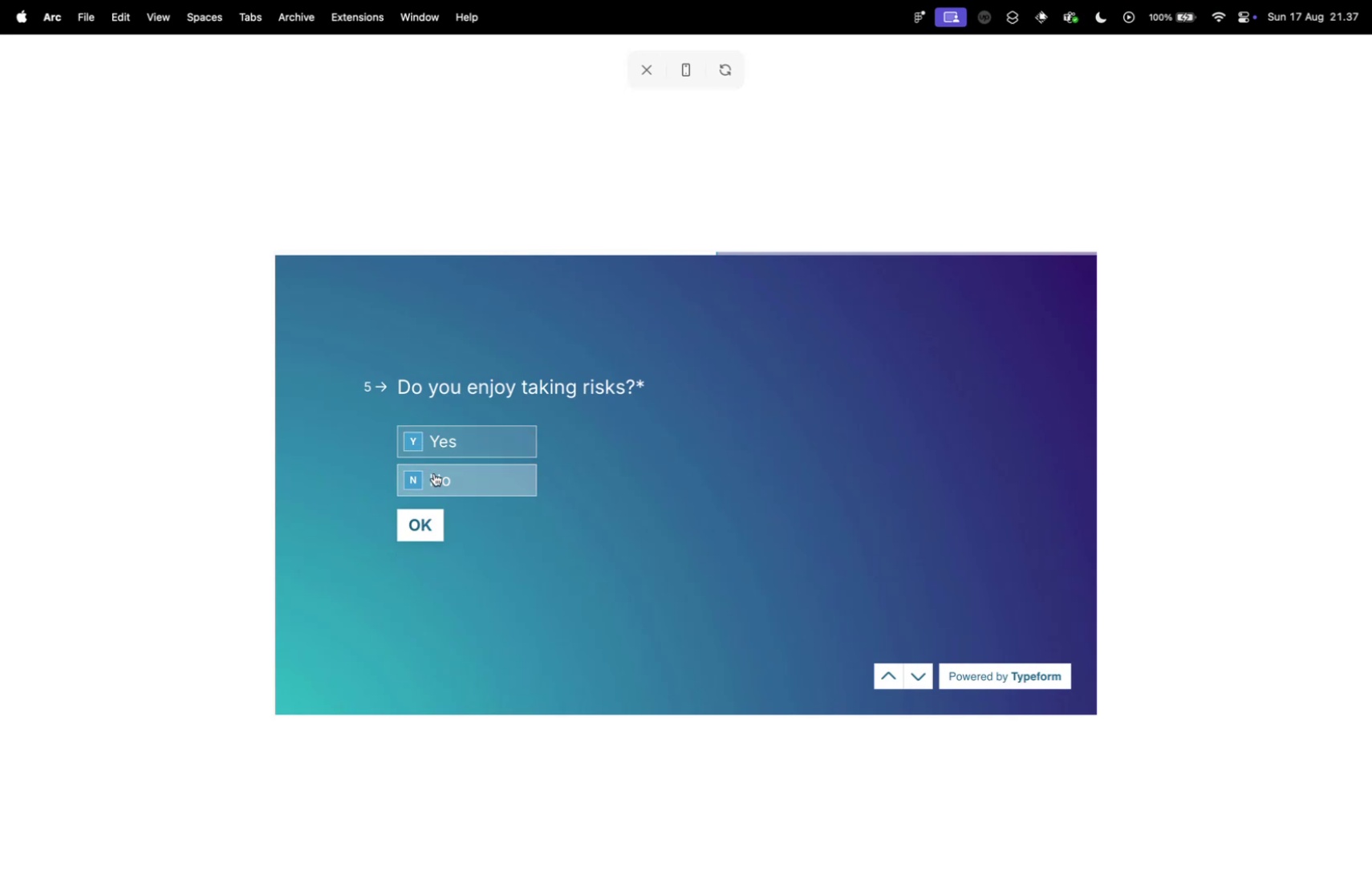 
wait(6.07)
 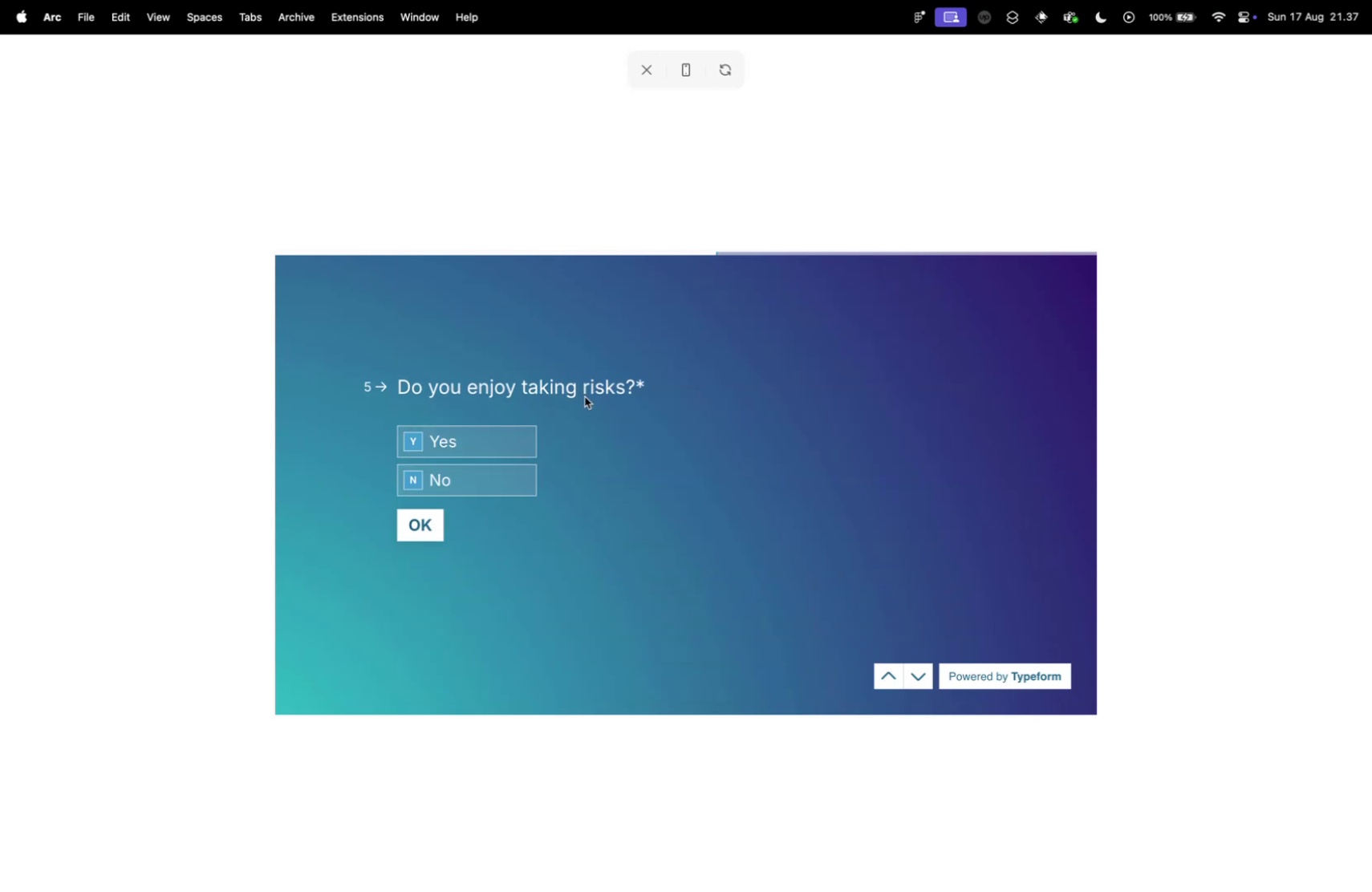 
left_click([436, 440])
 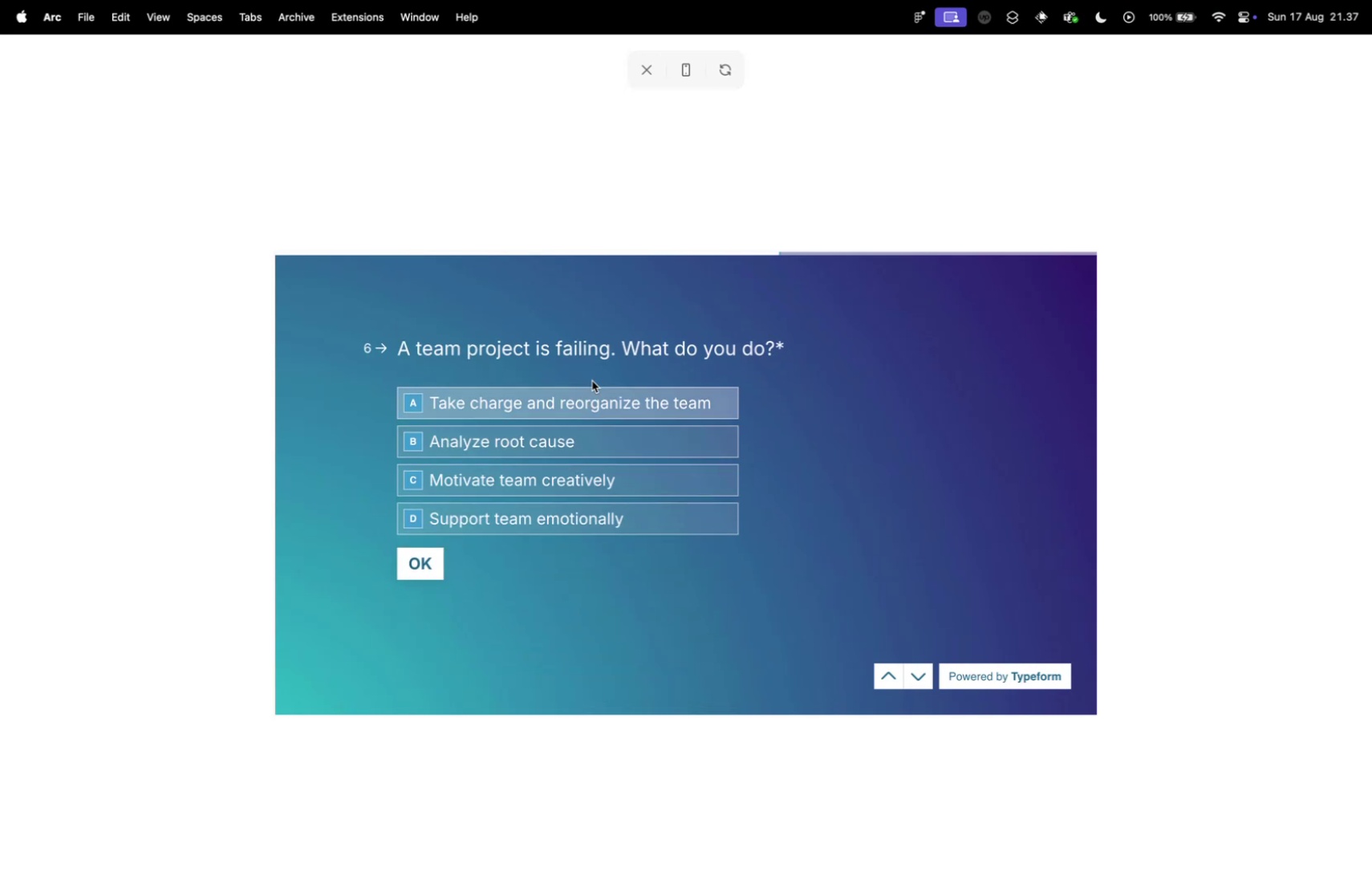 
left_click([579, 431])
 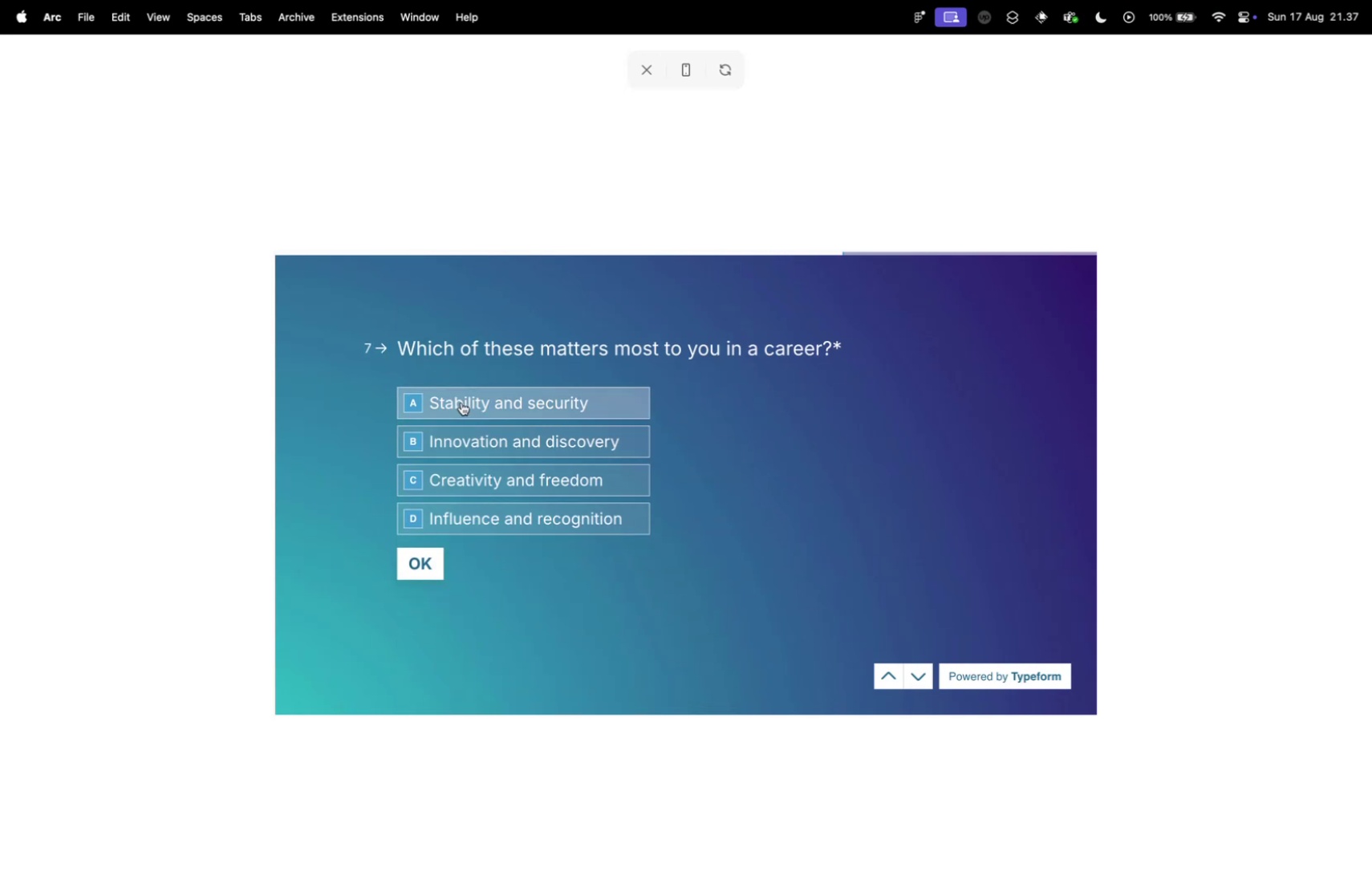 
left_click([502, 525])
 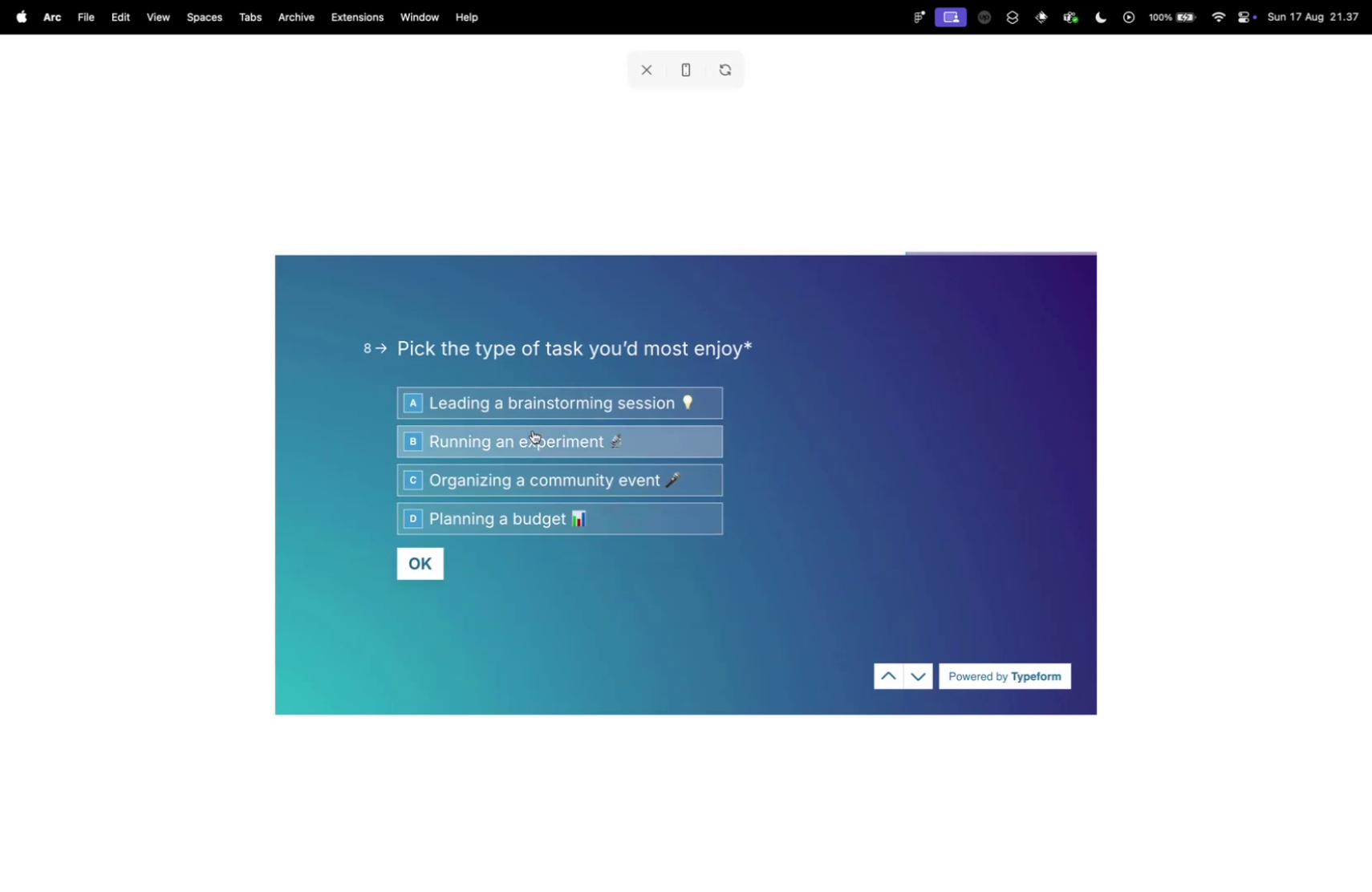 
left_click([541, 446])
 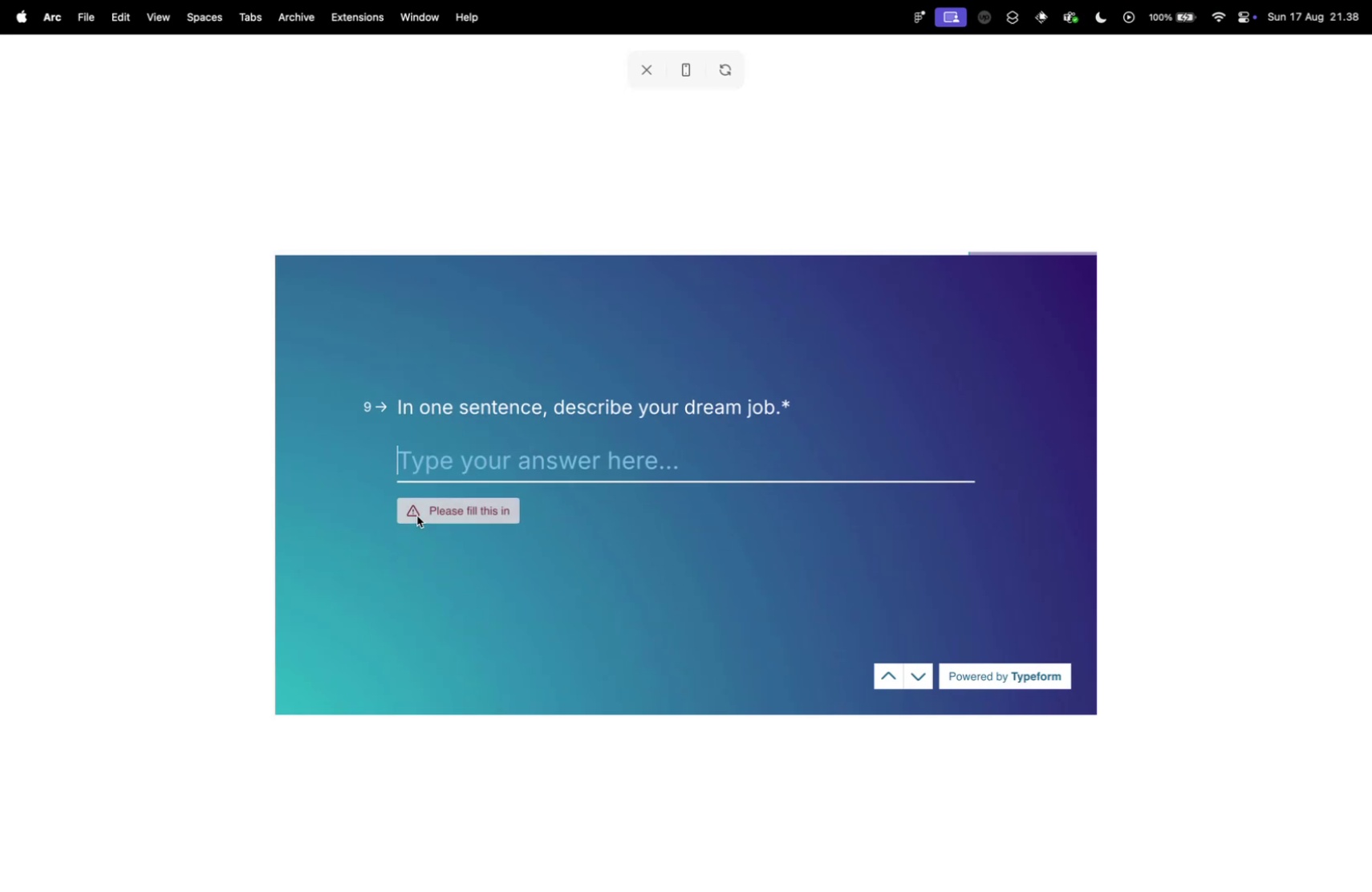 
left_click([449, 459])
 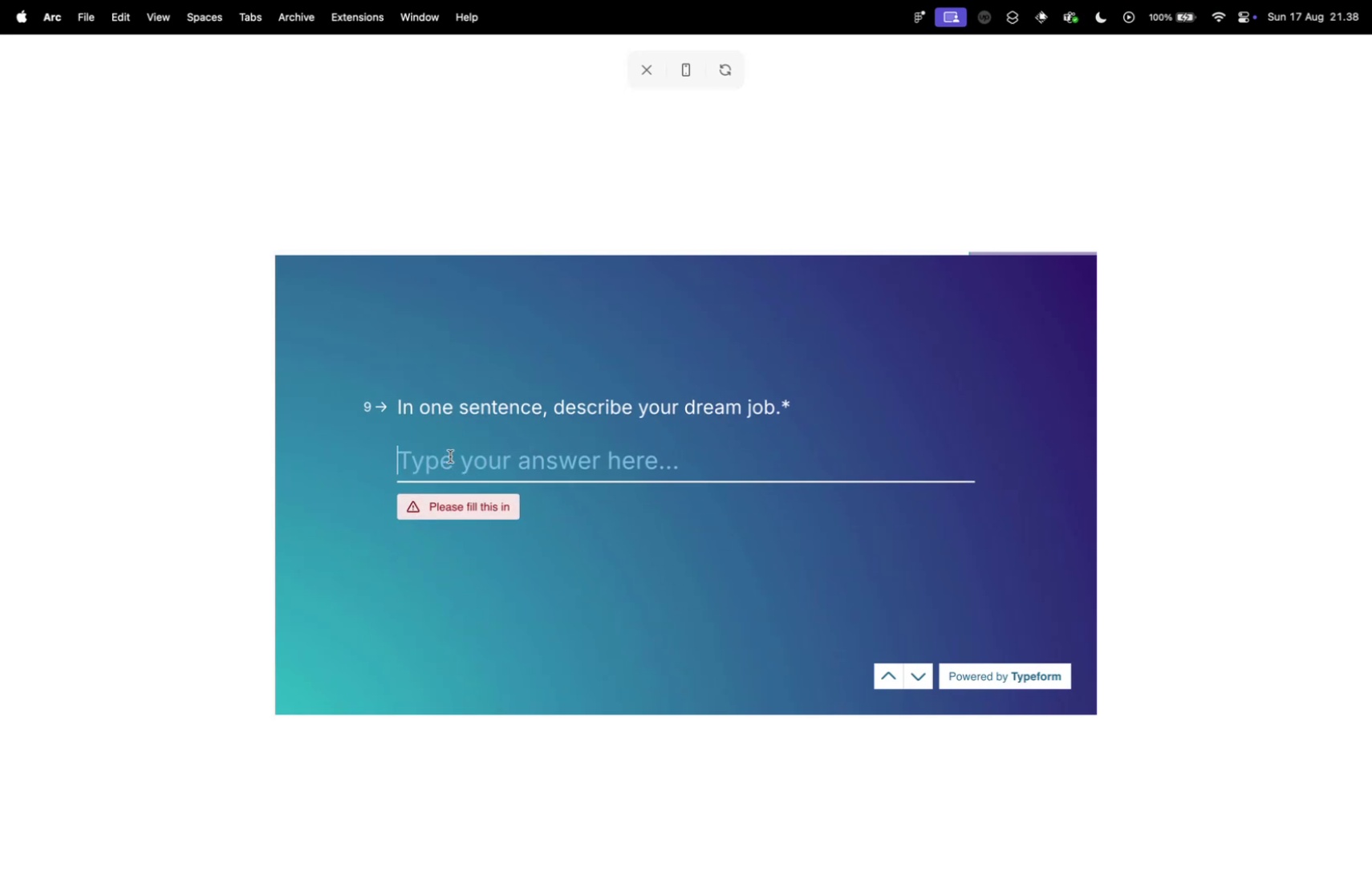 
type(123)
 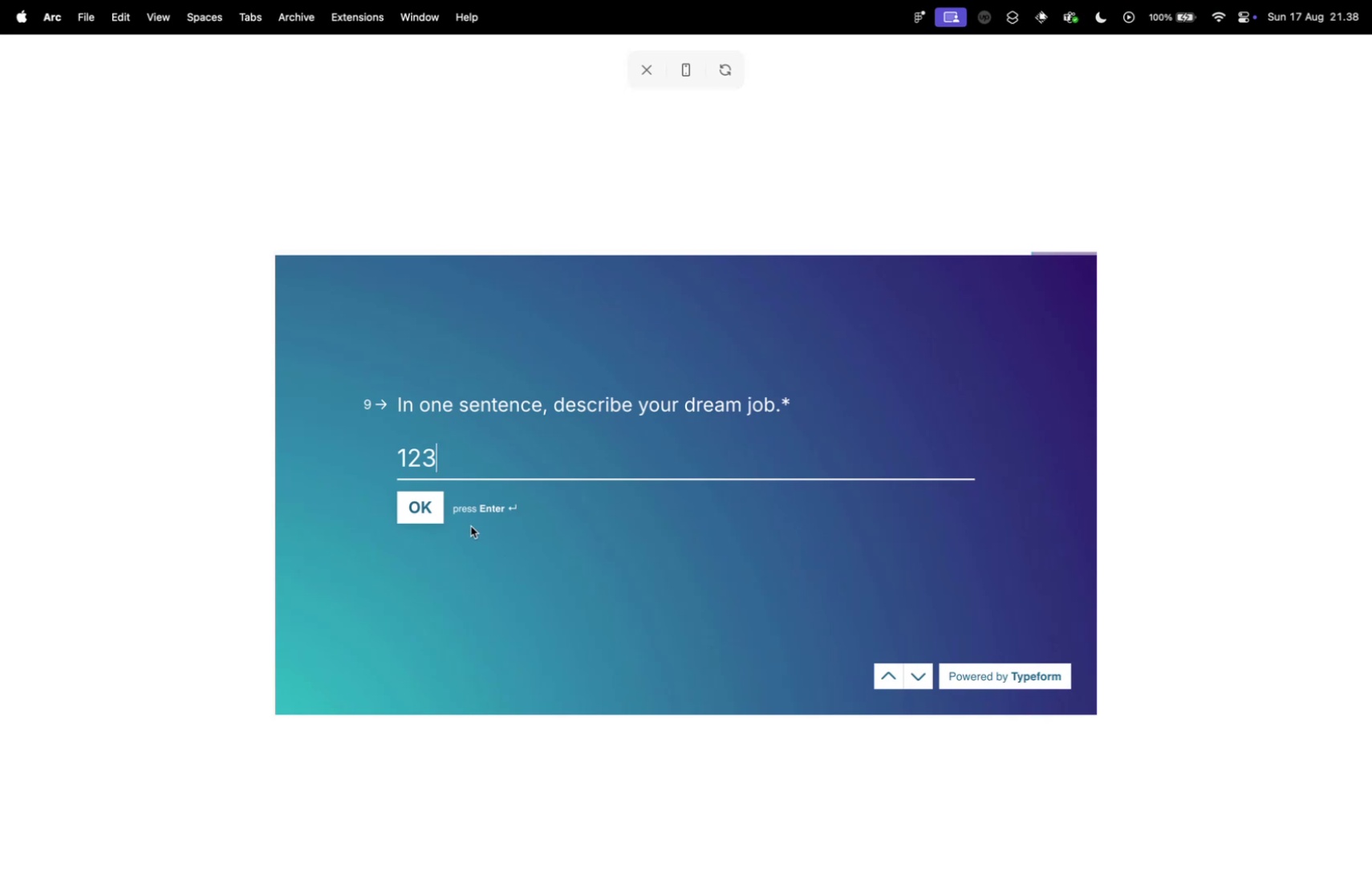 
left_click([421, 510])
 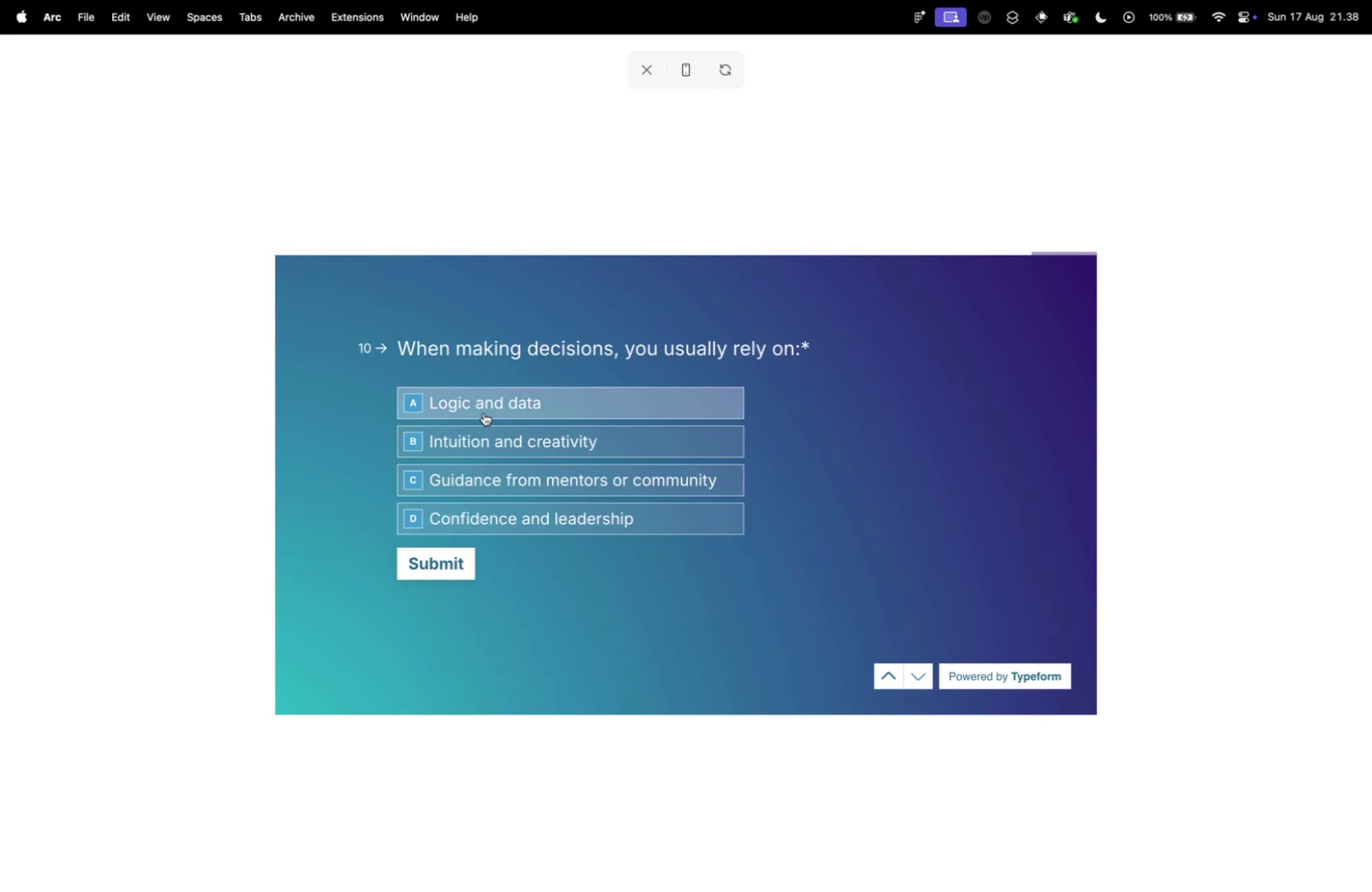 
left_click([481, 408])
 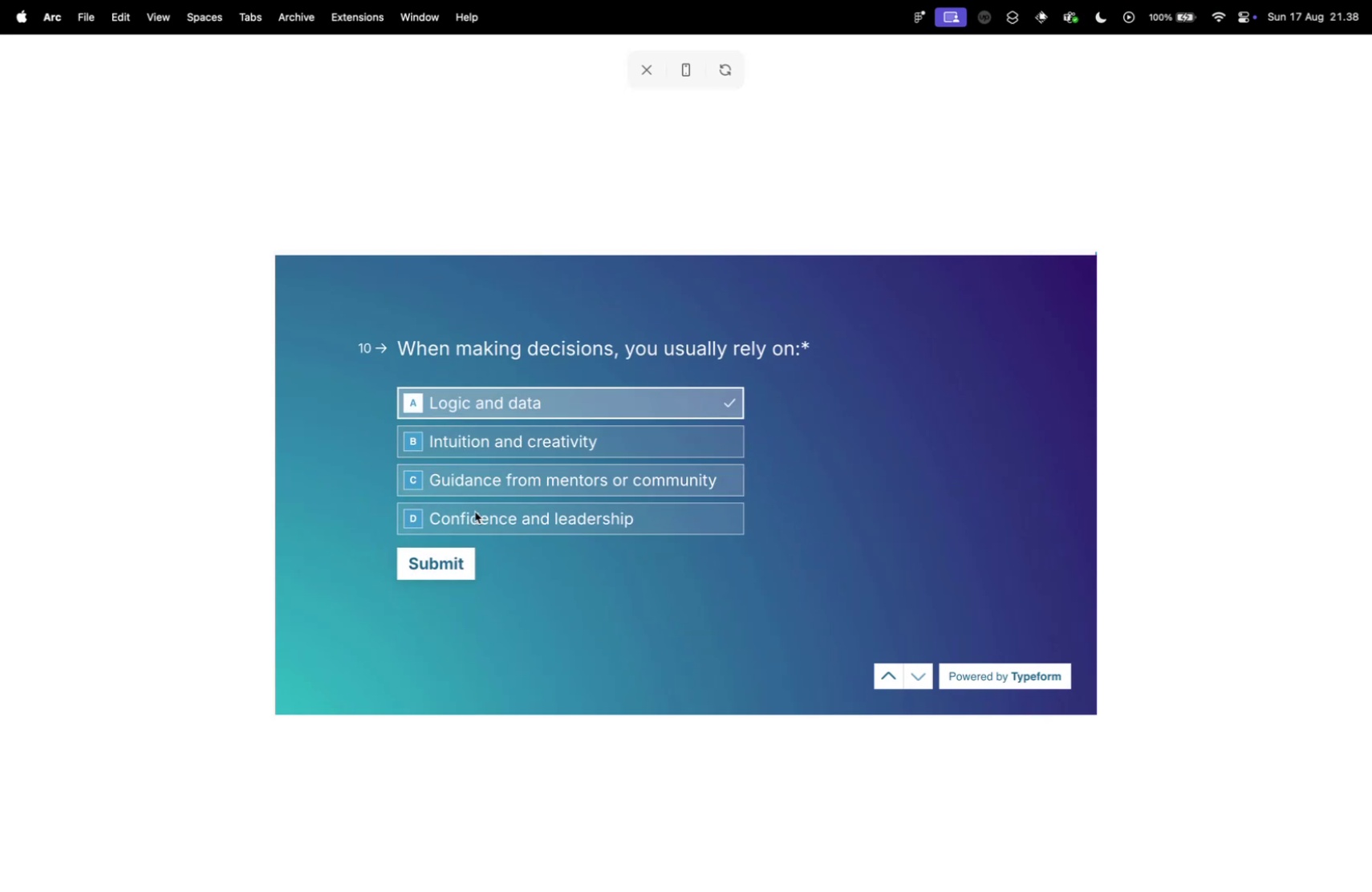 
left_click([437, 562])
 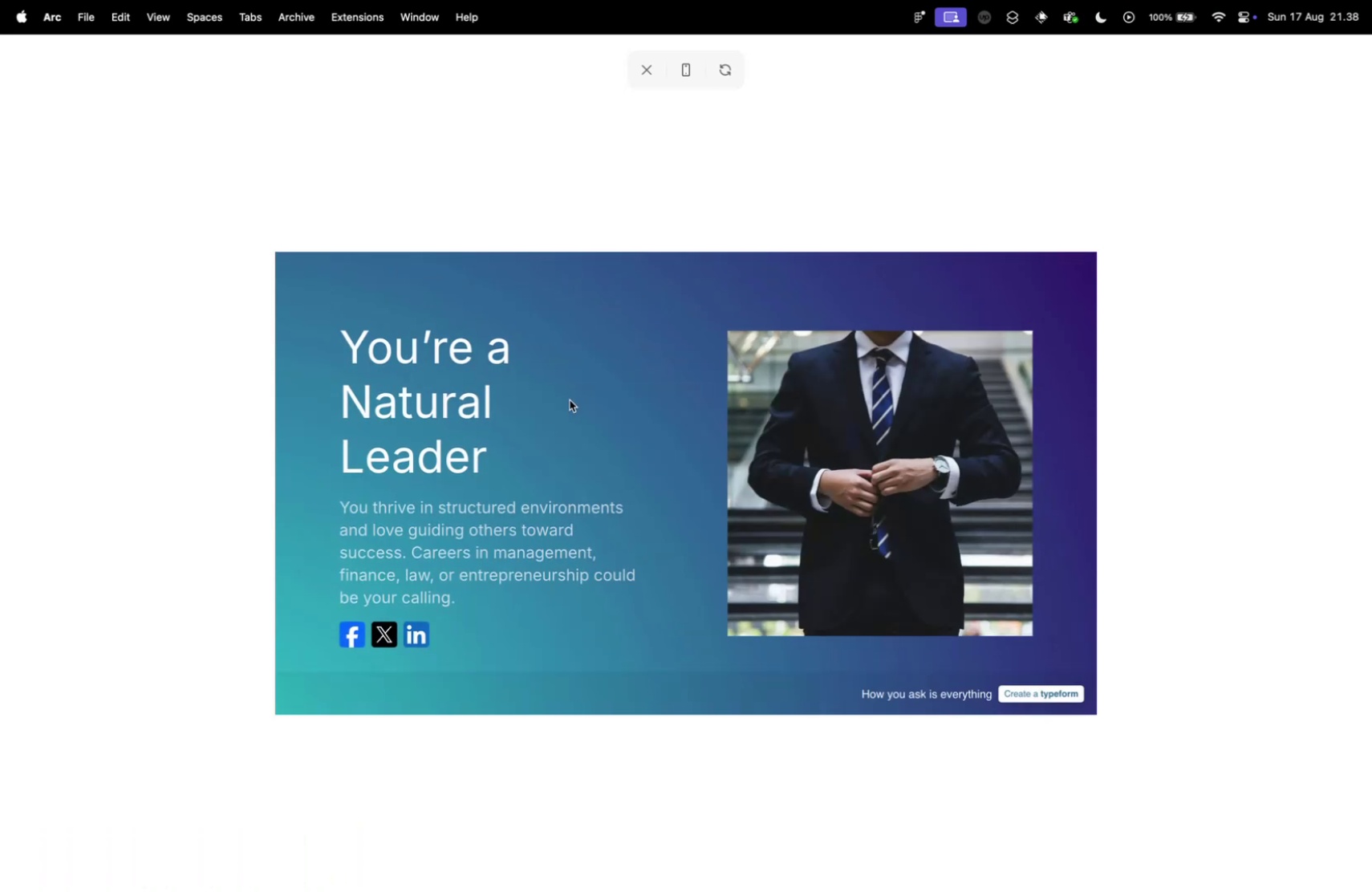 
wait(8.31)
 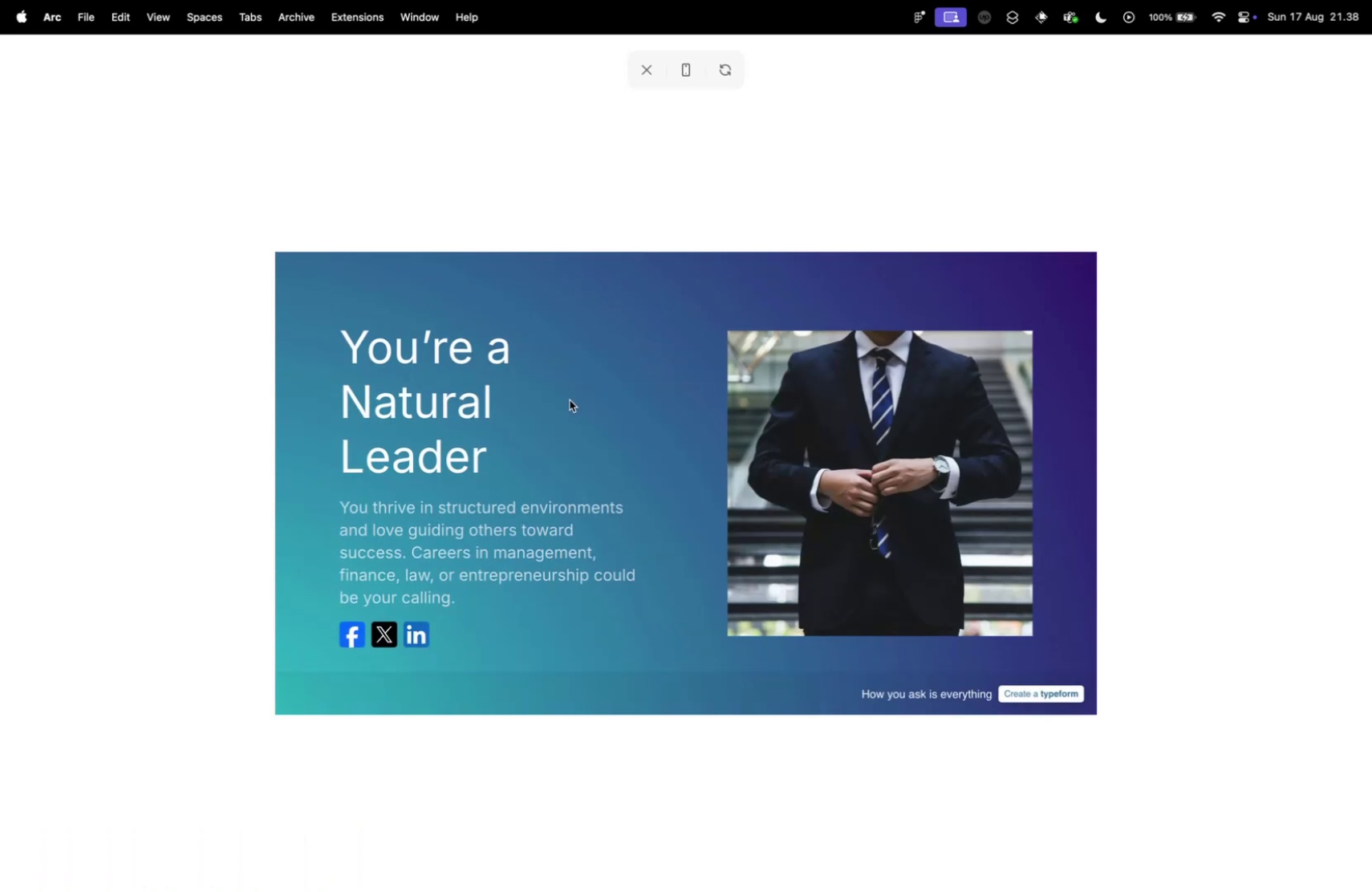 
left_click([644, 69])
 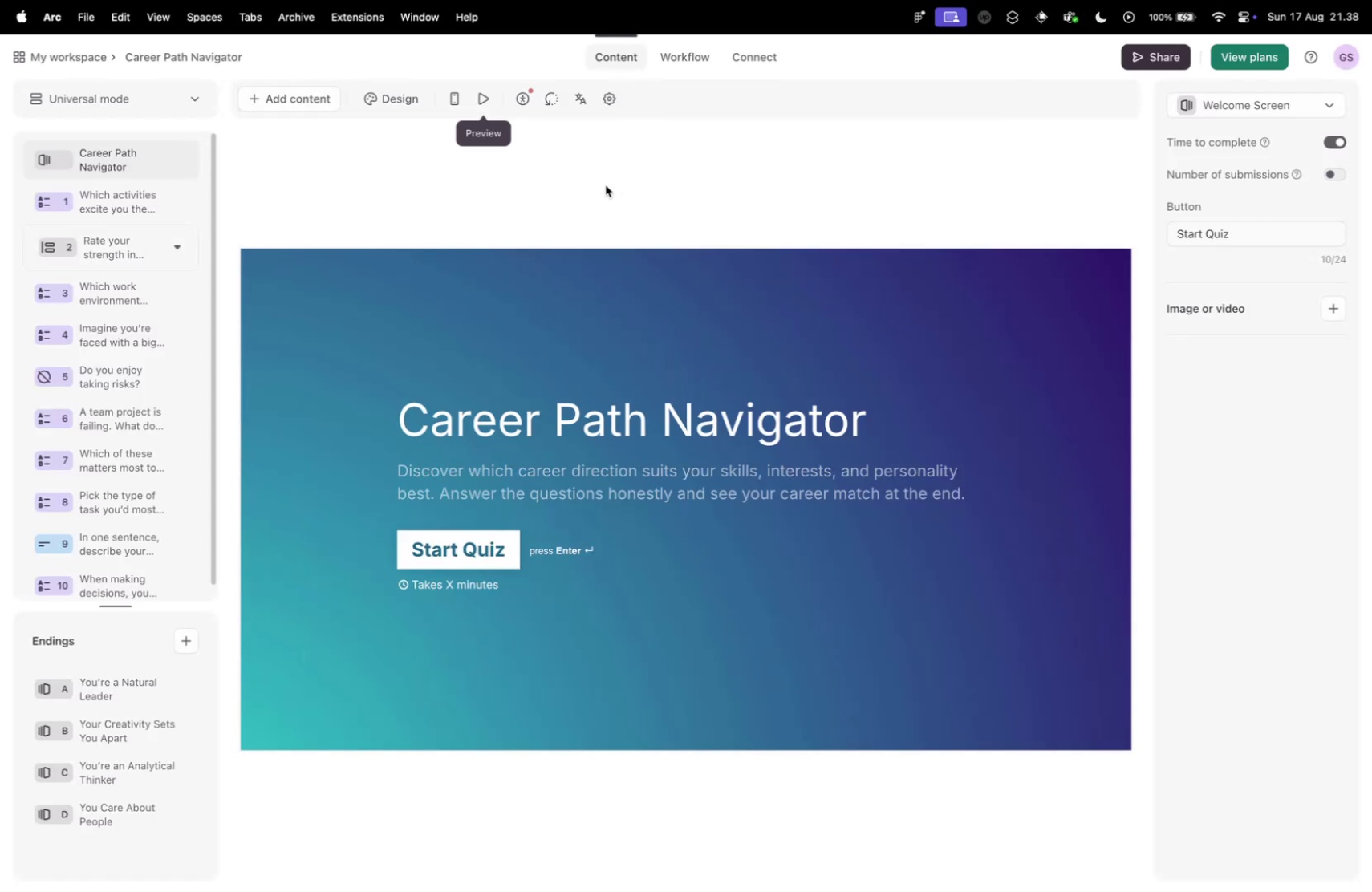 
scroll: coordinate [601, 605], scroll_direction: up, amount: 17.0
 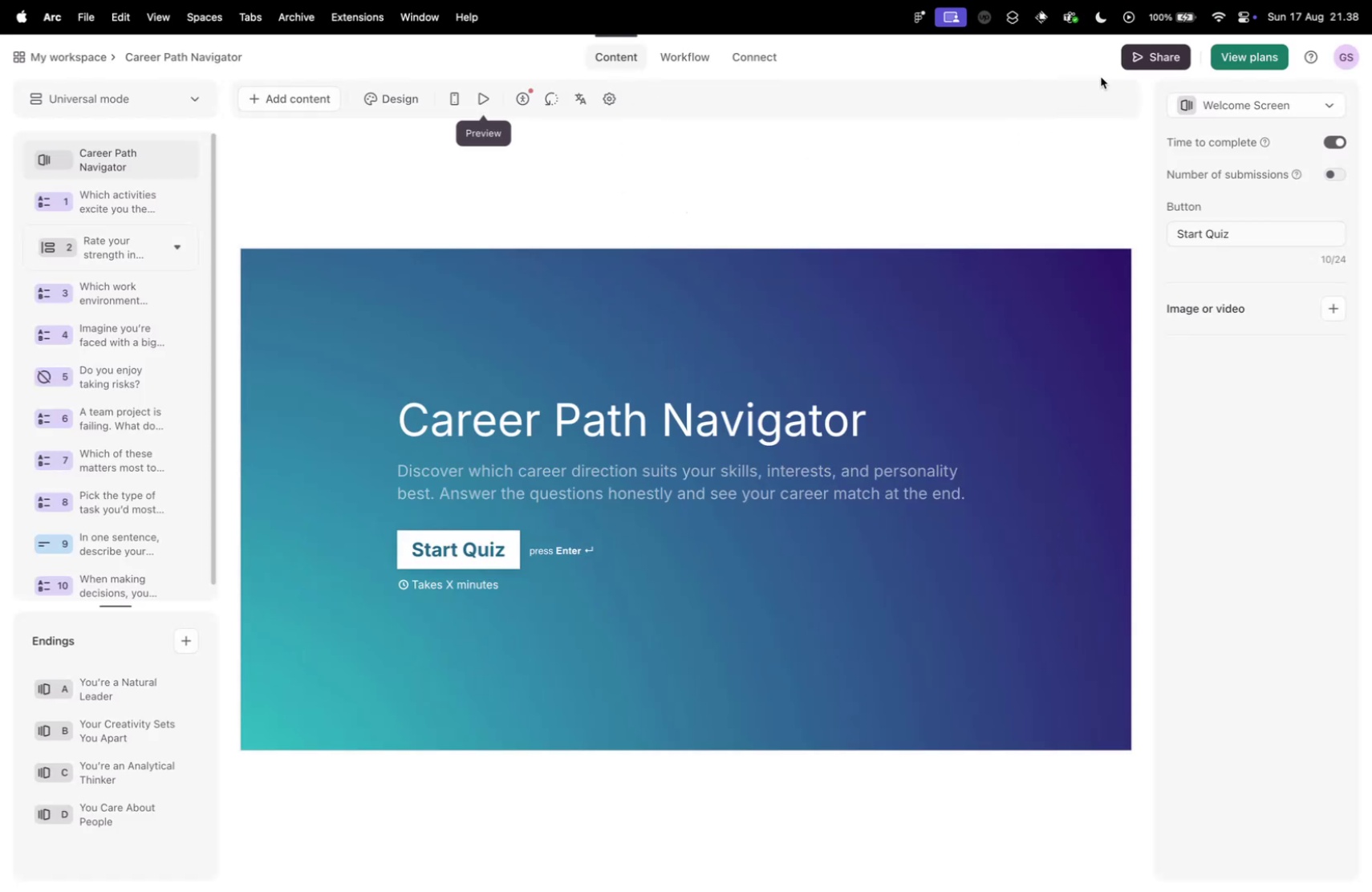 
left_click([1153, 52])
 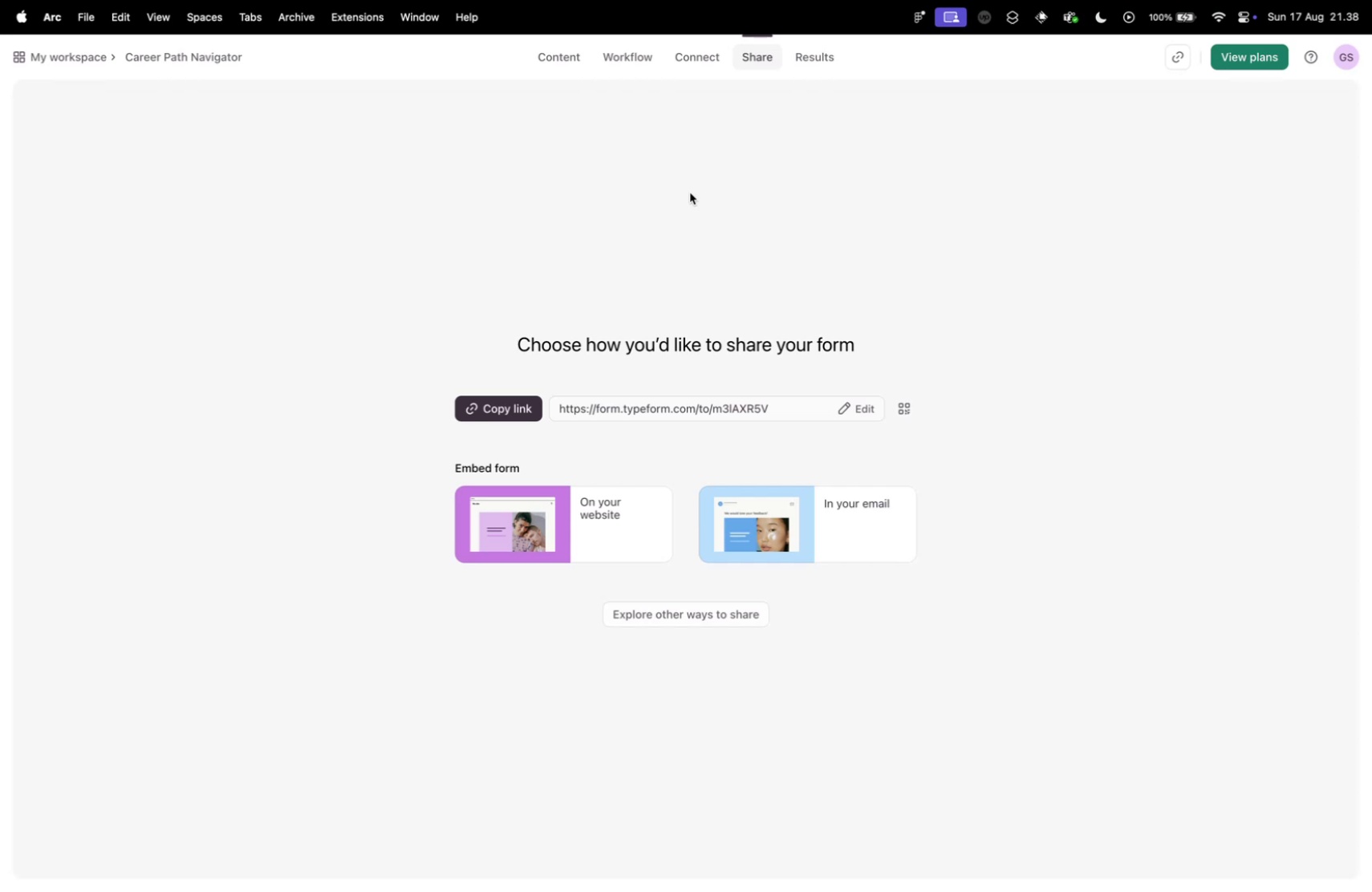 
wait(35.09)
 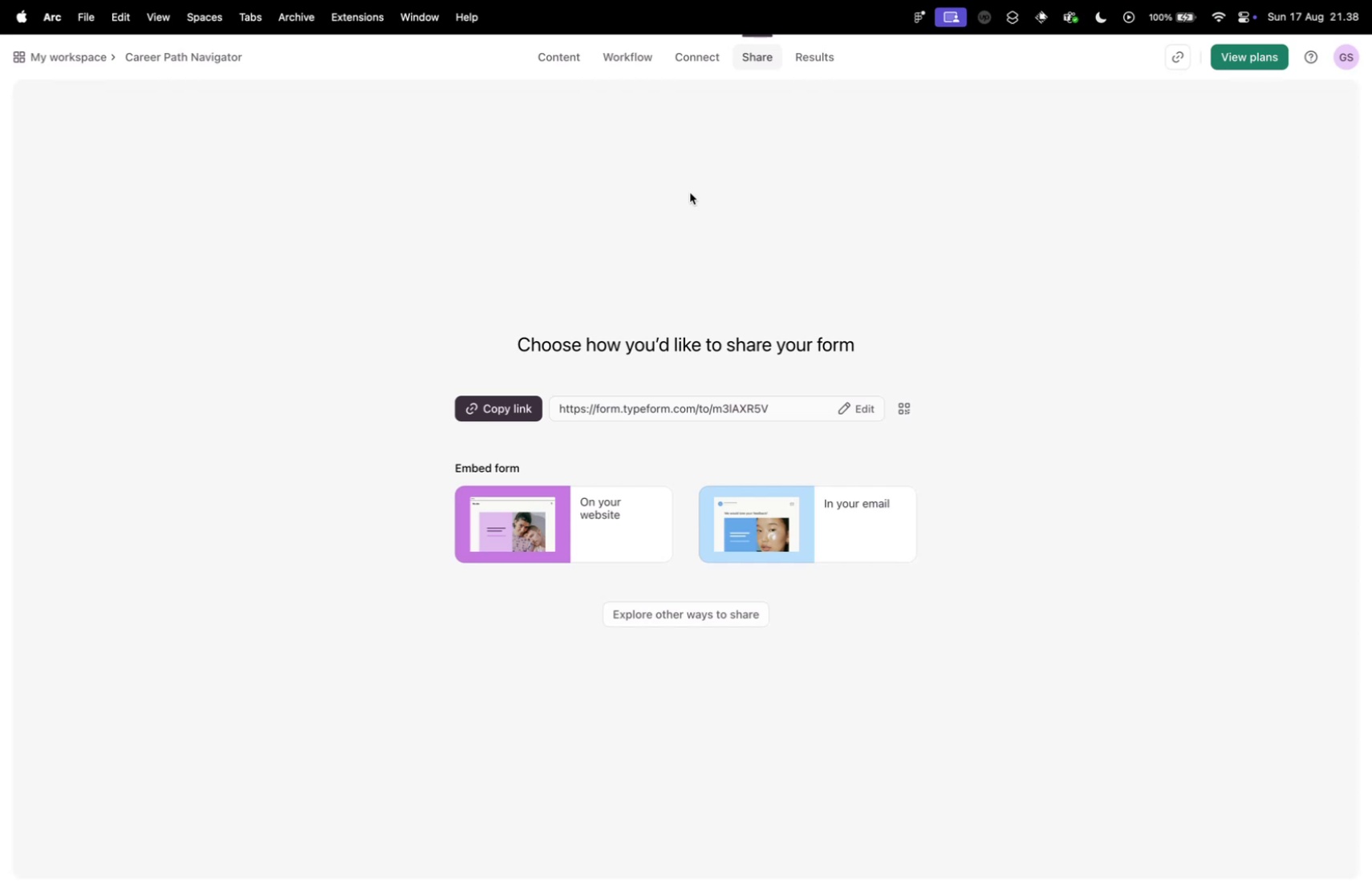 
left_click([519, 403])
 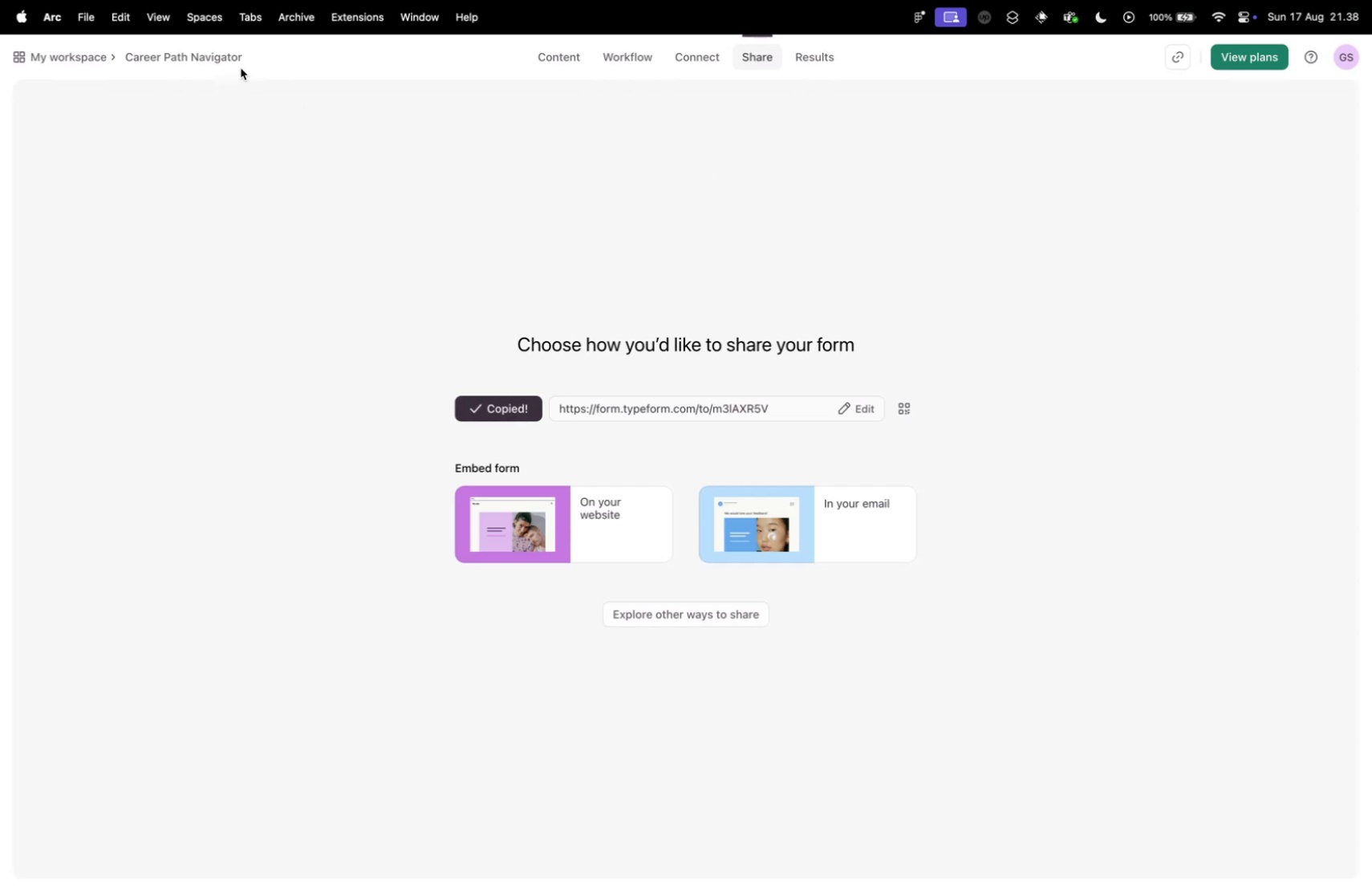 
left_click([219, 53])
 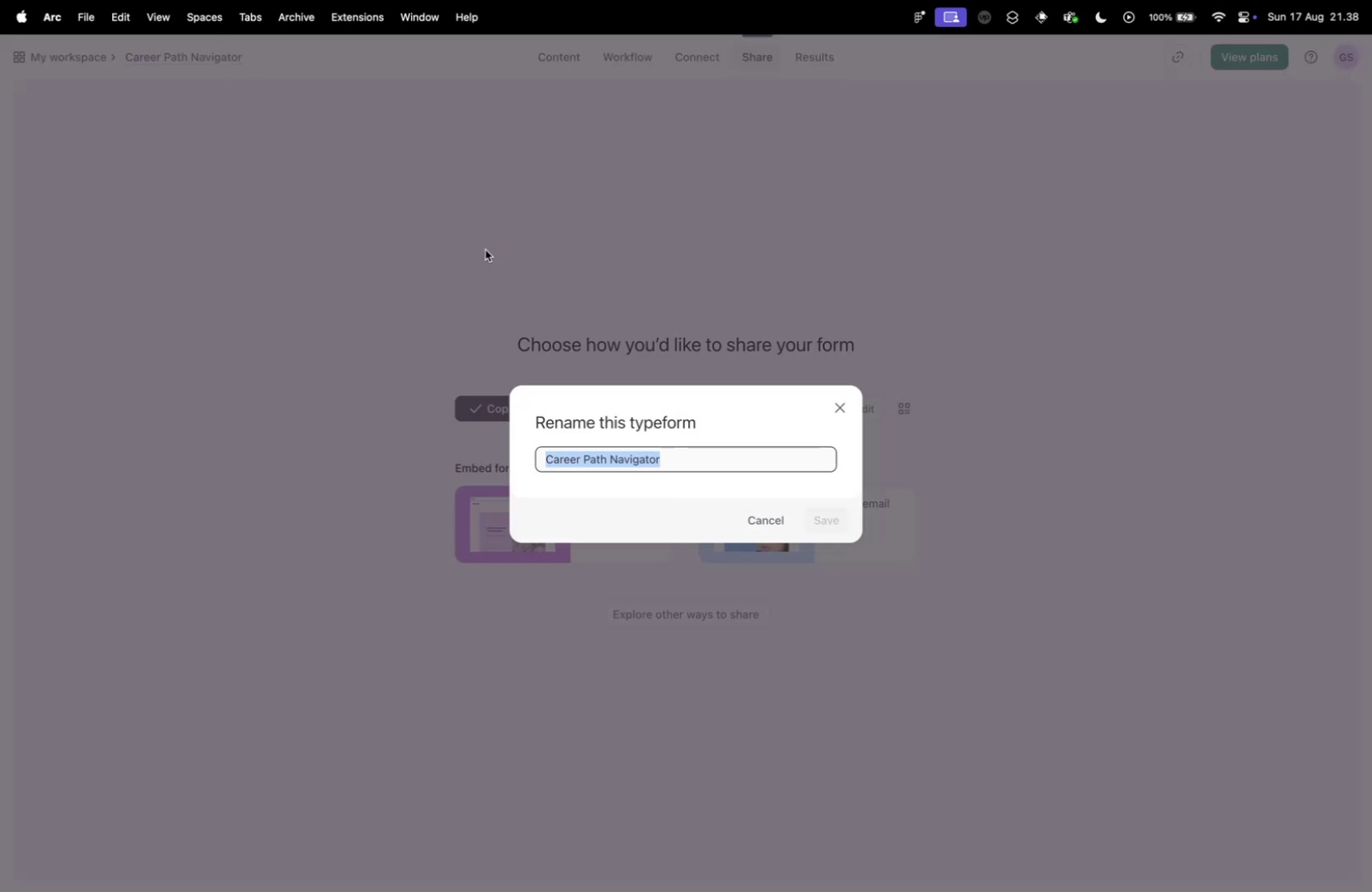 
key(Meta+C)
 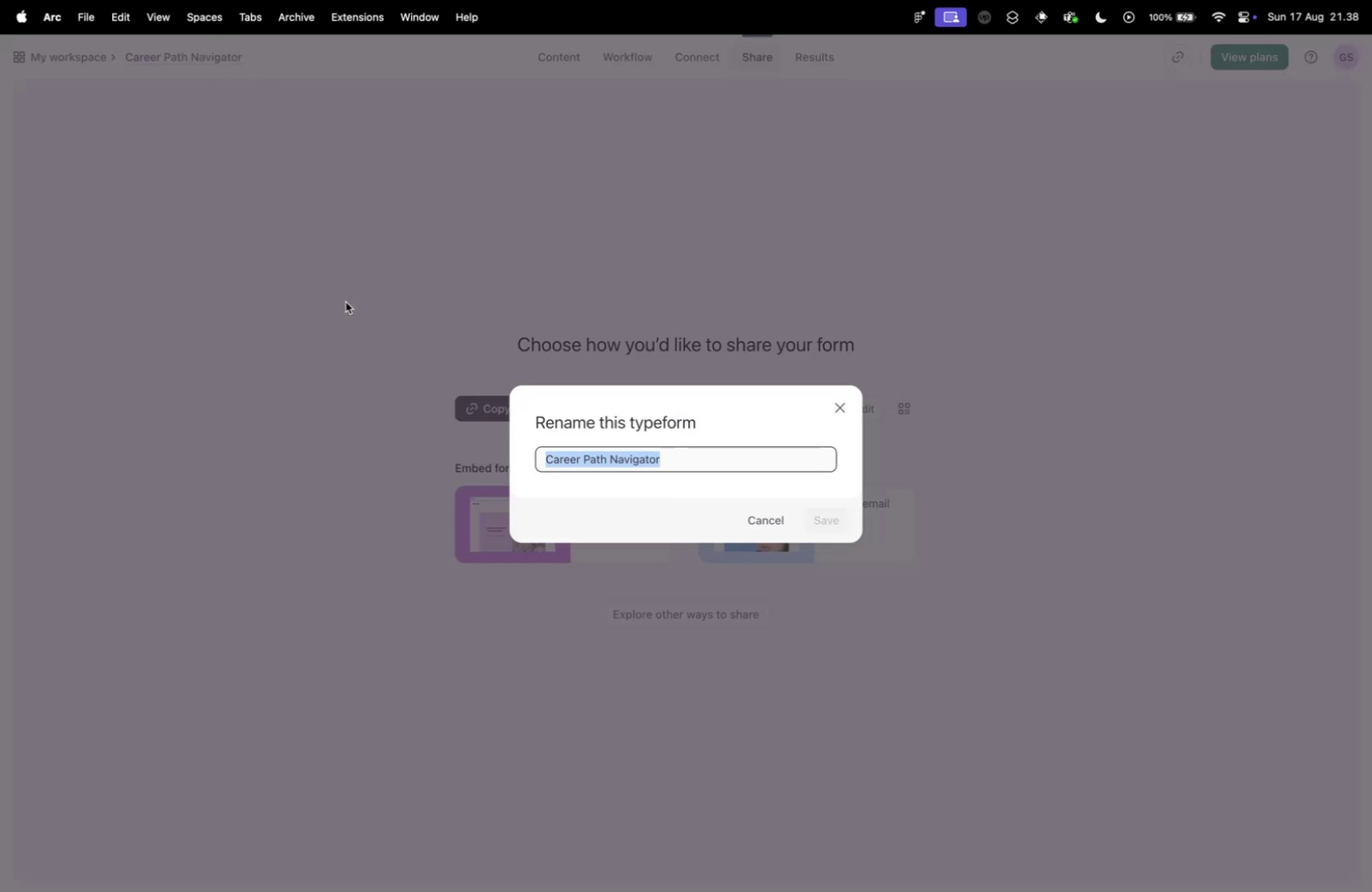 
left_click([342, 302])
 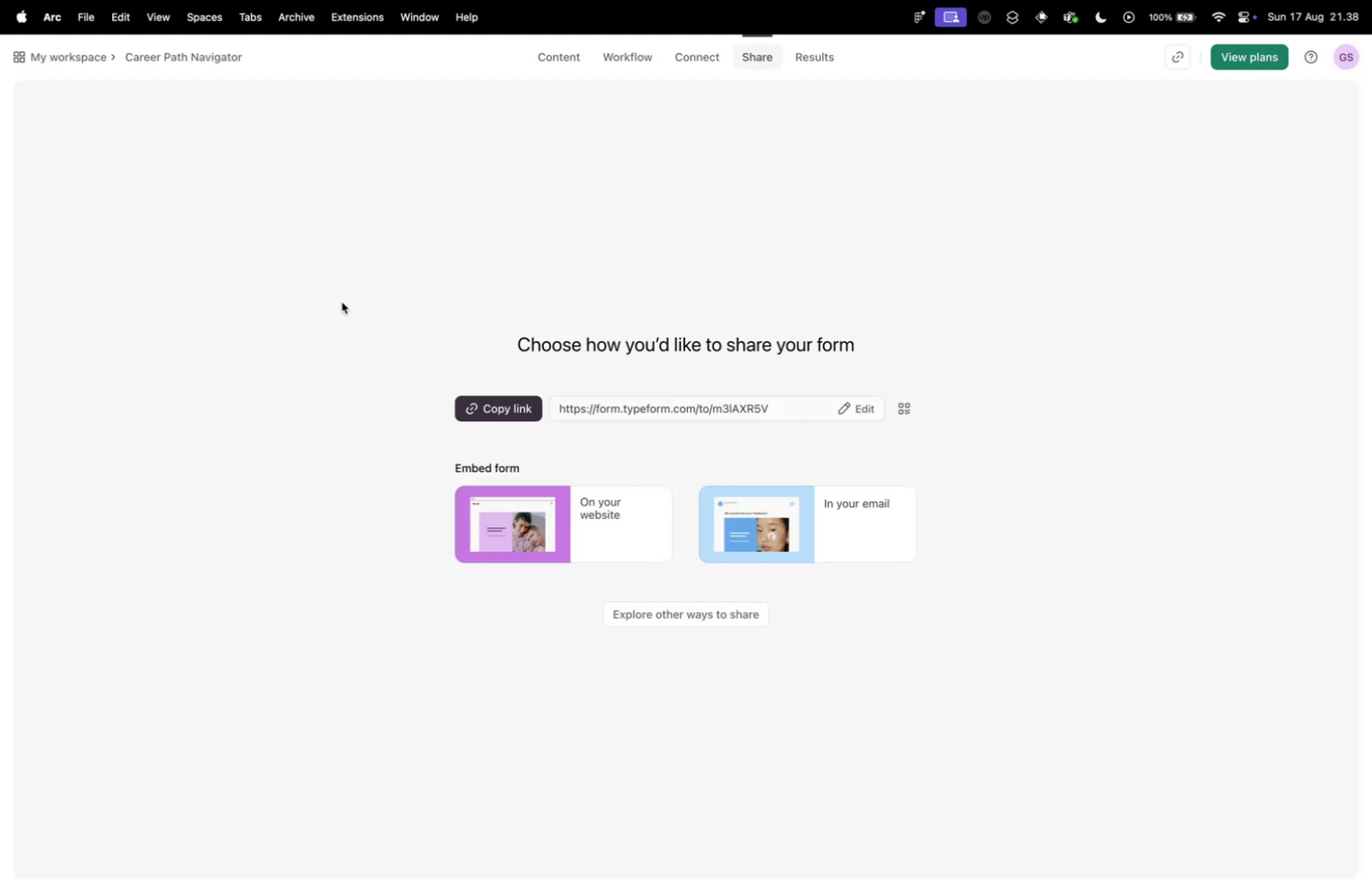 
key(Control+ControlLeft)
 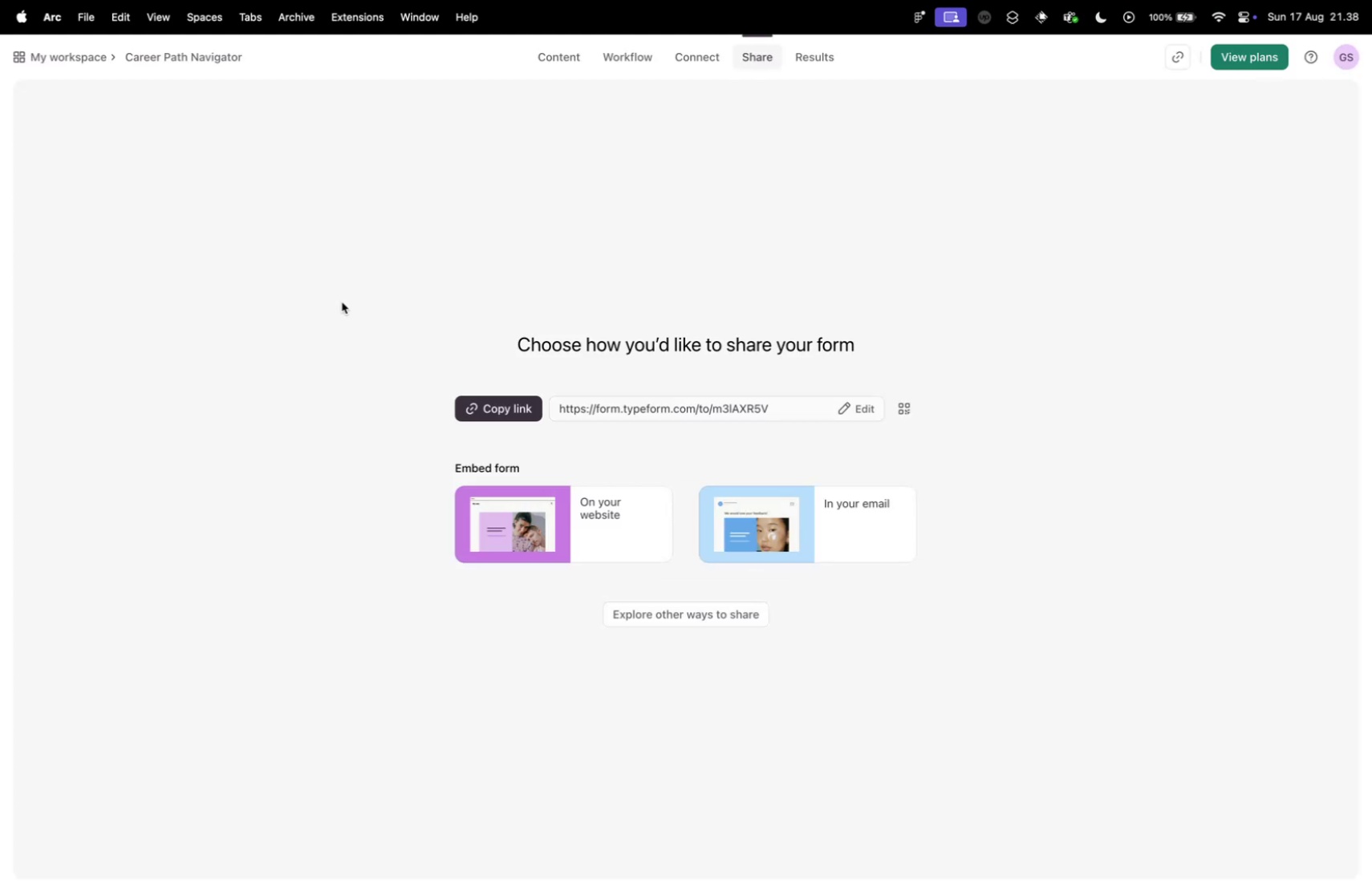 
key(Control+Tab)
 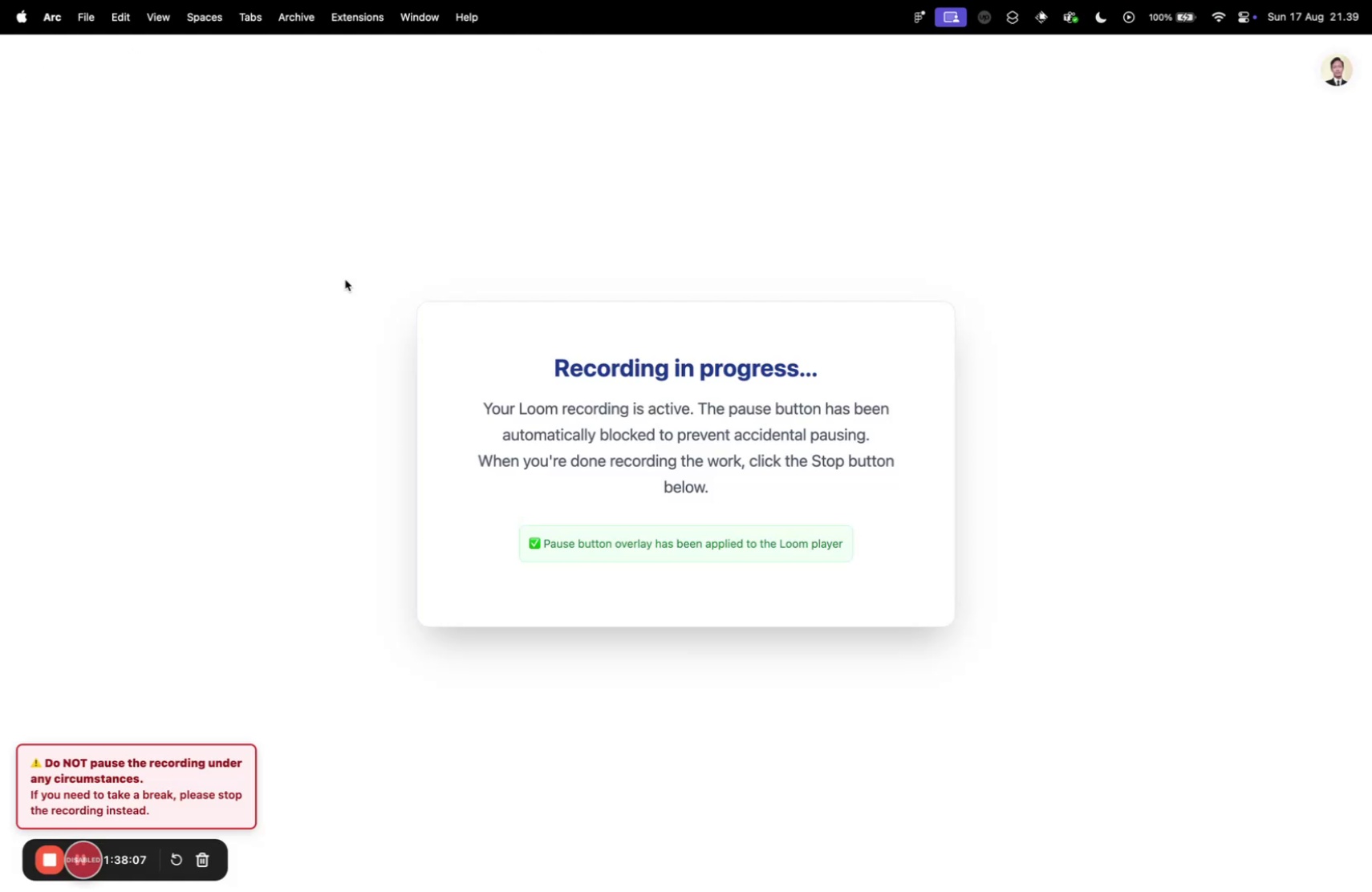 
key(Control+ControlLeft)
 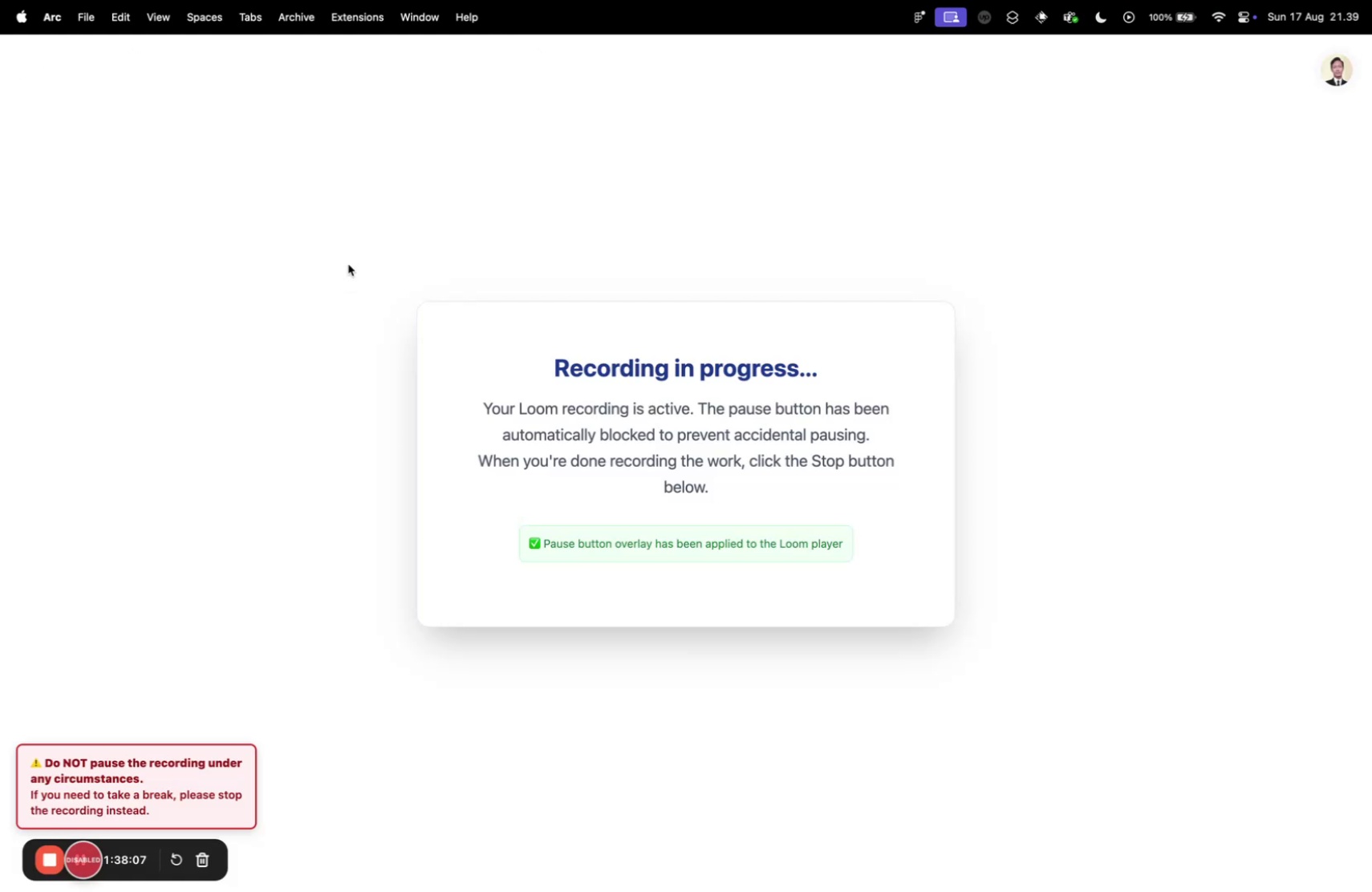 
key(Control+Tab)
 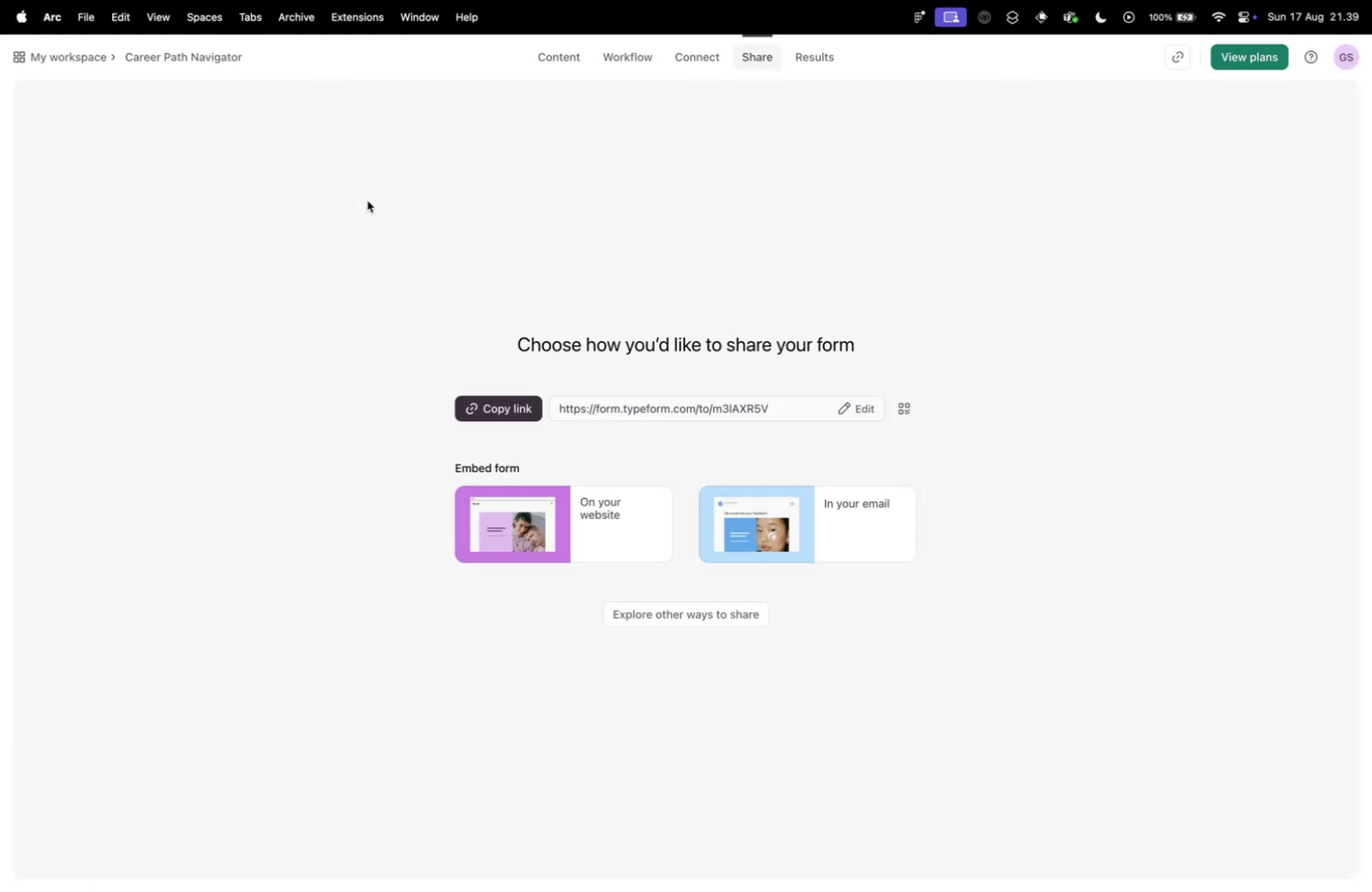 
key(Control+Tab)
 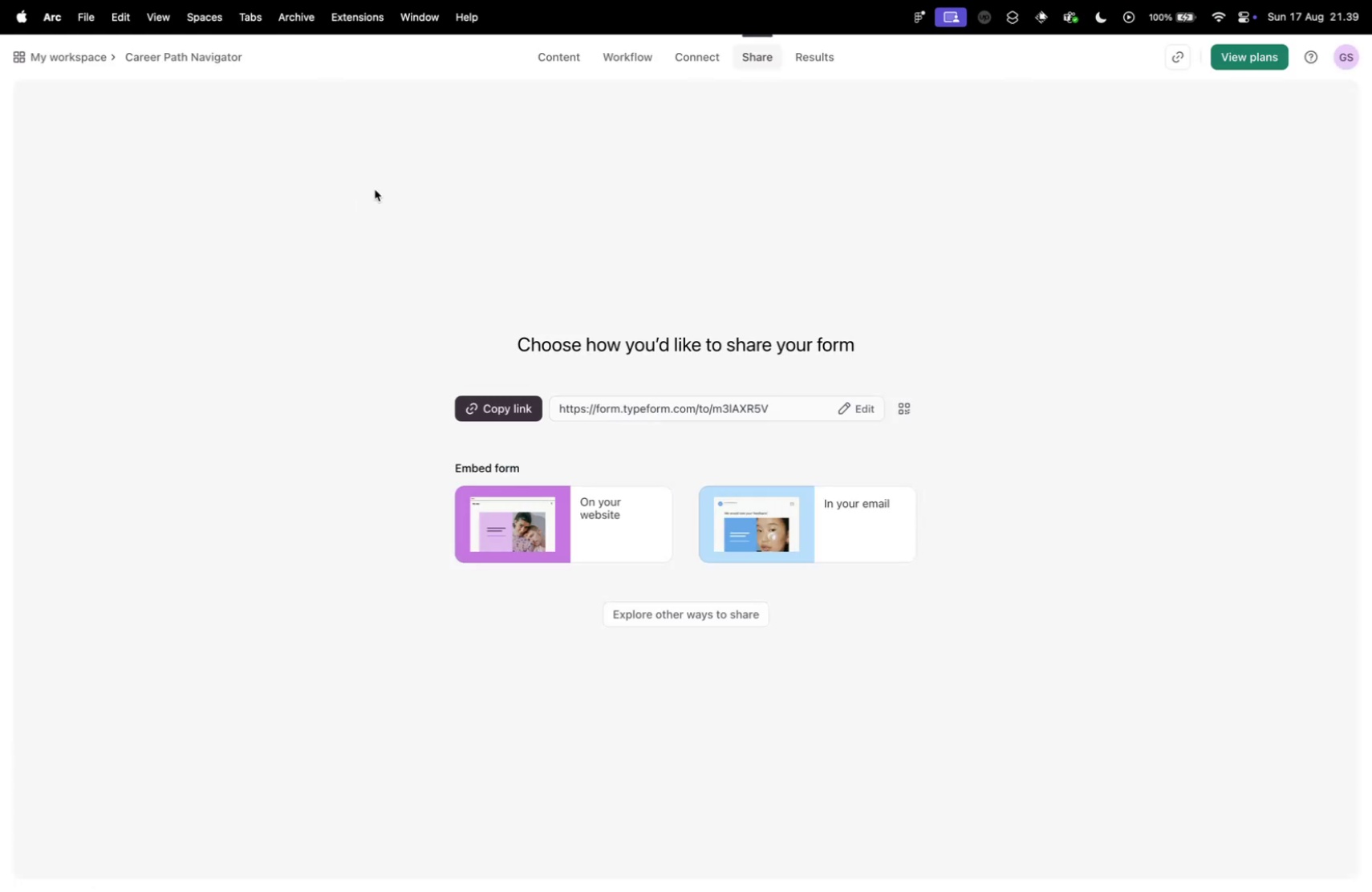 
key(Control+Tab)
 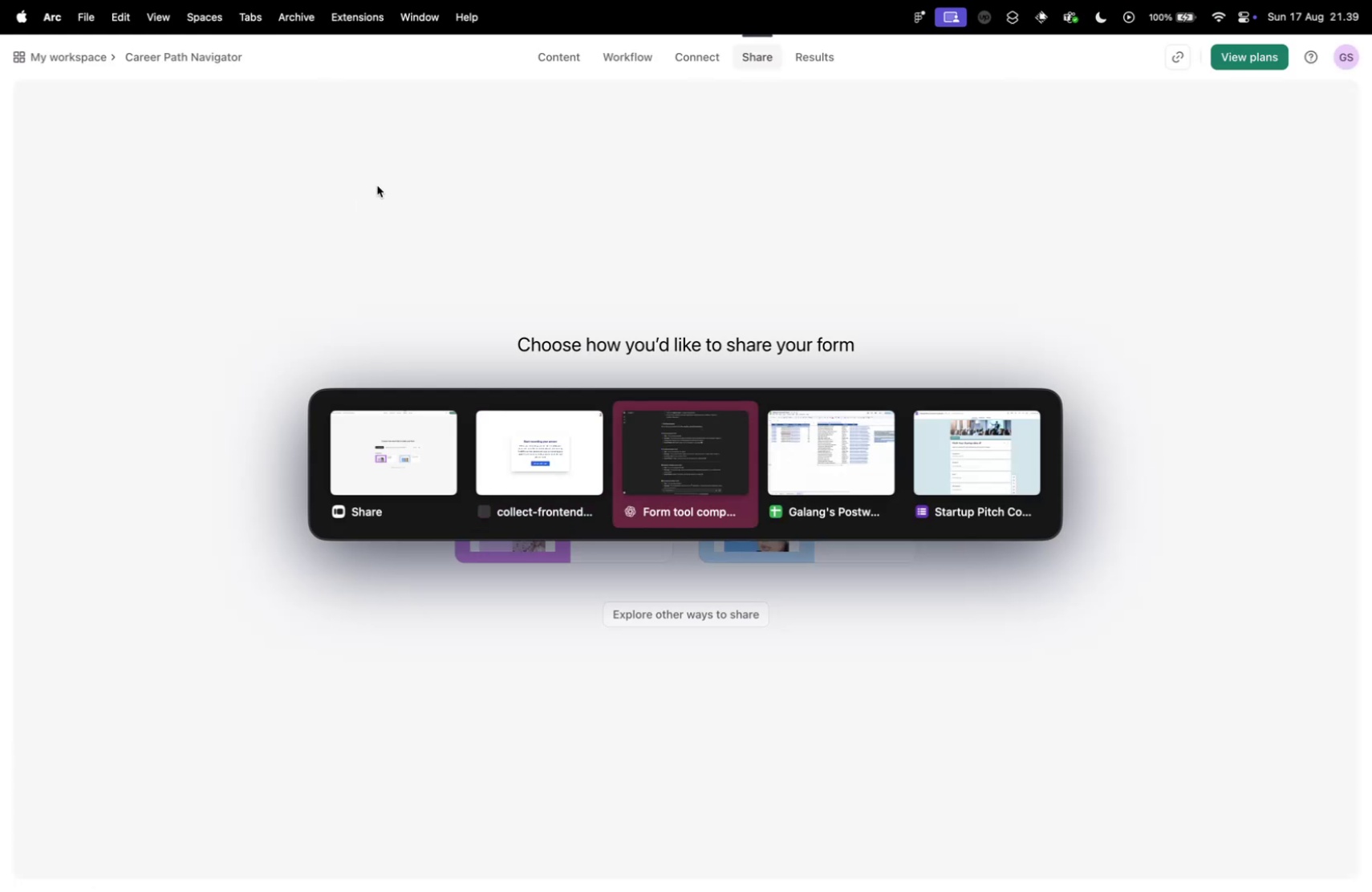 
key(Control+Tab)
 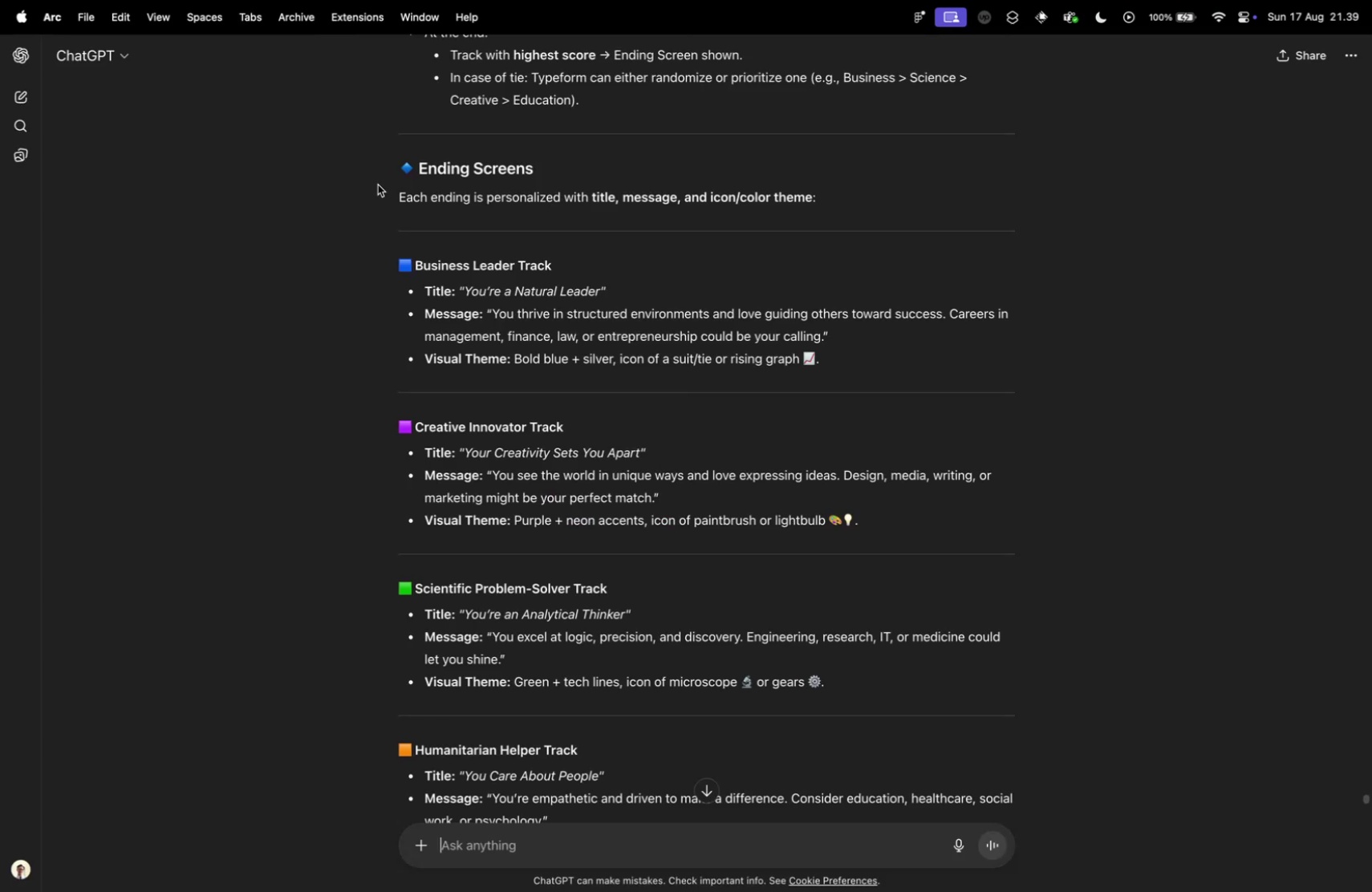 
key(Control+Tab)
 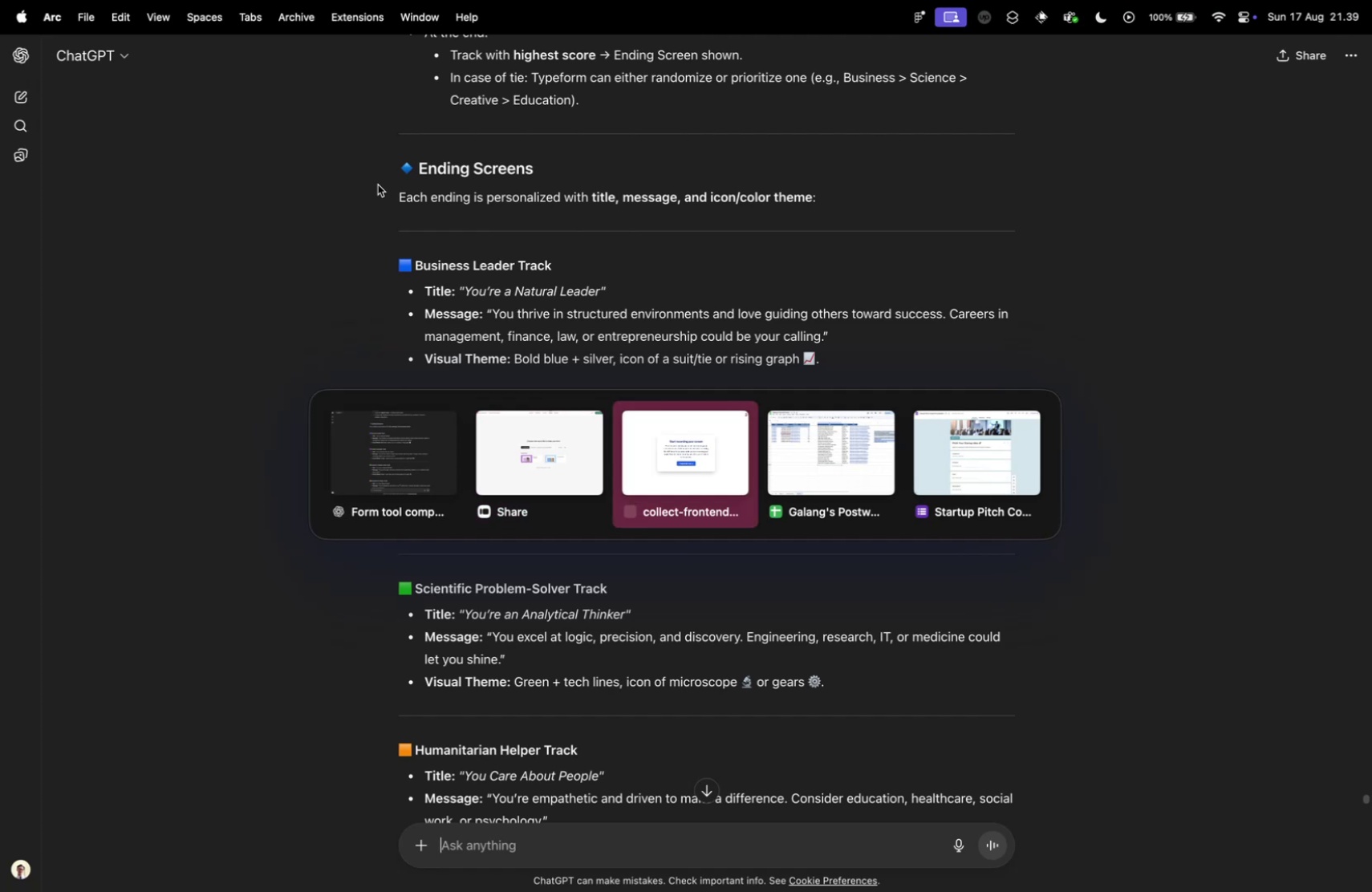 
key(Control+Tab)
 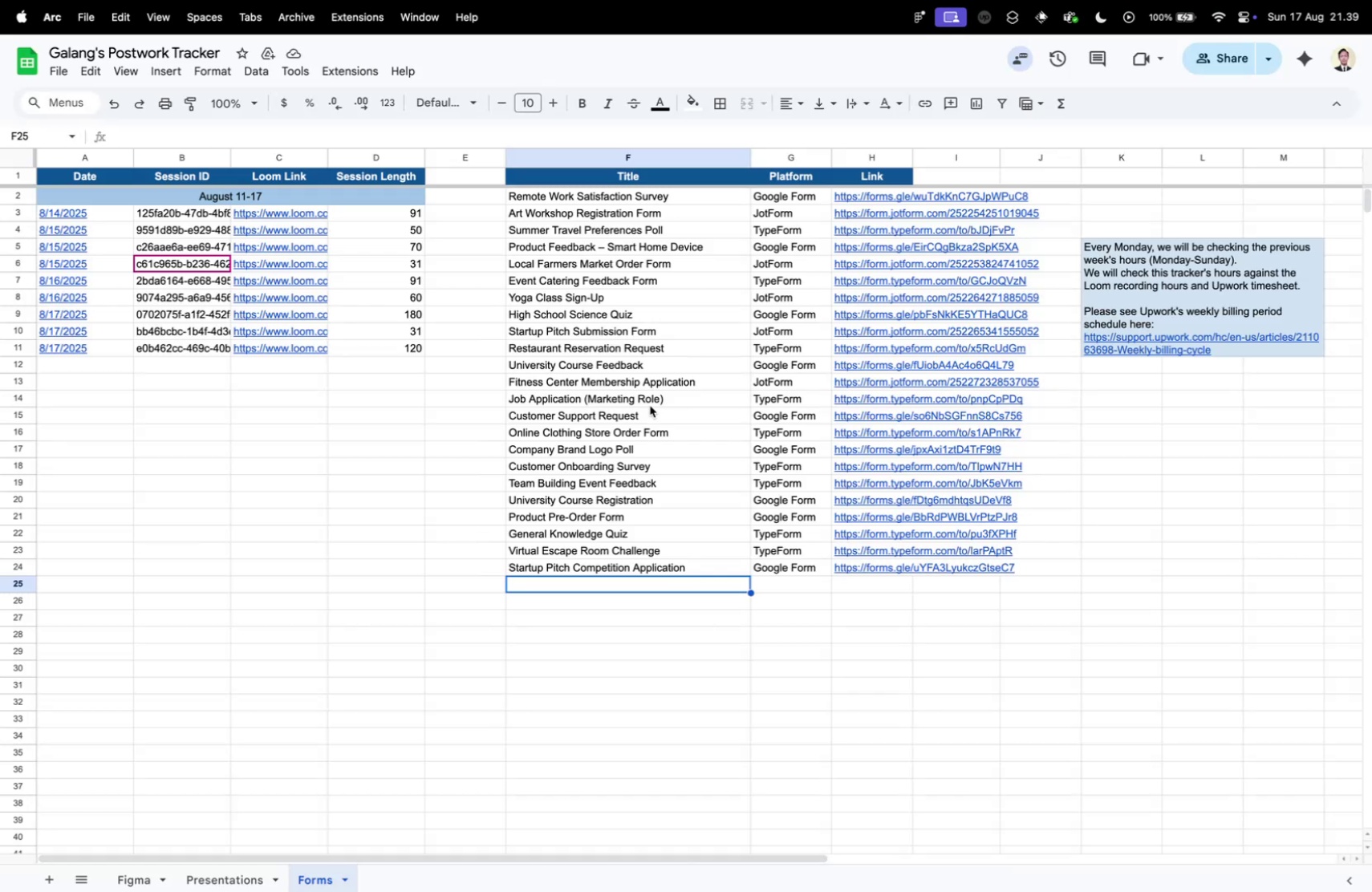 
key(Meta+V)
 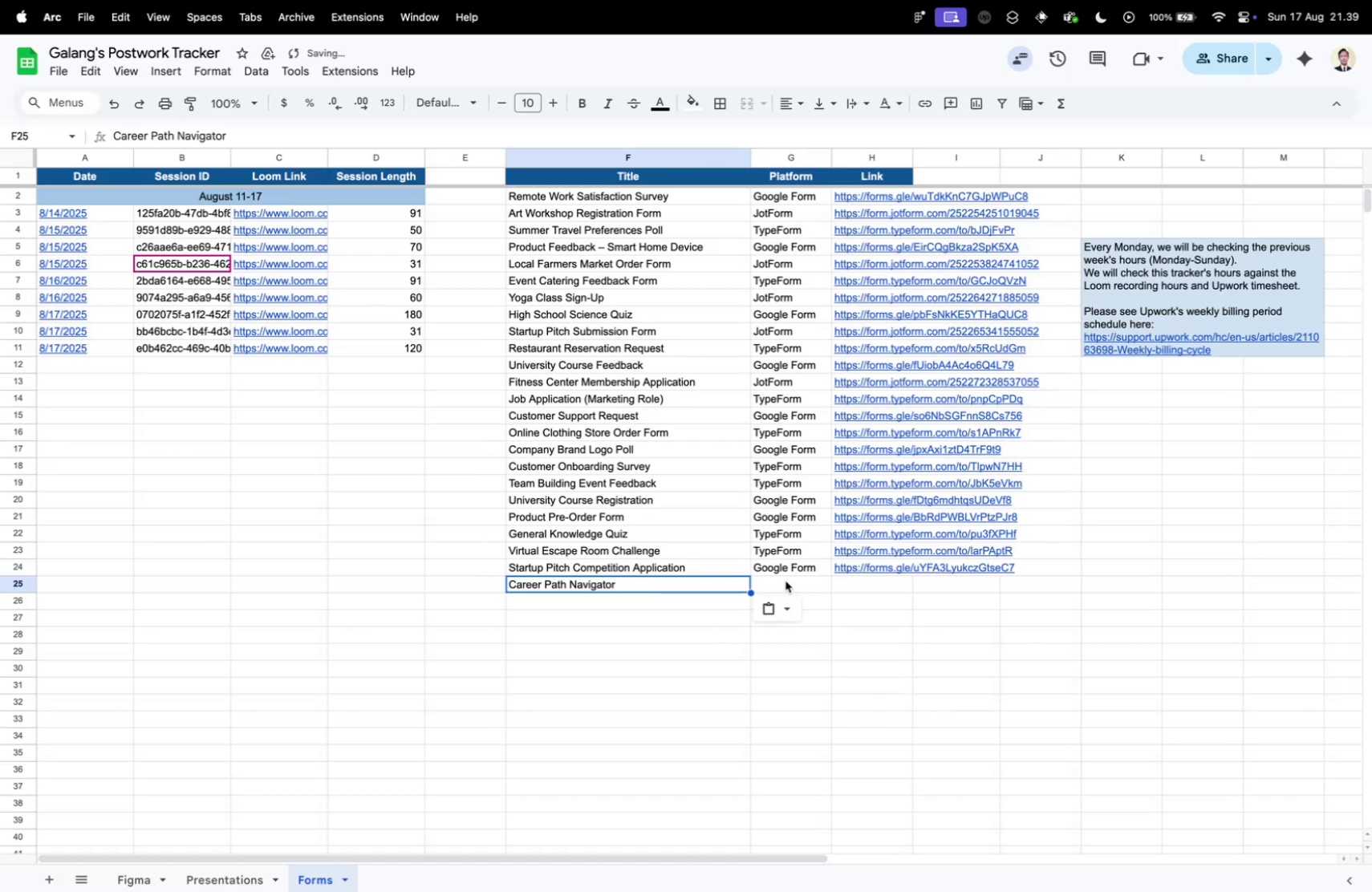 
left_click([782, 582])
 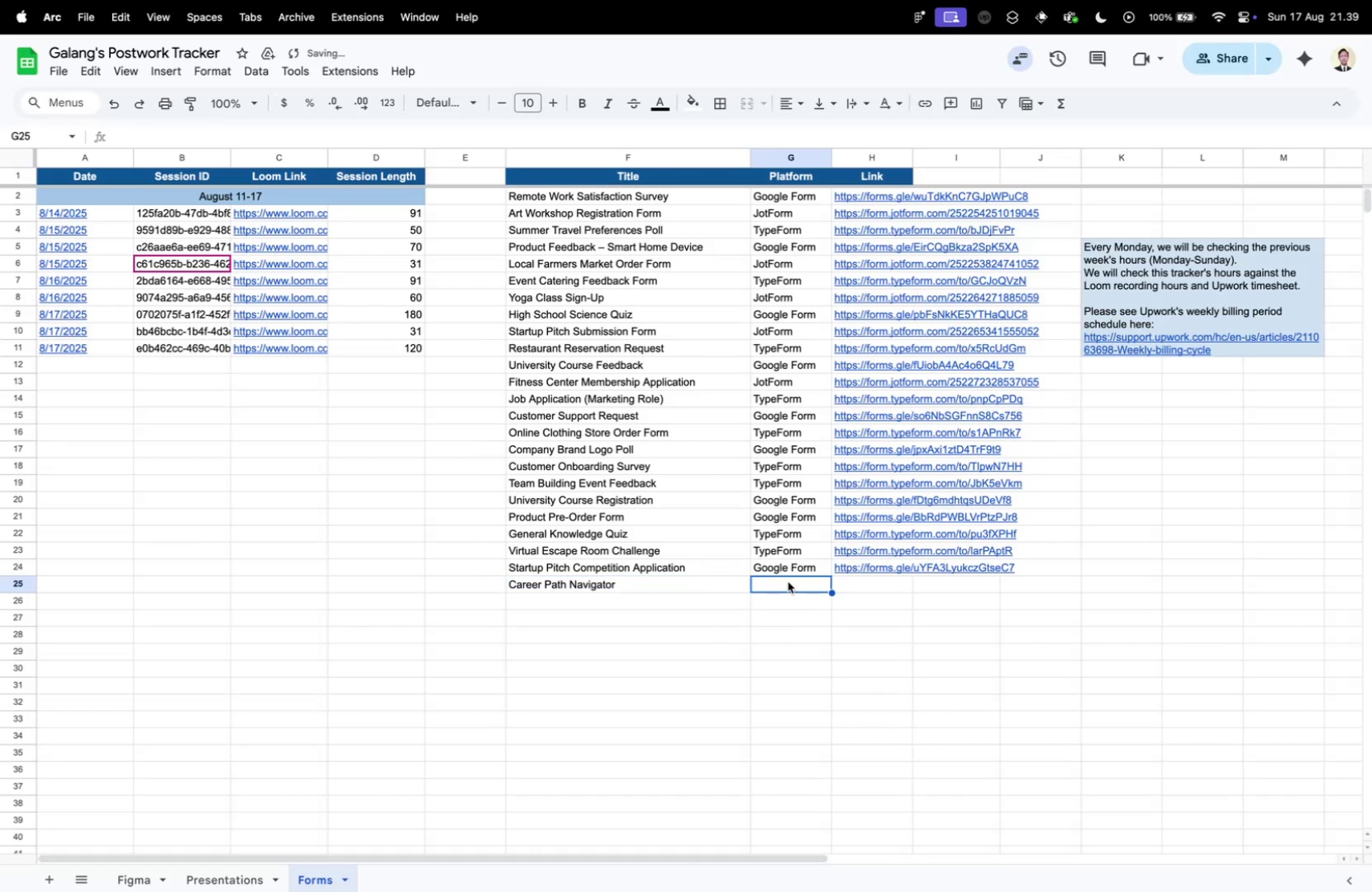 
key(R)
 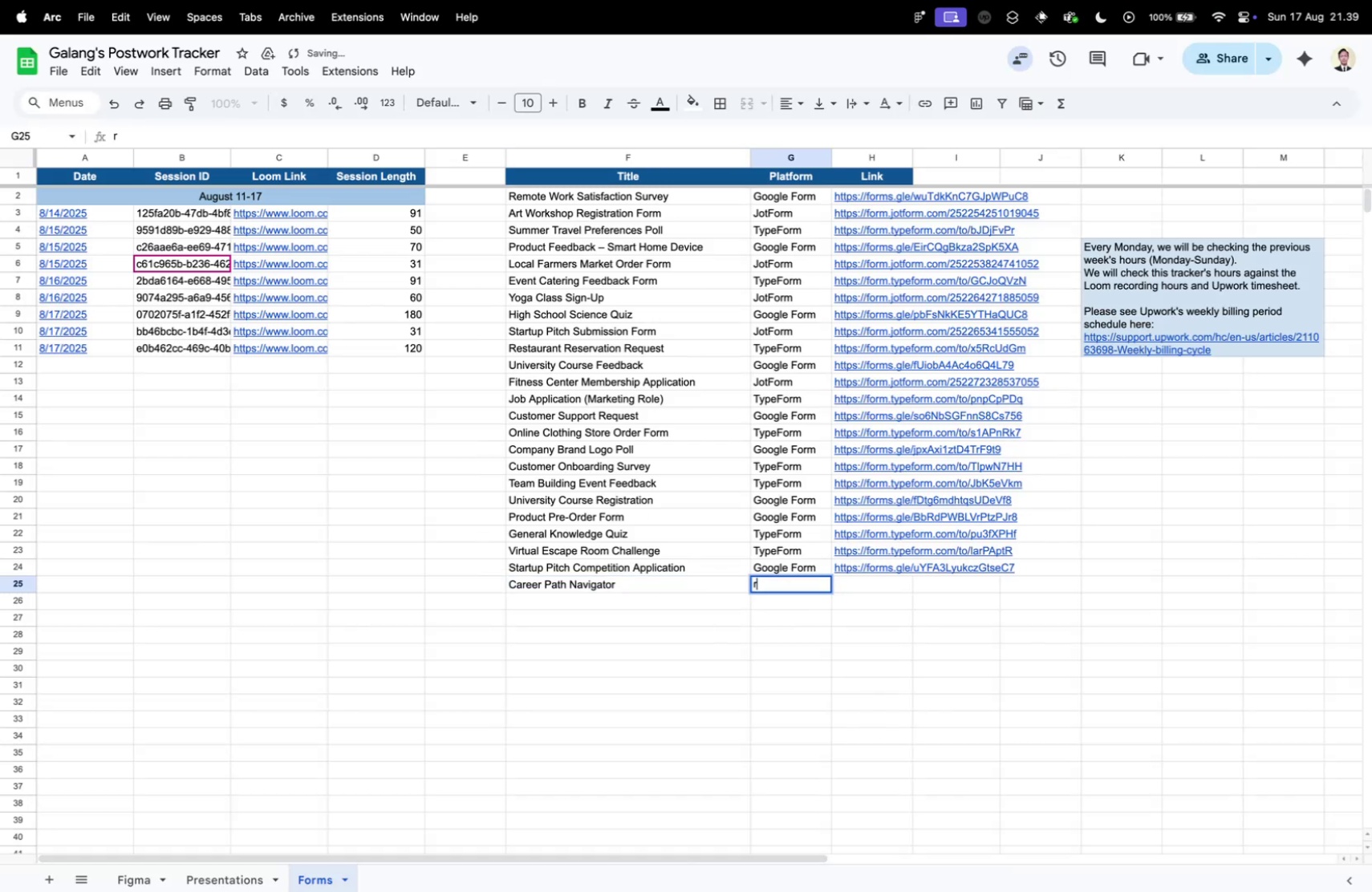 
key(Backspace)
 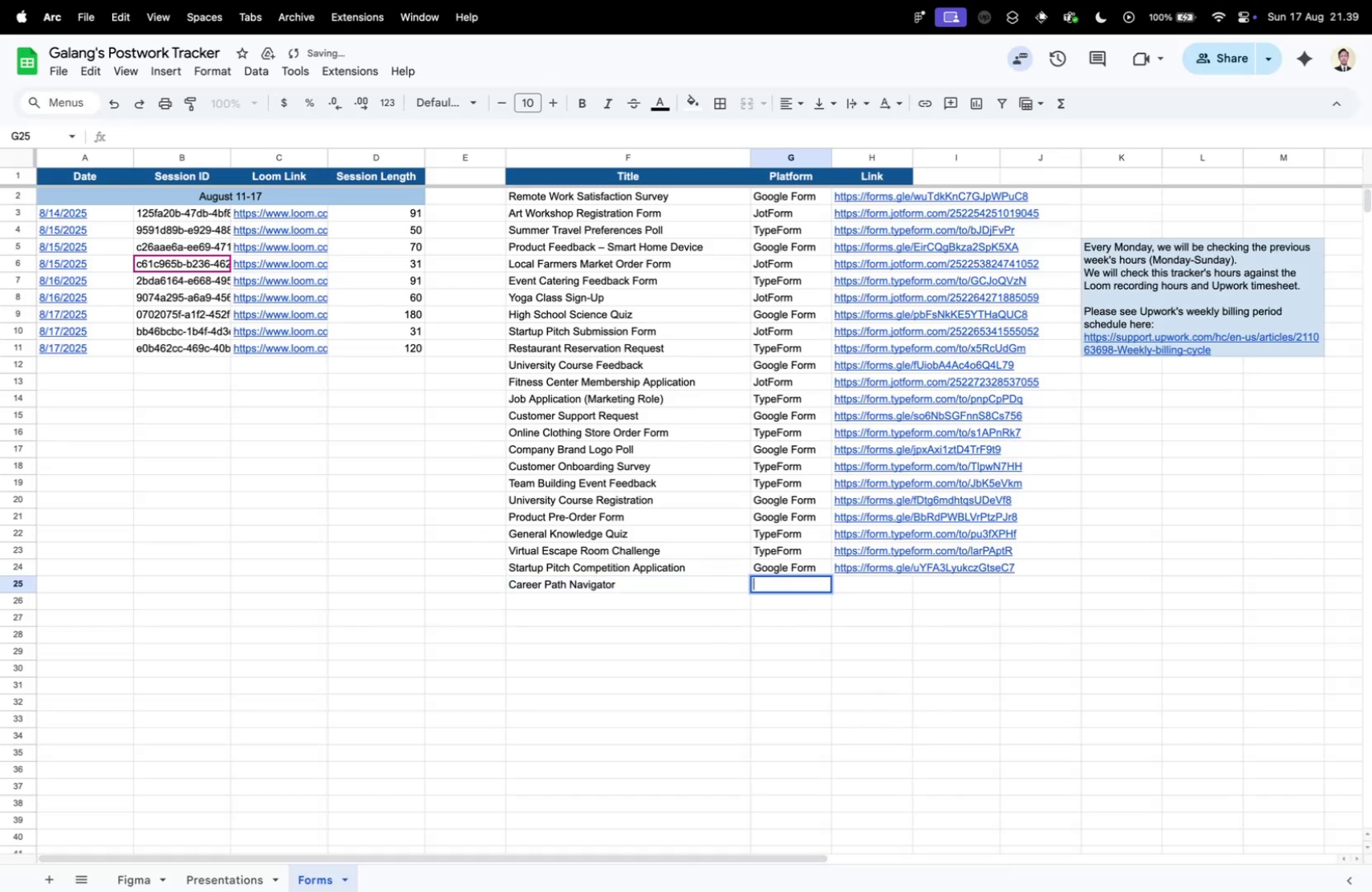 
key(T)
 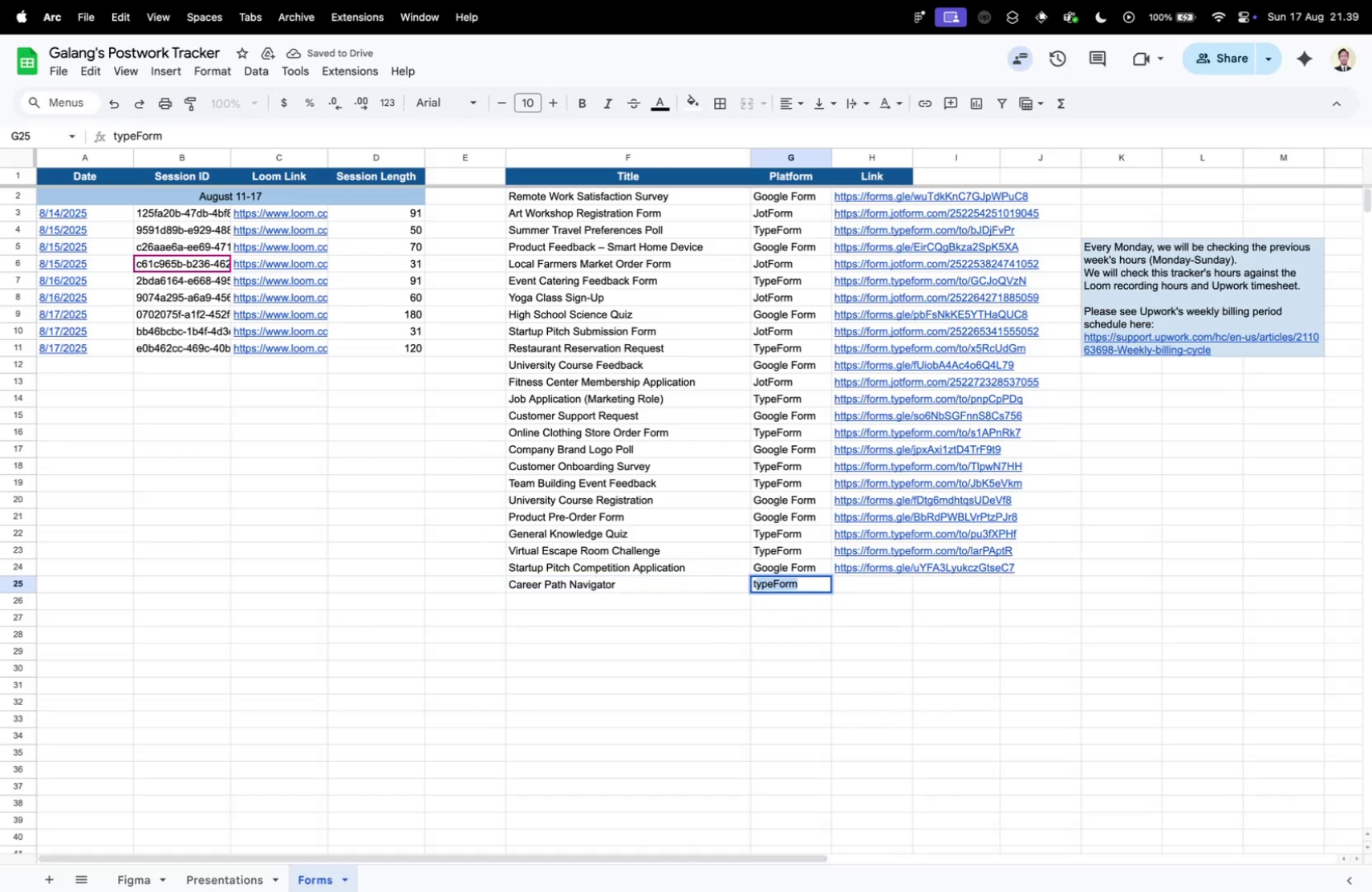 
key(Enter)
 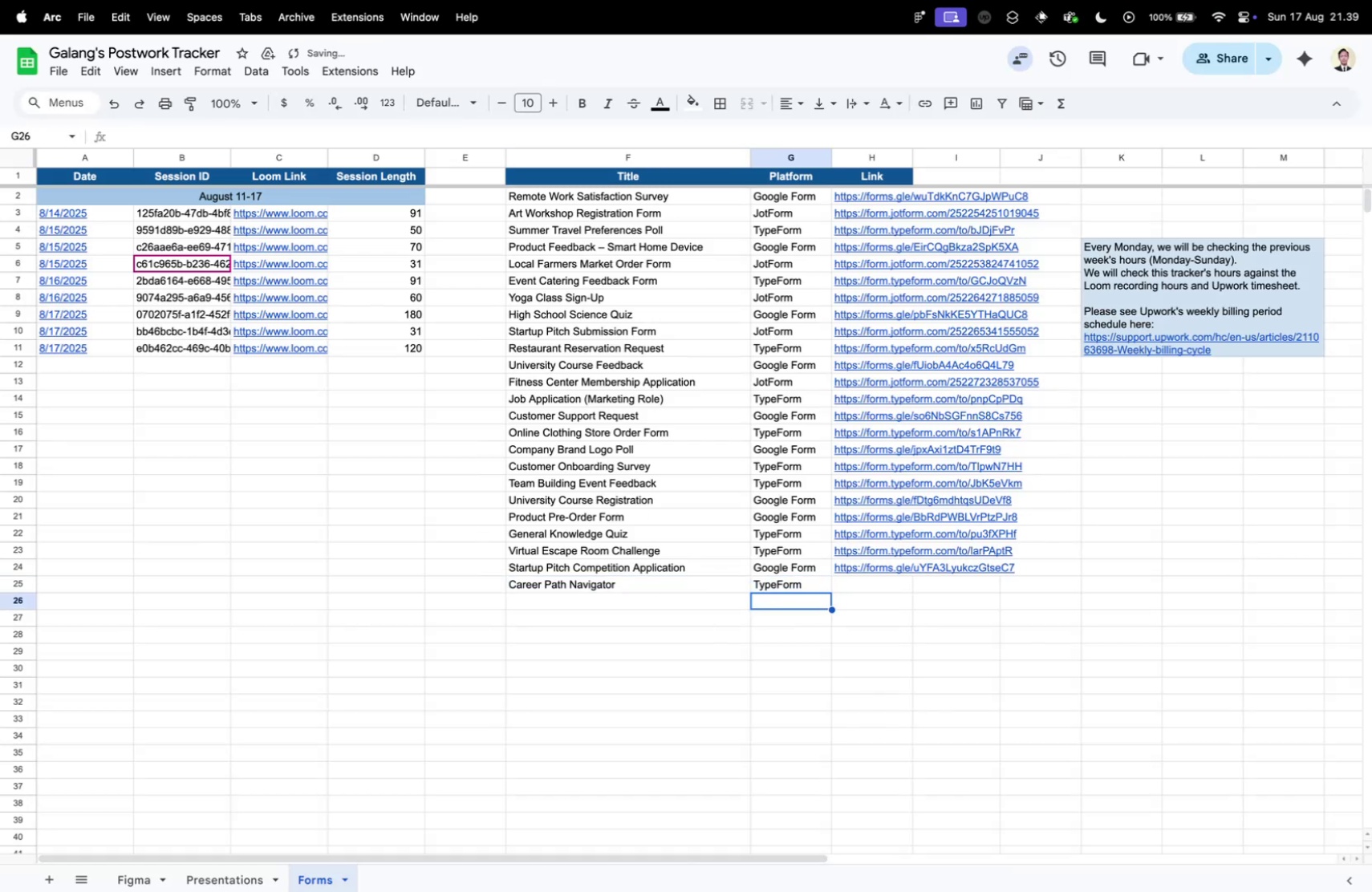 
key(ArrowRight)
 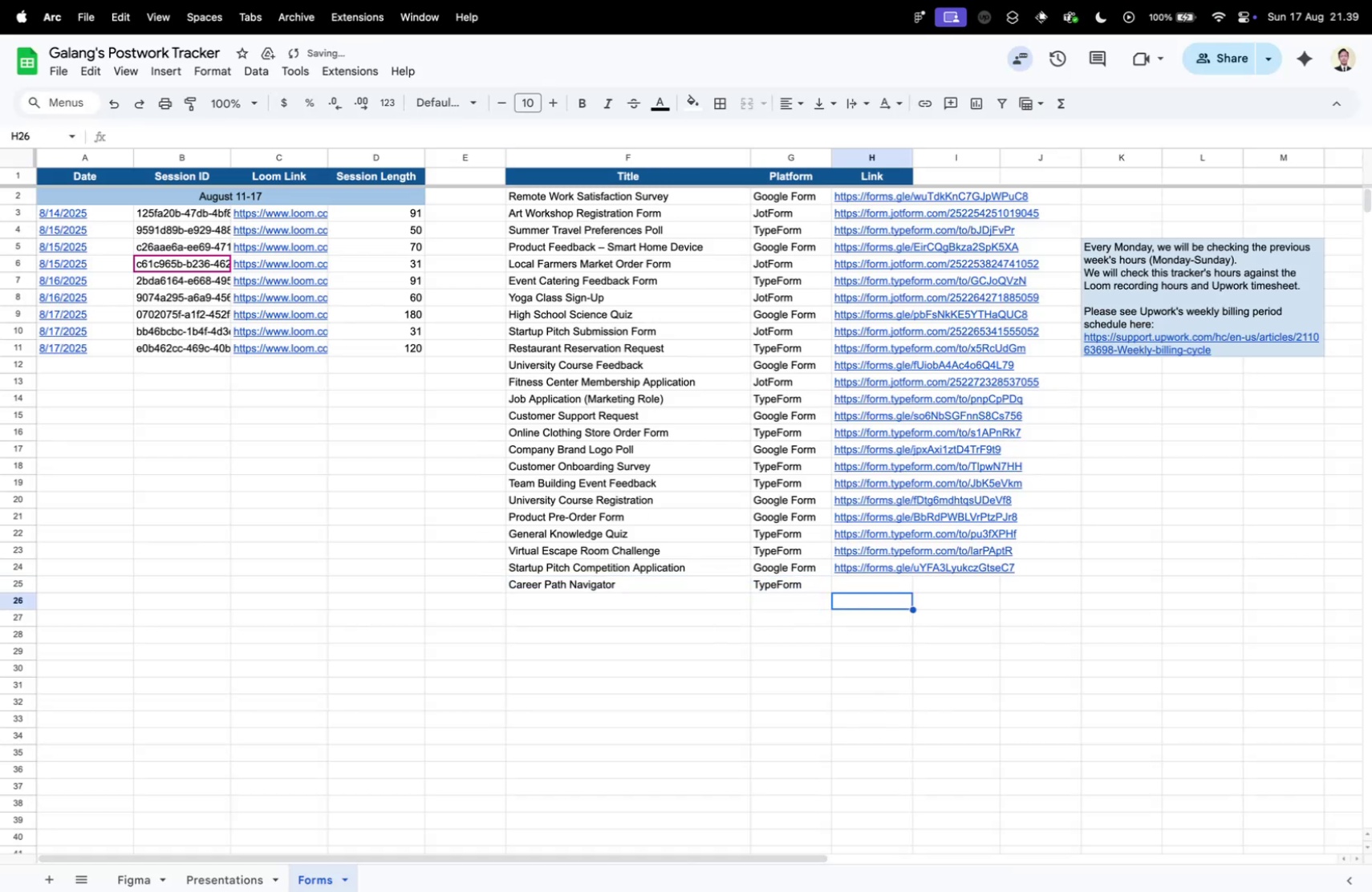 
key(Shift+ShiftRight)
 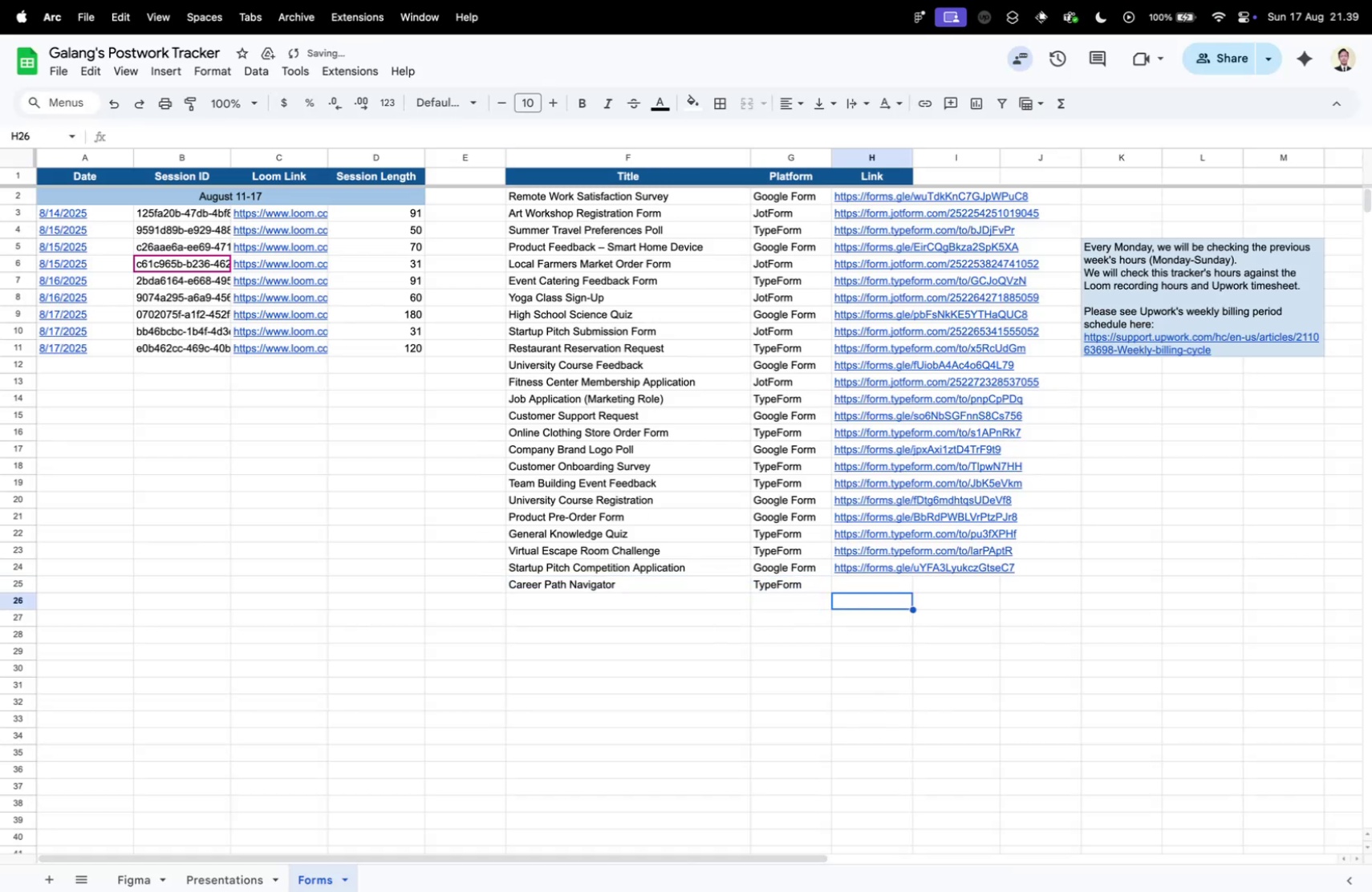 
key(ArrowUp)
 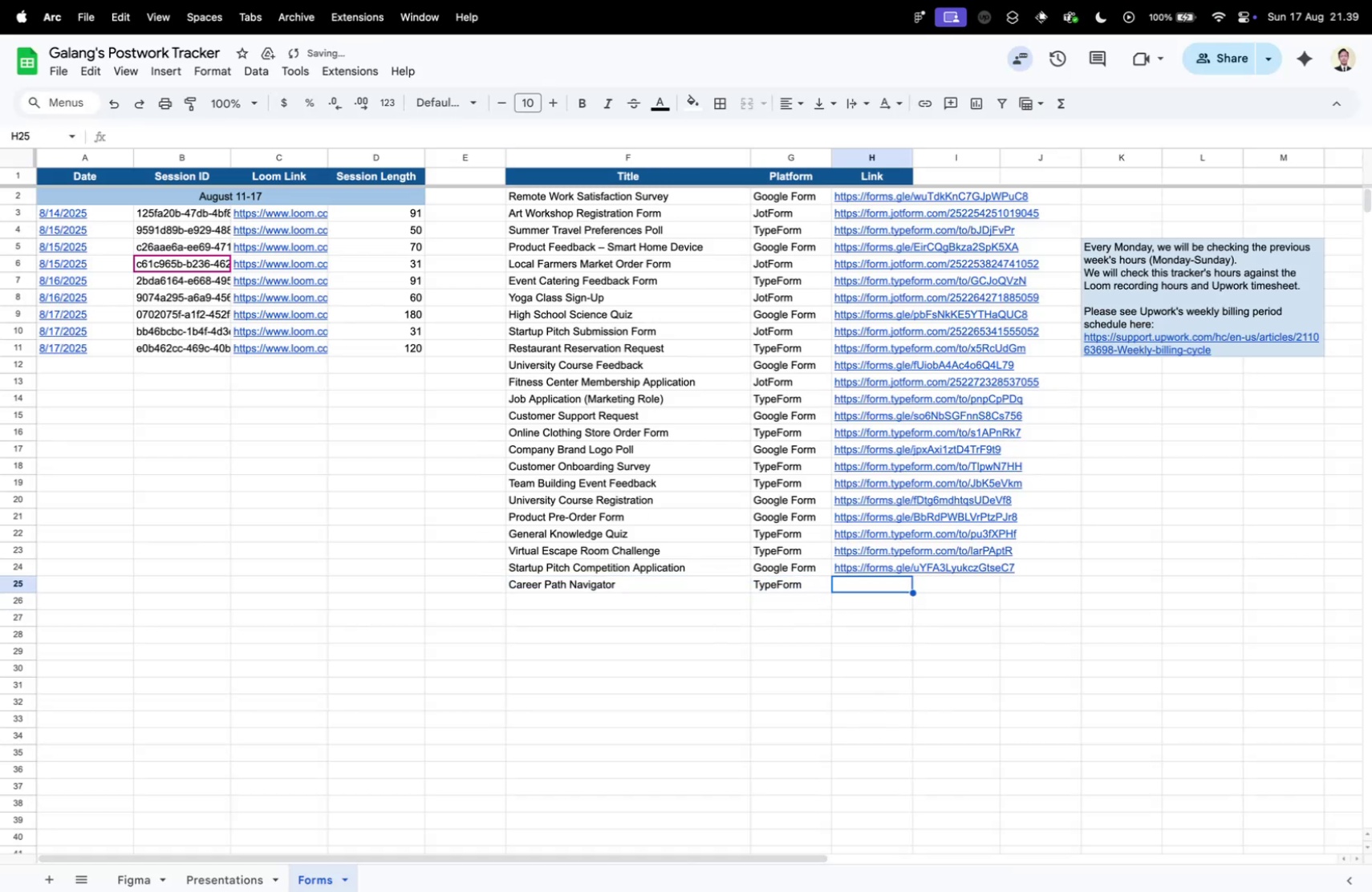 
key(Meta+Space)
 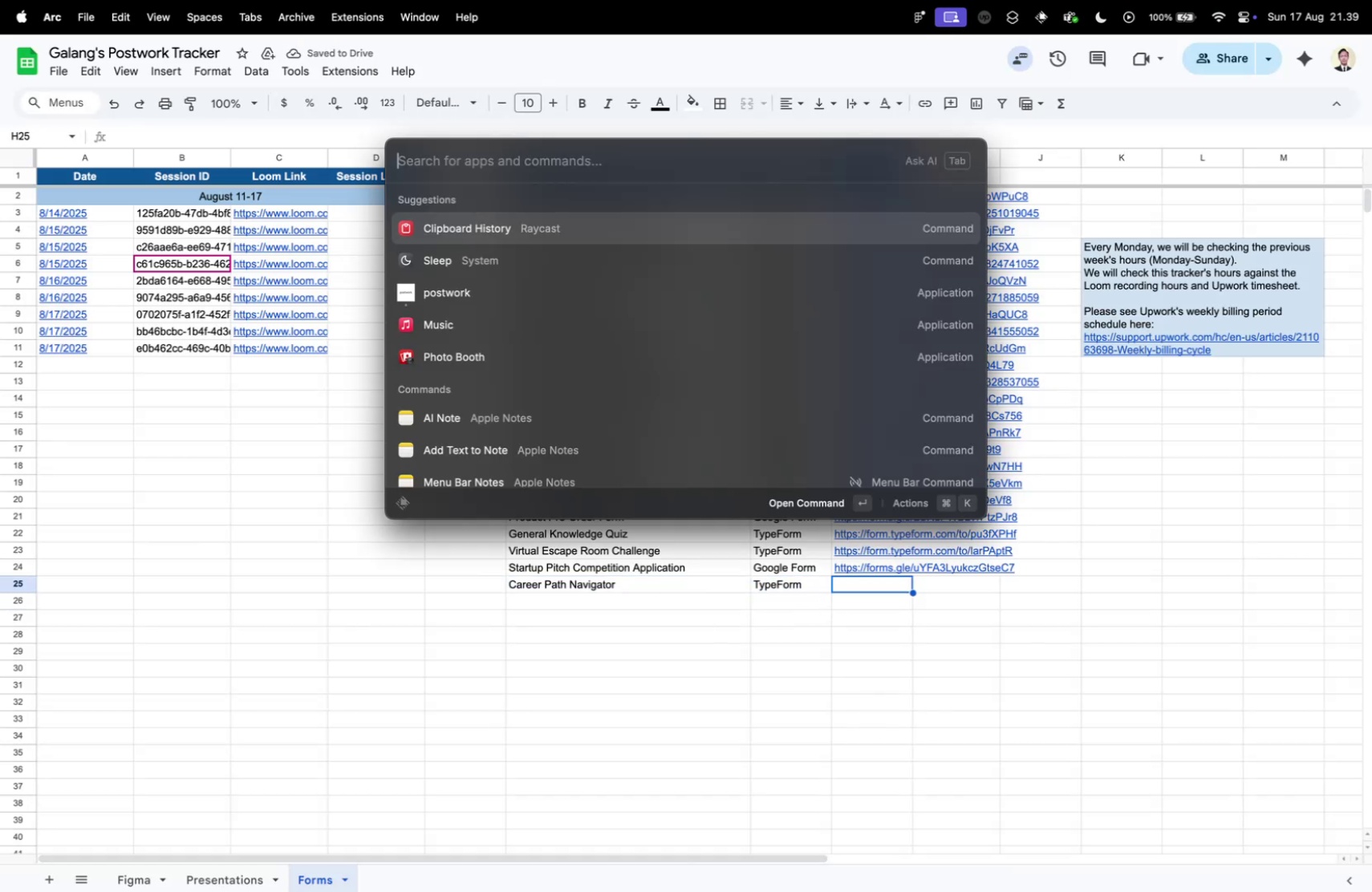 
key(Enter)
 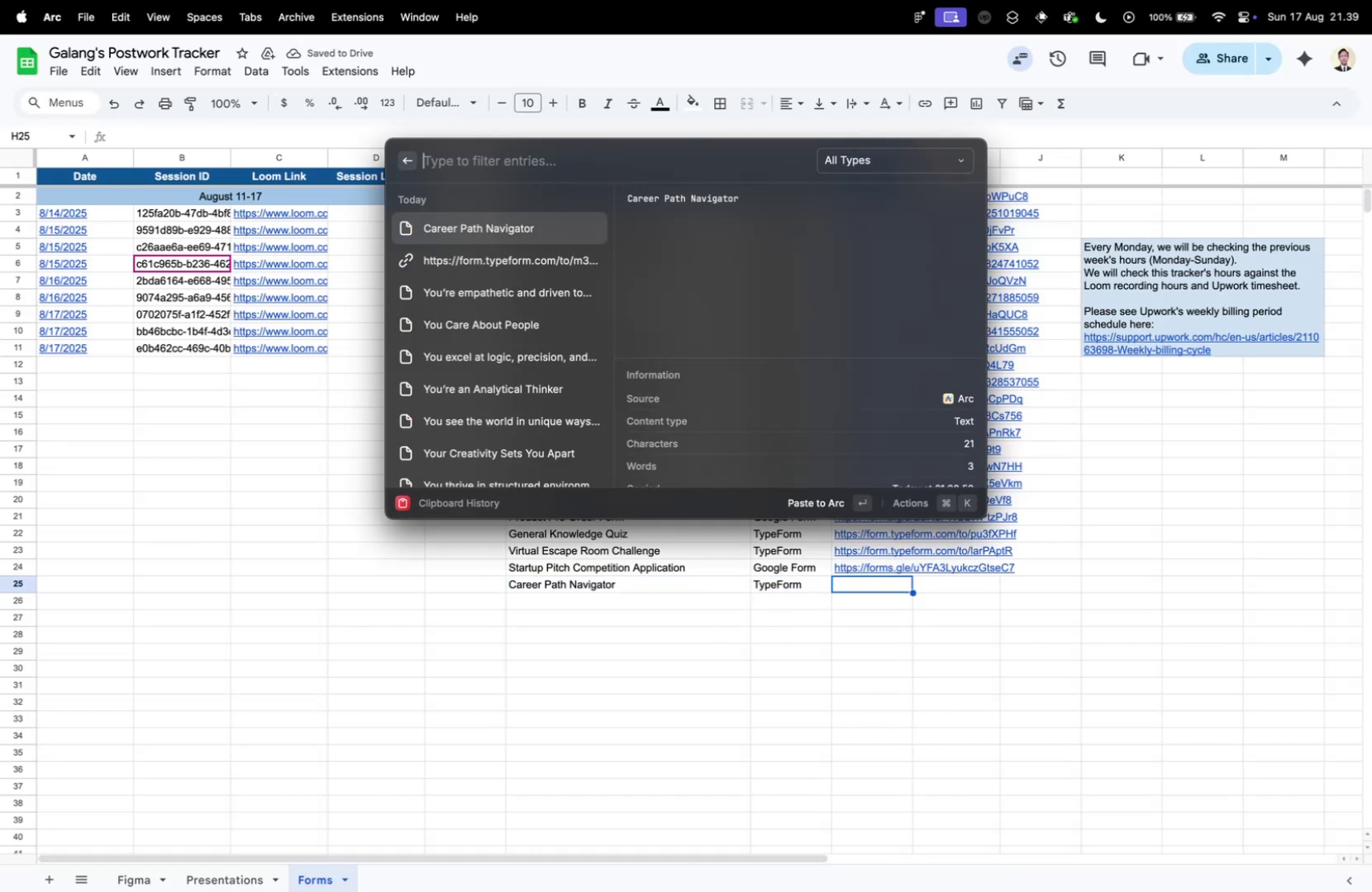 
key(ArrowDown)
 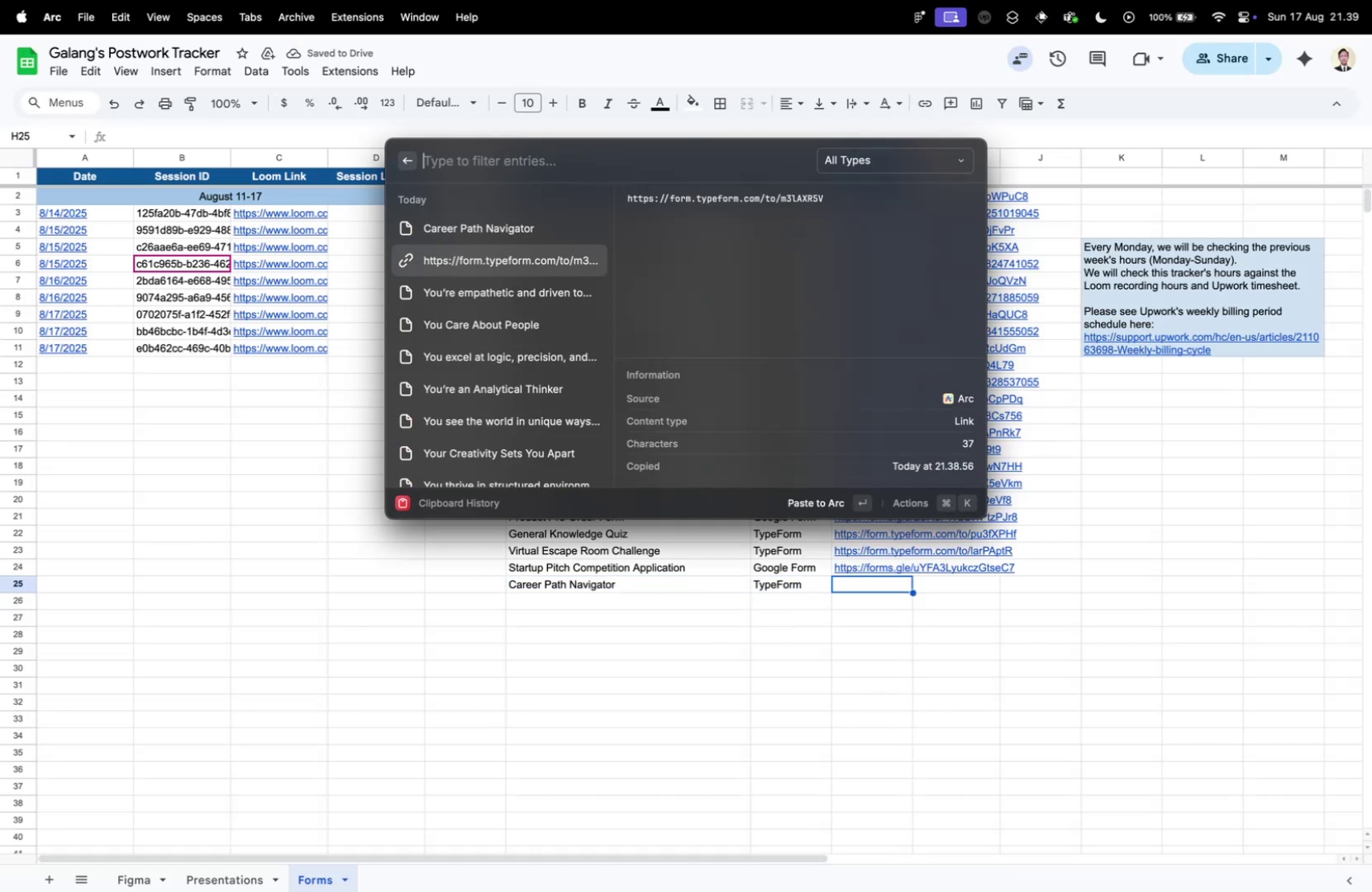 
key(Enter)
 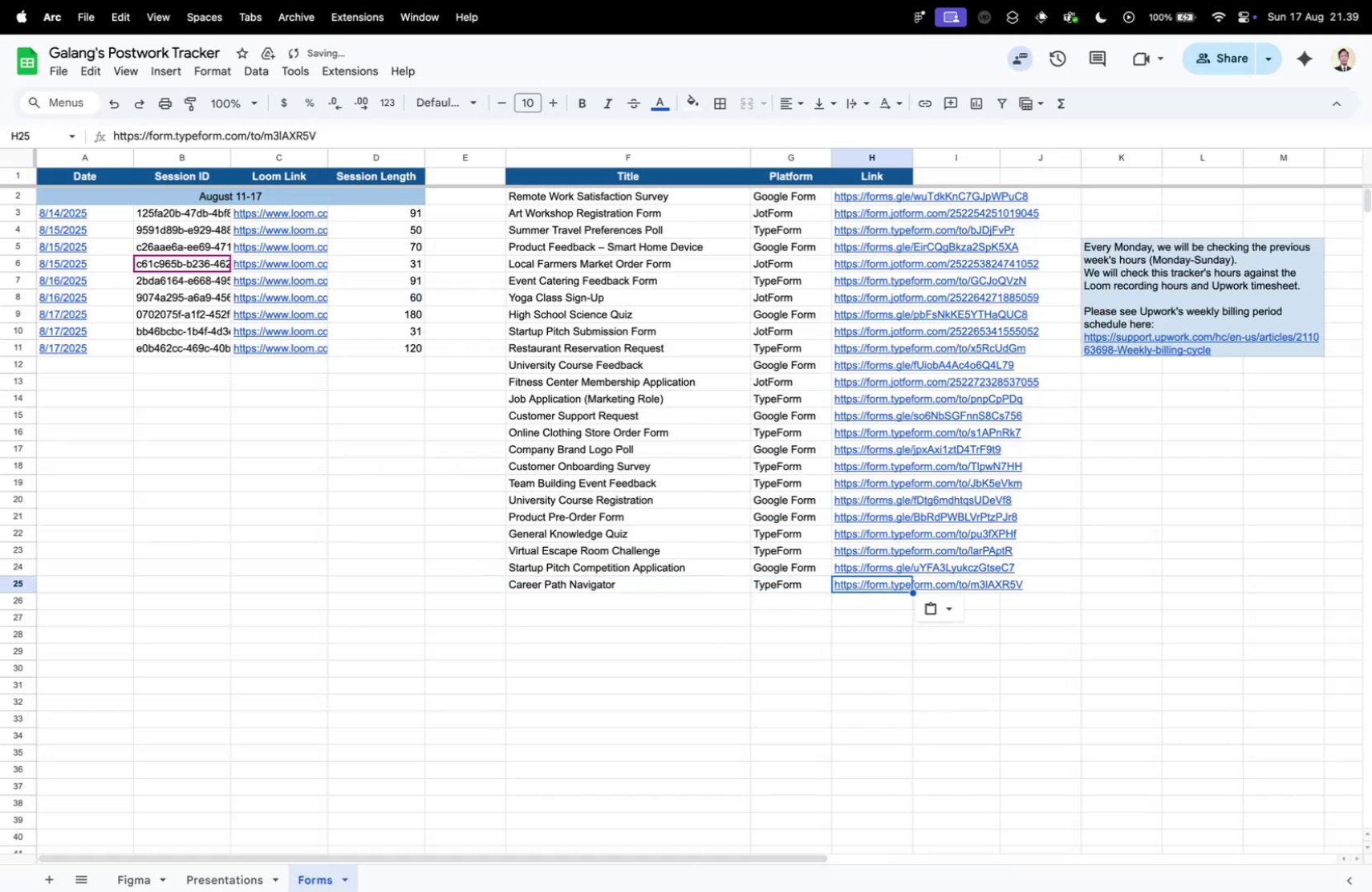 
key(Control+ControlLeft)
 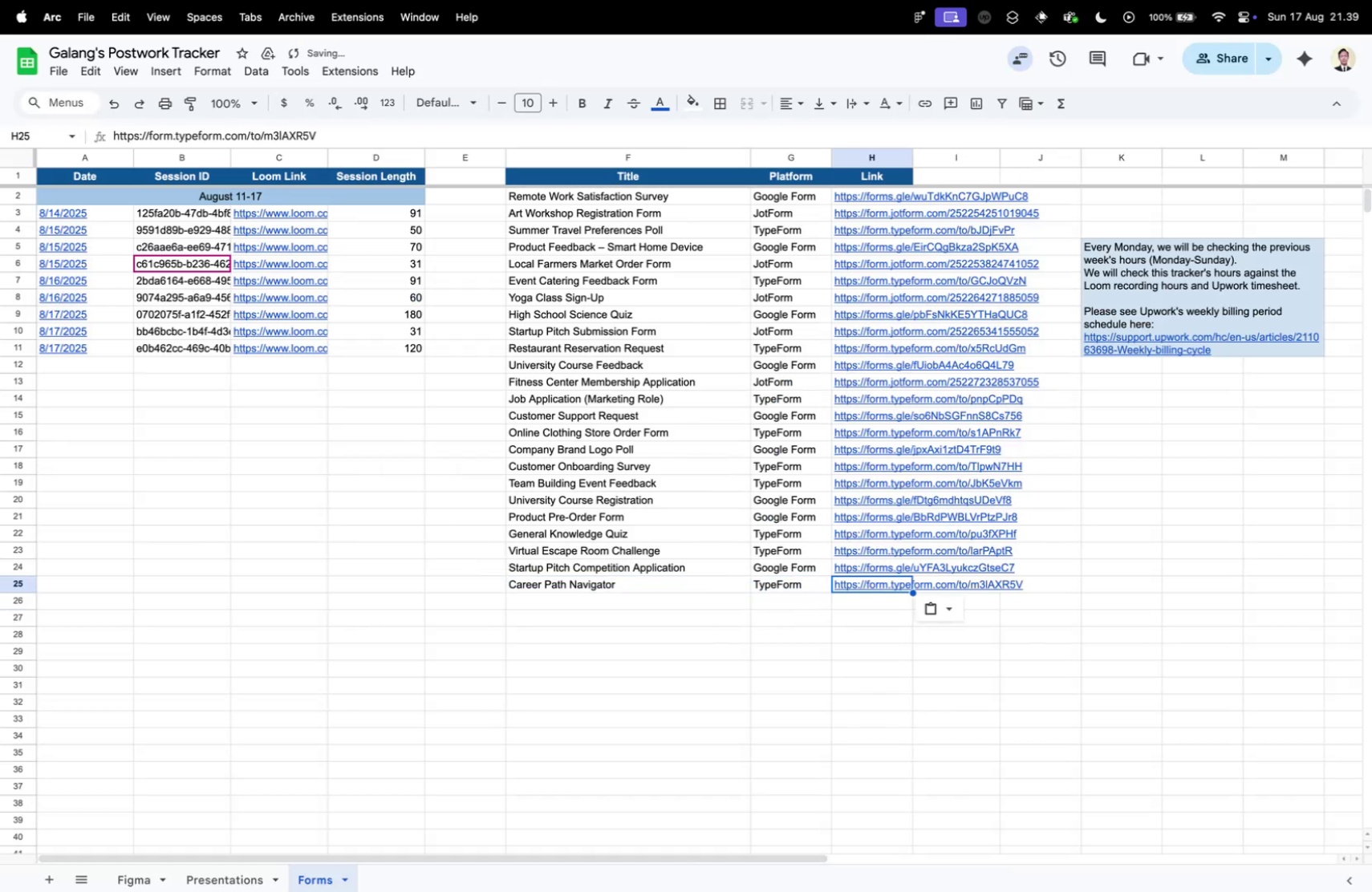 
key(Control+Tab)
 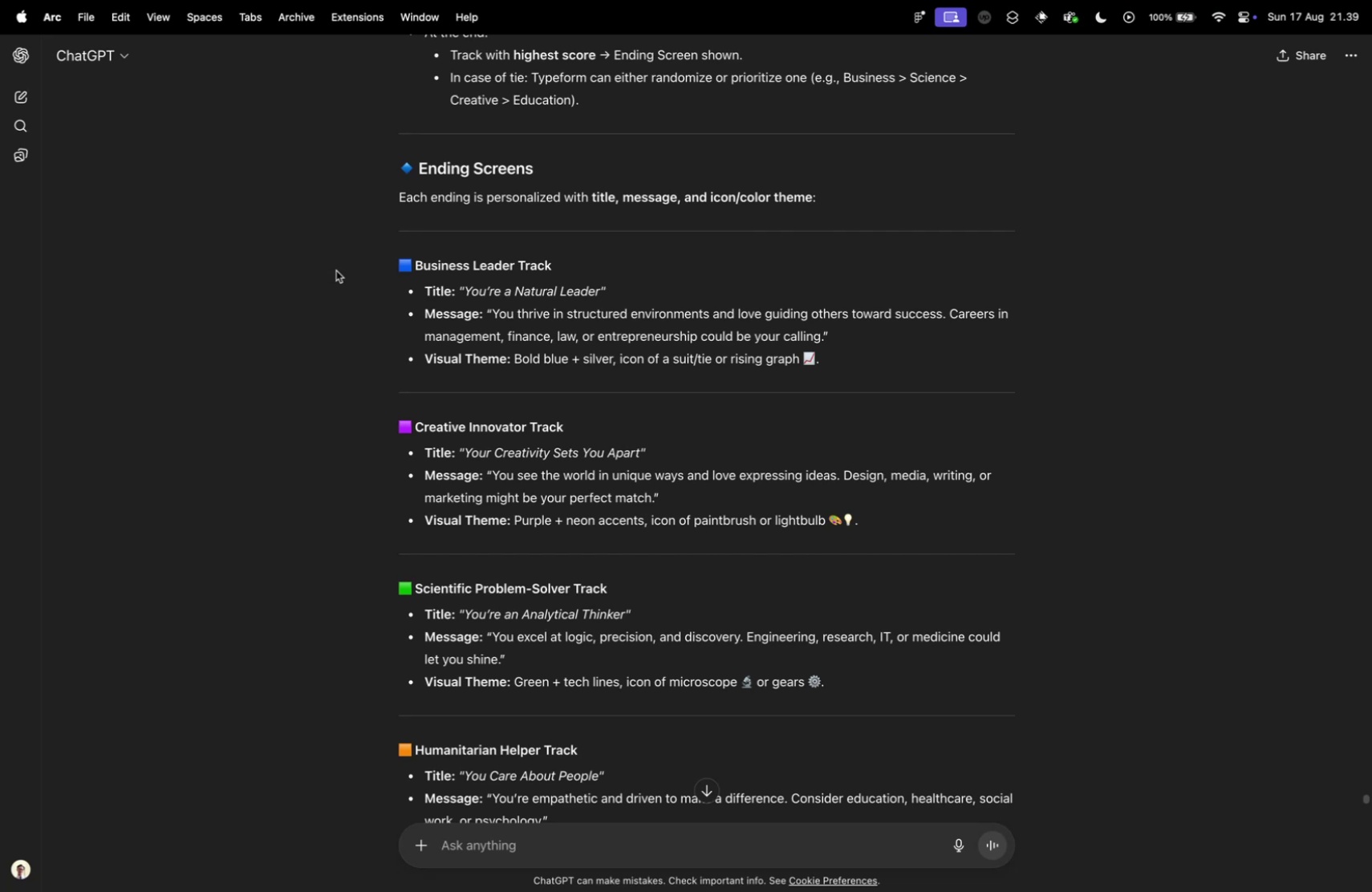 
scroll: coordinate [527, 388], scroll_direction: down, amount: 48.0
 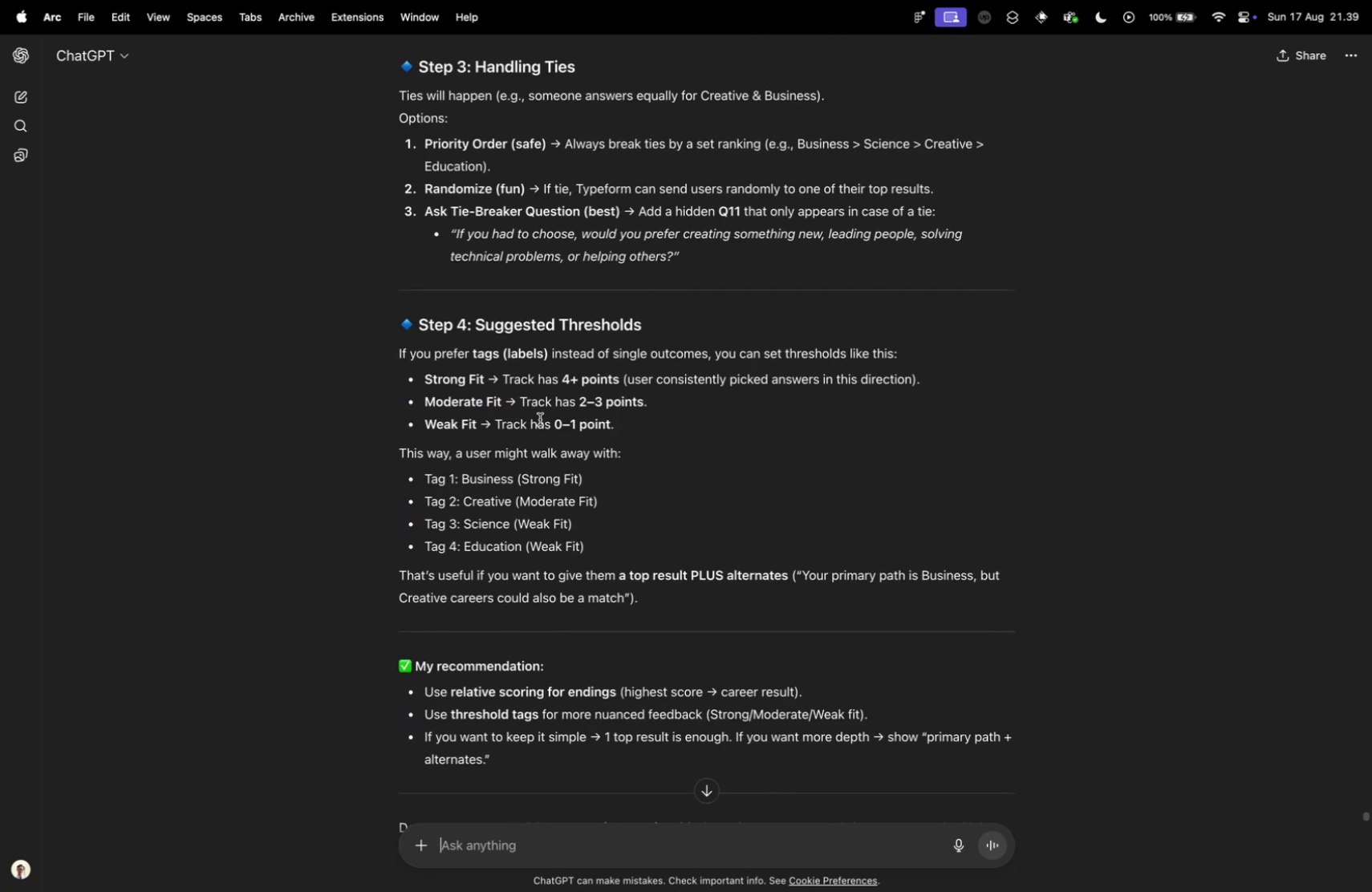 
left_click([540, 419])
 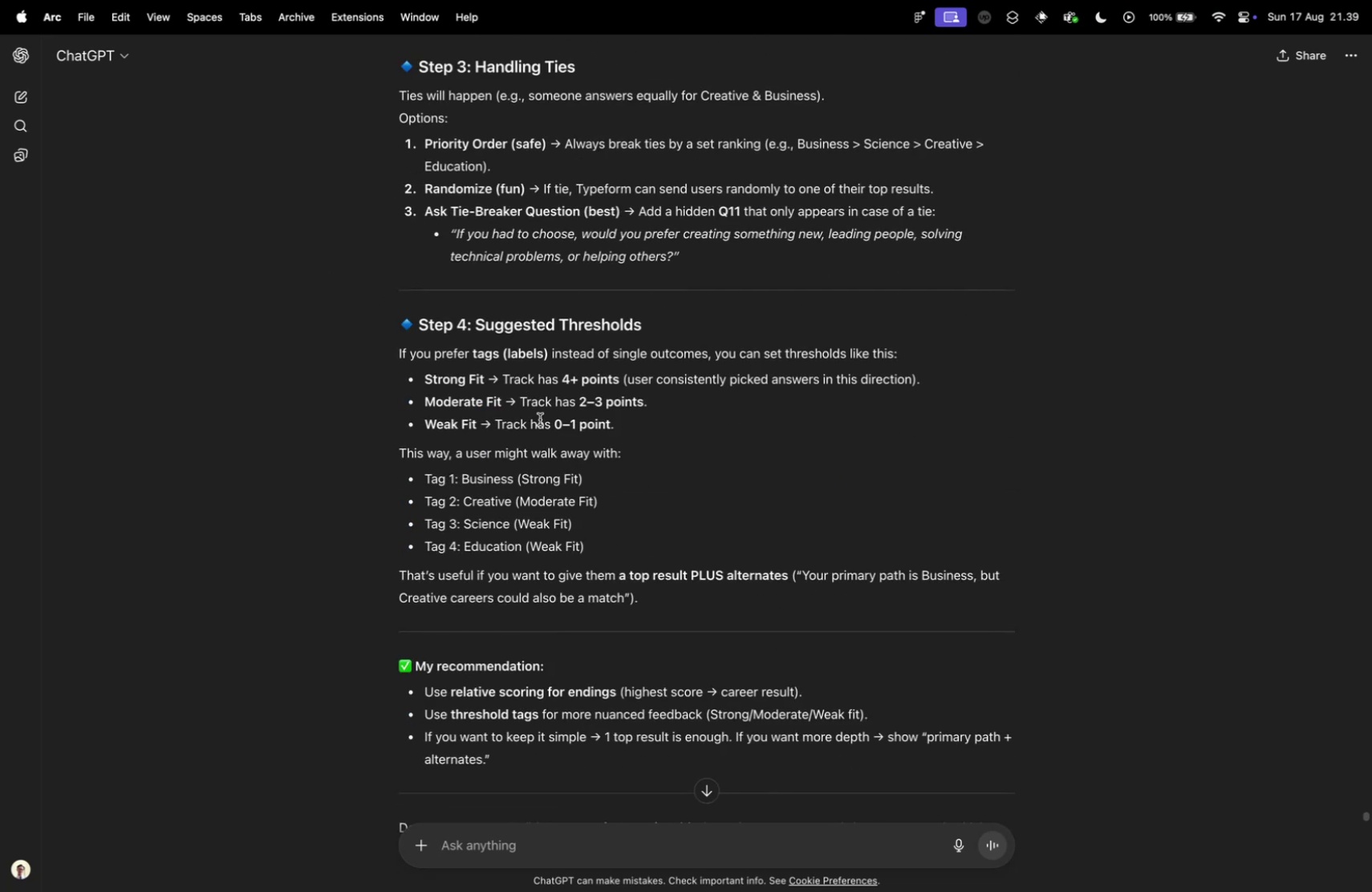 
scroll: coordinate [511, 436], scroll_direction: up, amount: 264.0
 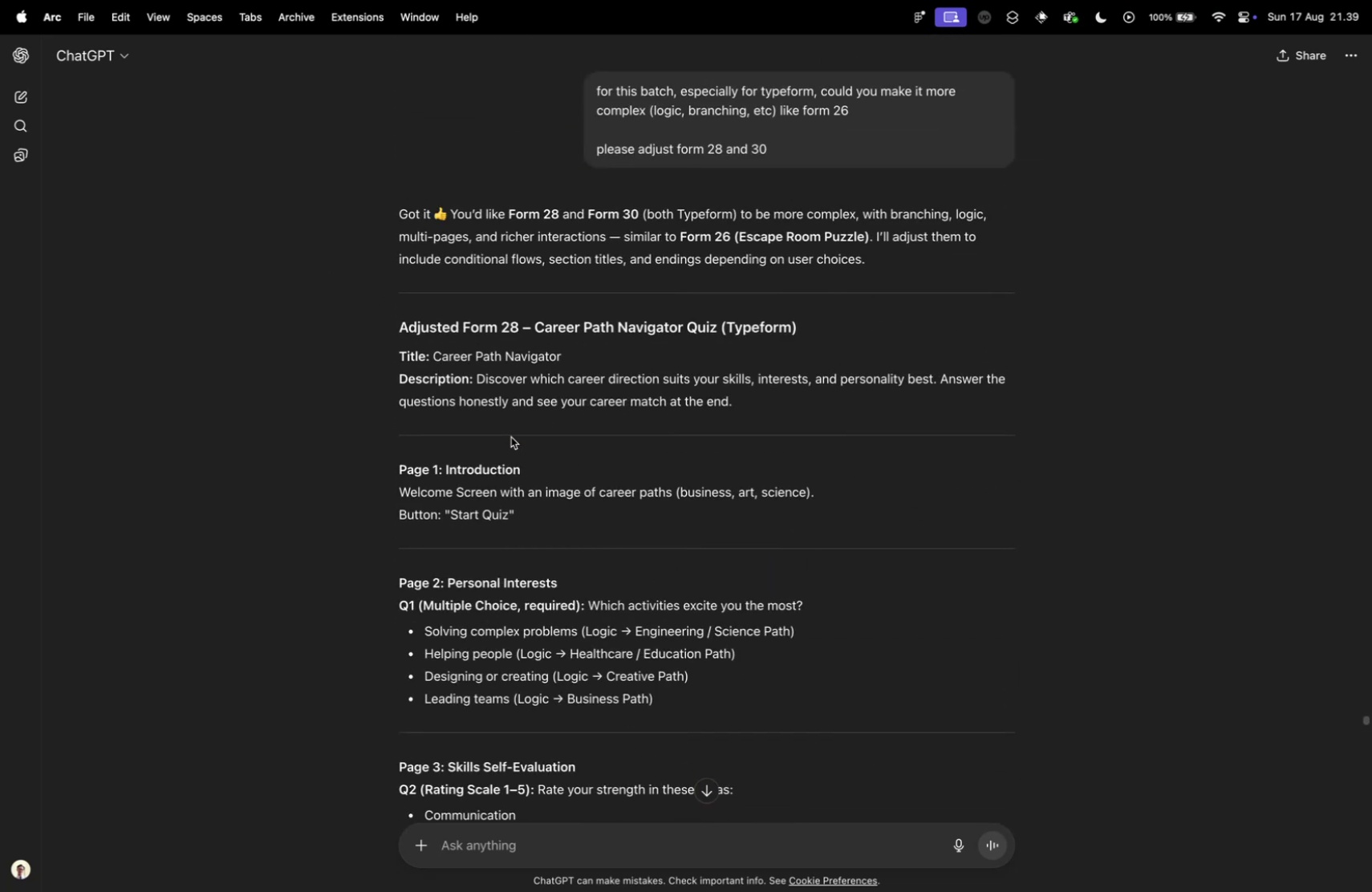 
scroll: coordinate [502, 440], scroll_direction: down, amount: 40.0
 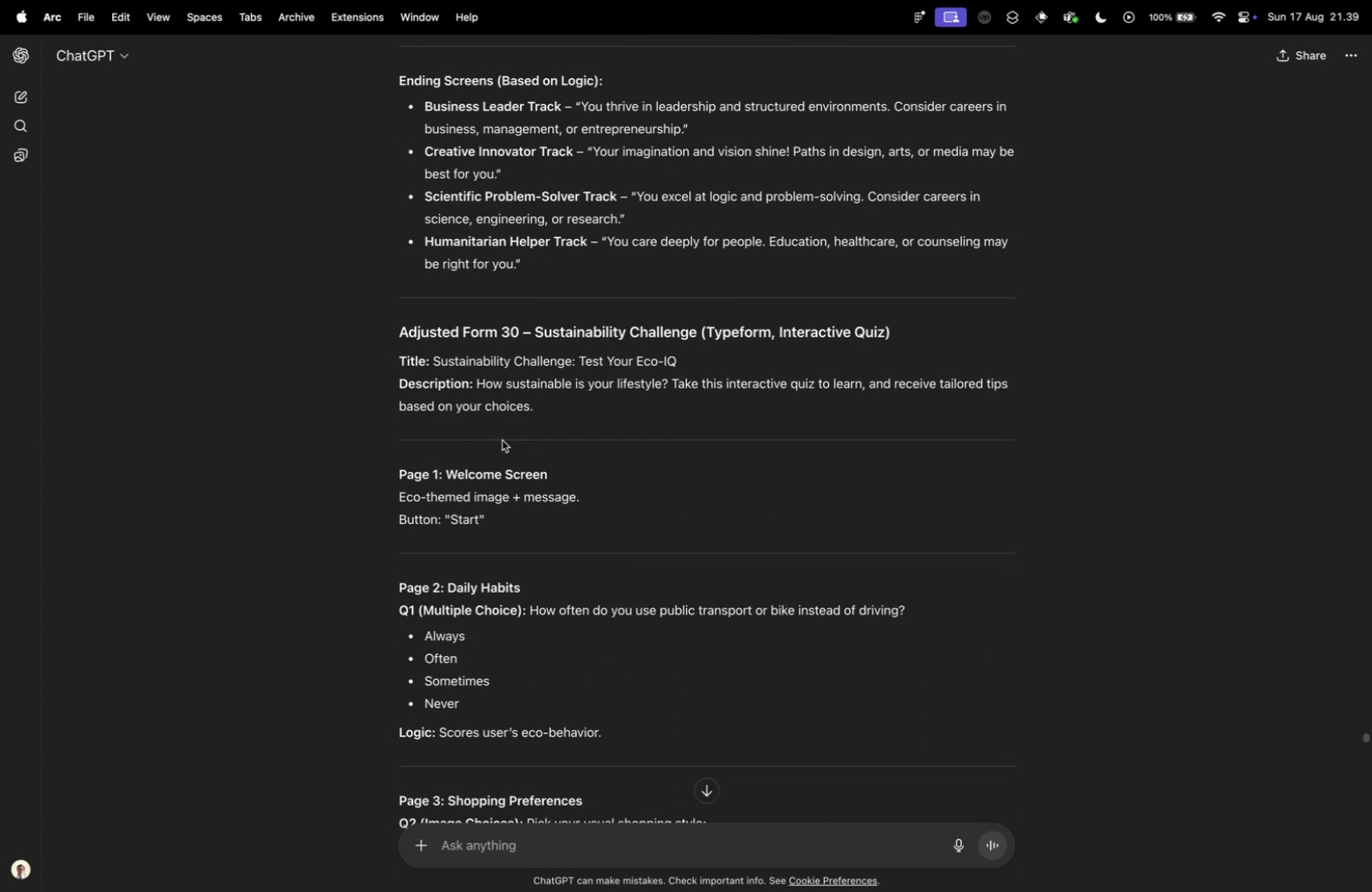 
scroll: coordinate [495, 405], scroll_direction: up, amount: 327.0
 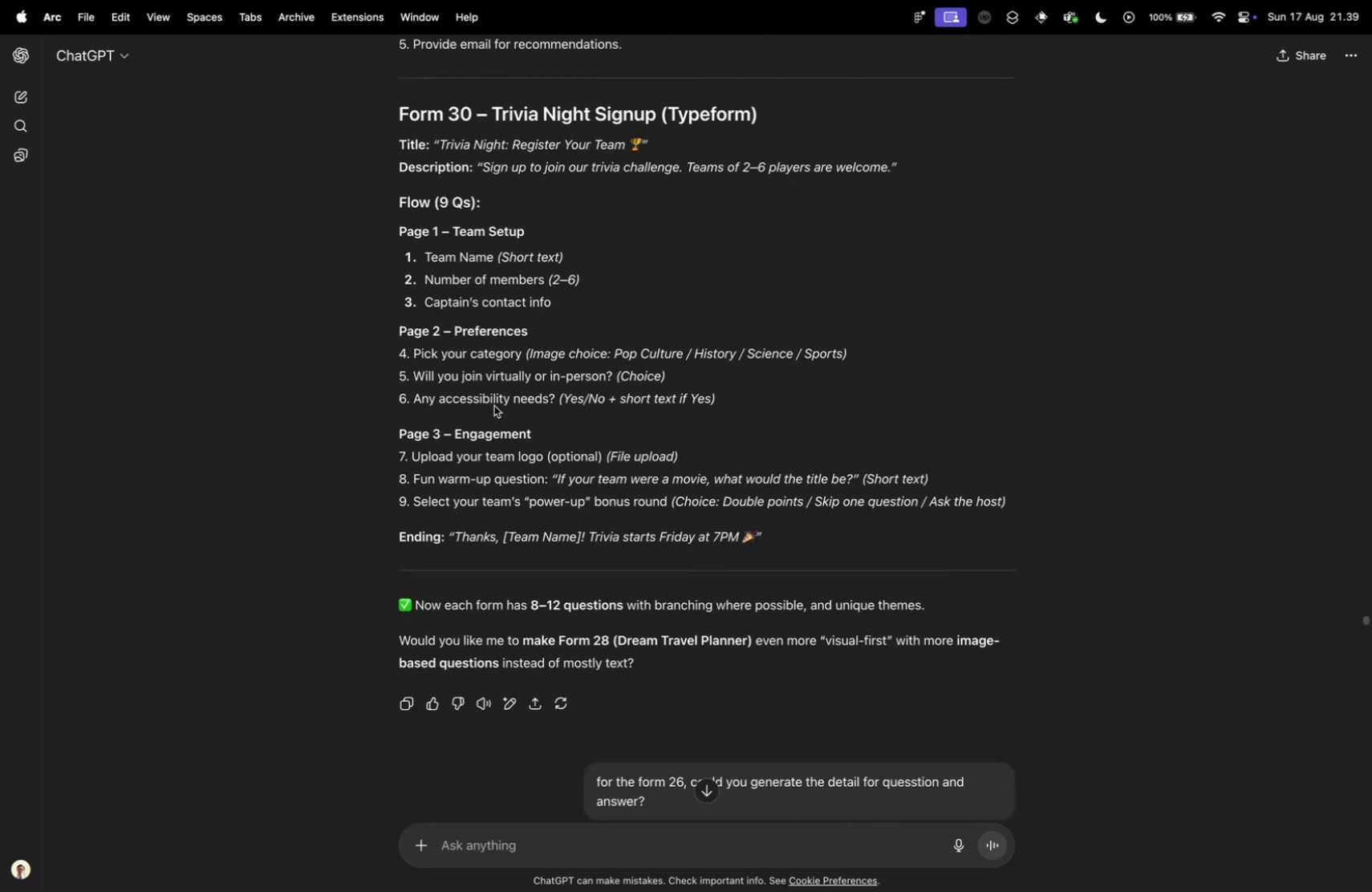 
scroll: coordinate [489, 412], scroll_direction: up, amount: 31.0
 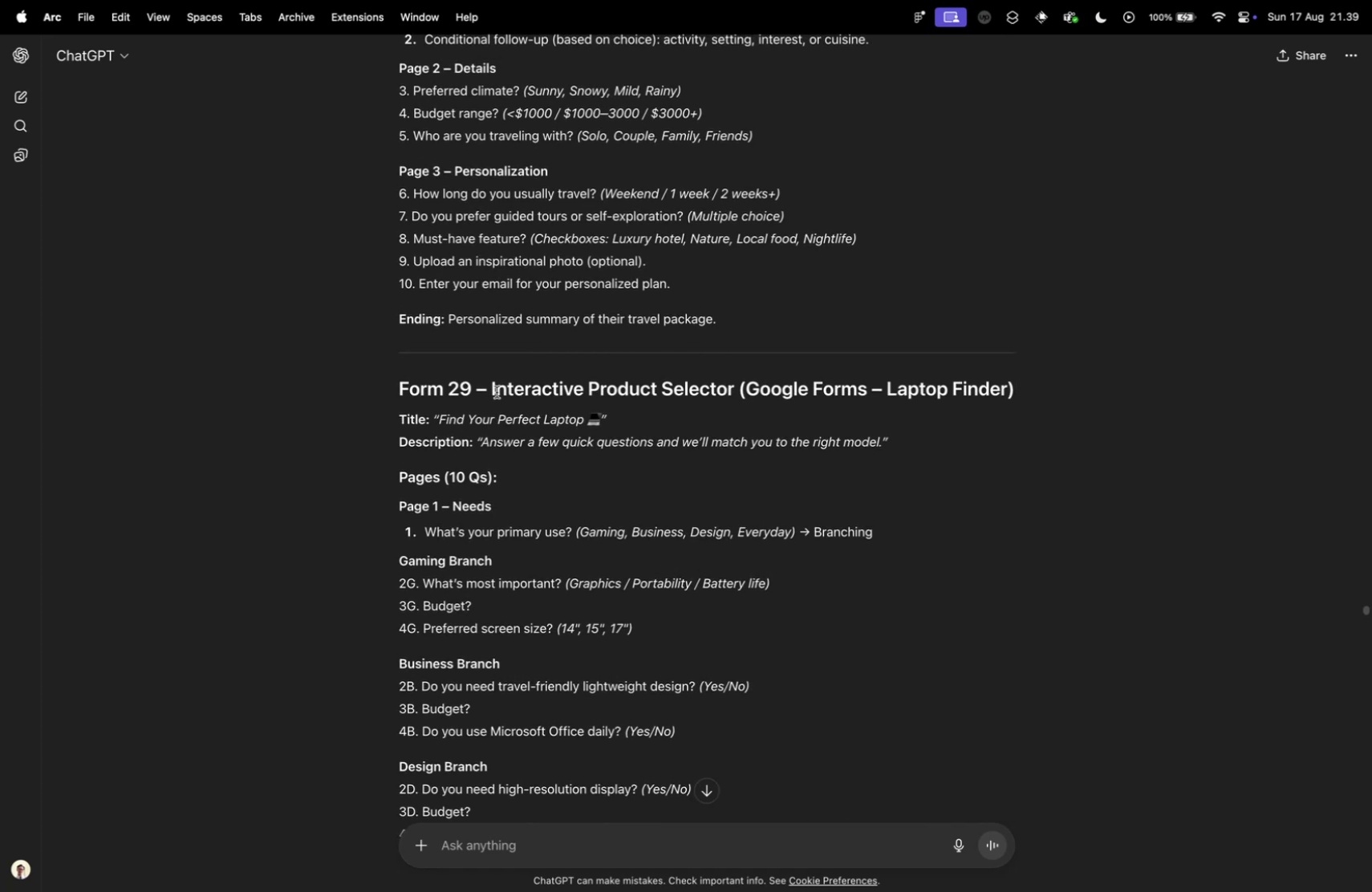 
left_click_drag(start_coordinate=[491, 390], to_coordinate=[733, 393])
 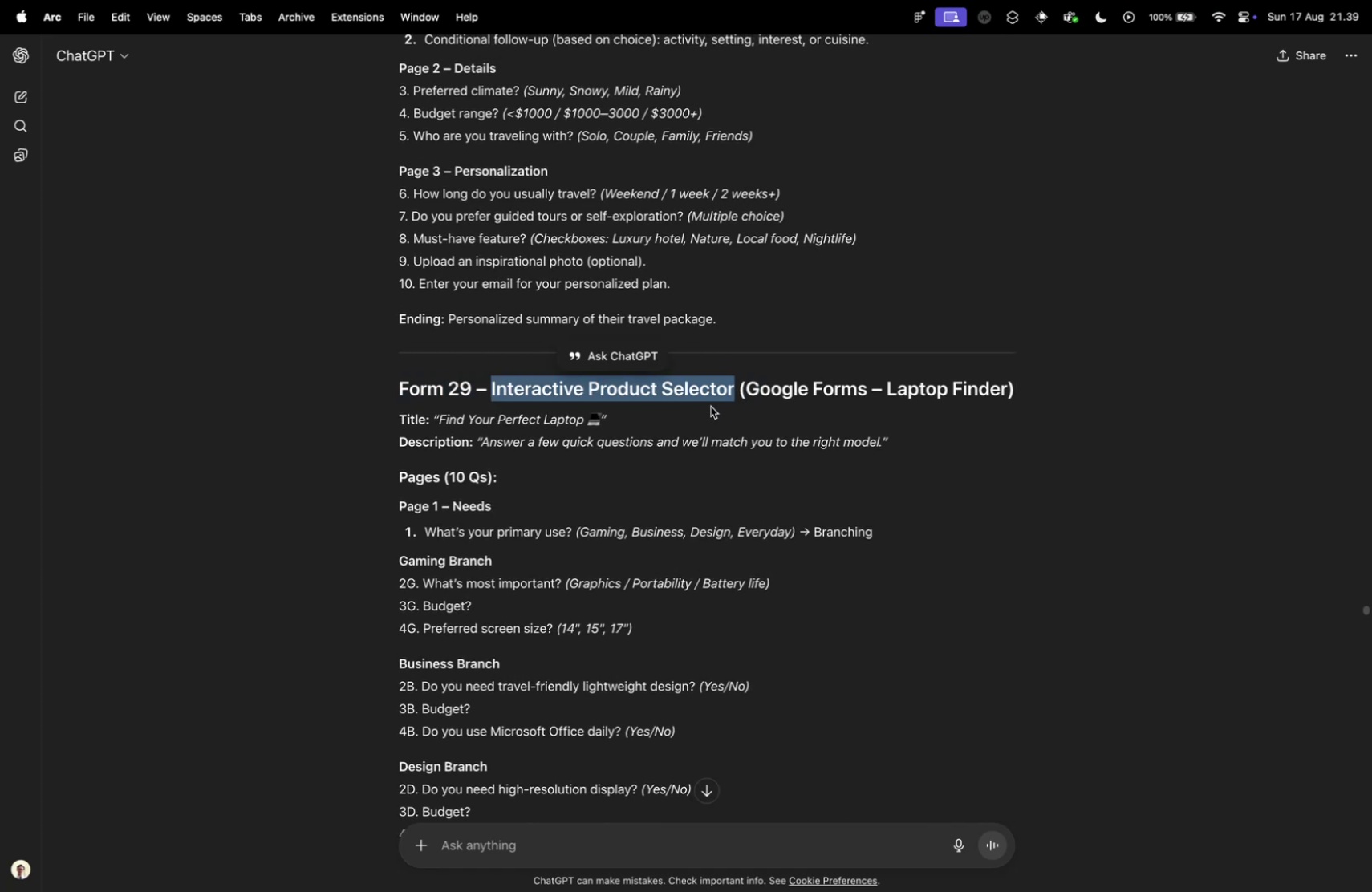 
wait(9.12)
 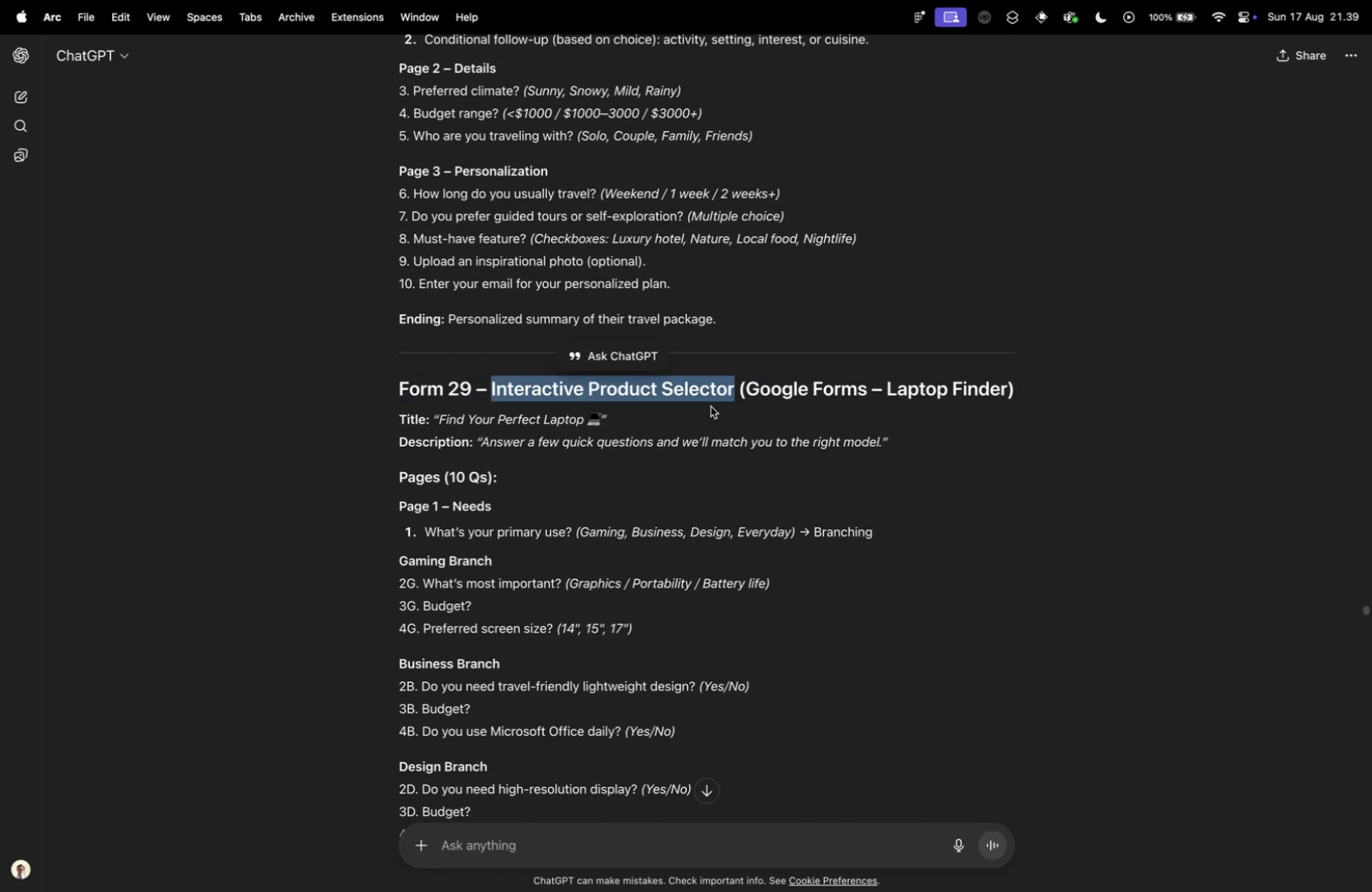 
scroll: coordinate [597, 483], scroll_direction: down, amount: 20.0
 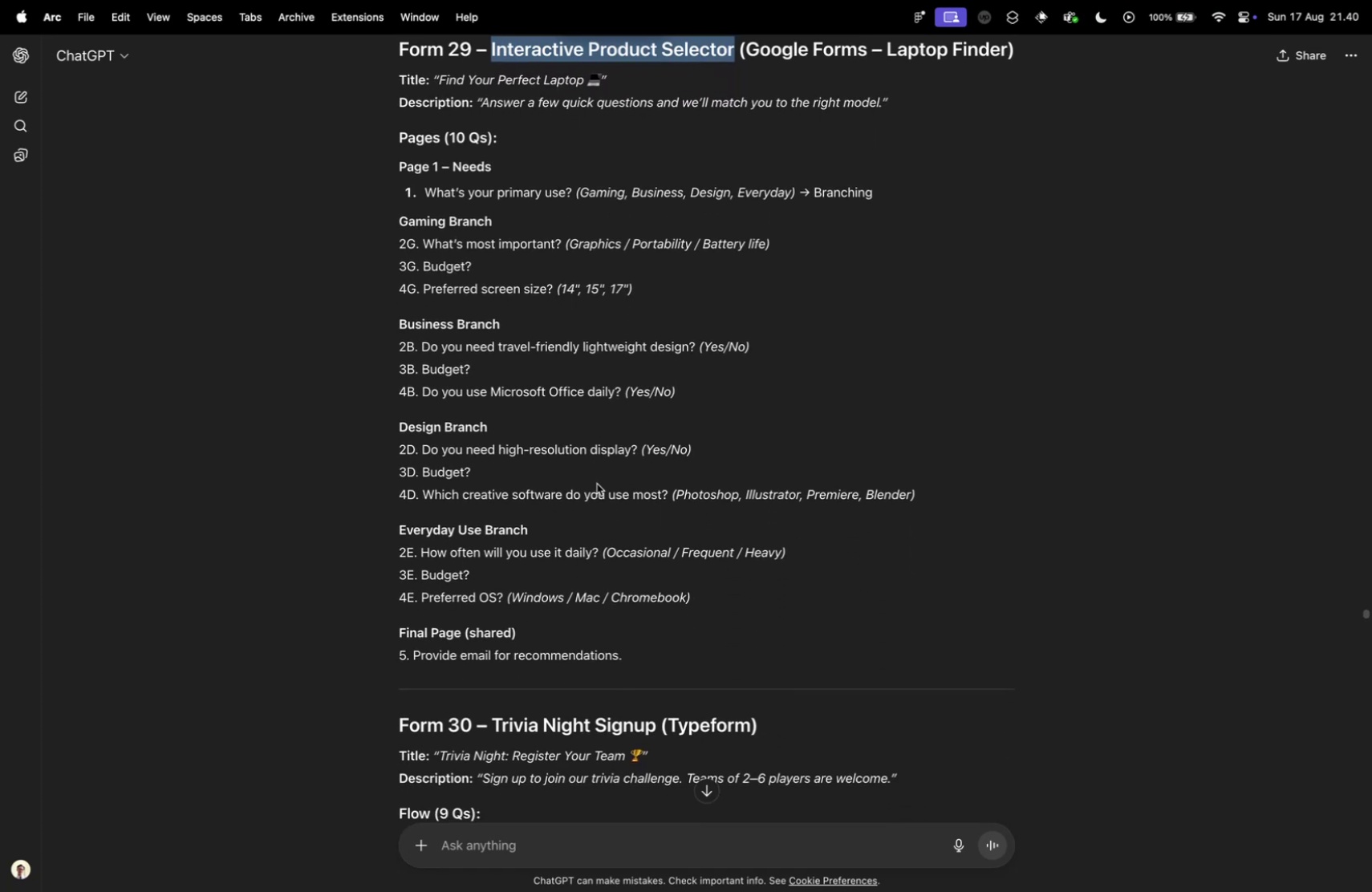 
scroll: coordinate [597, 484], scroll_direction: down, amount: 2.0
 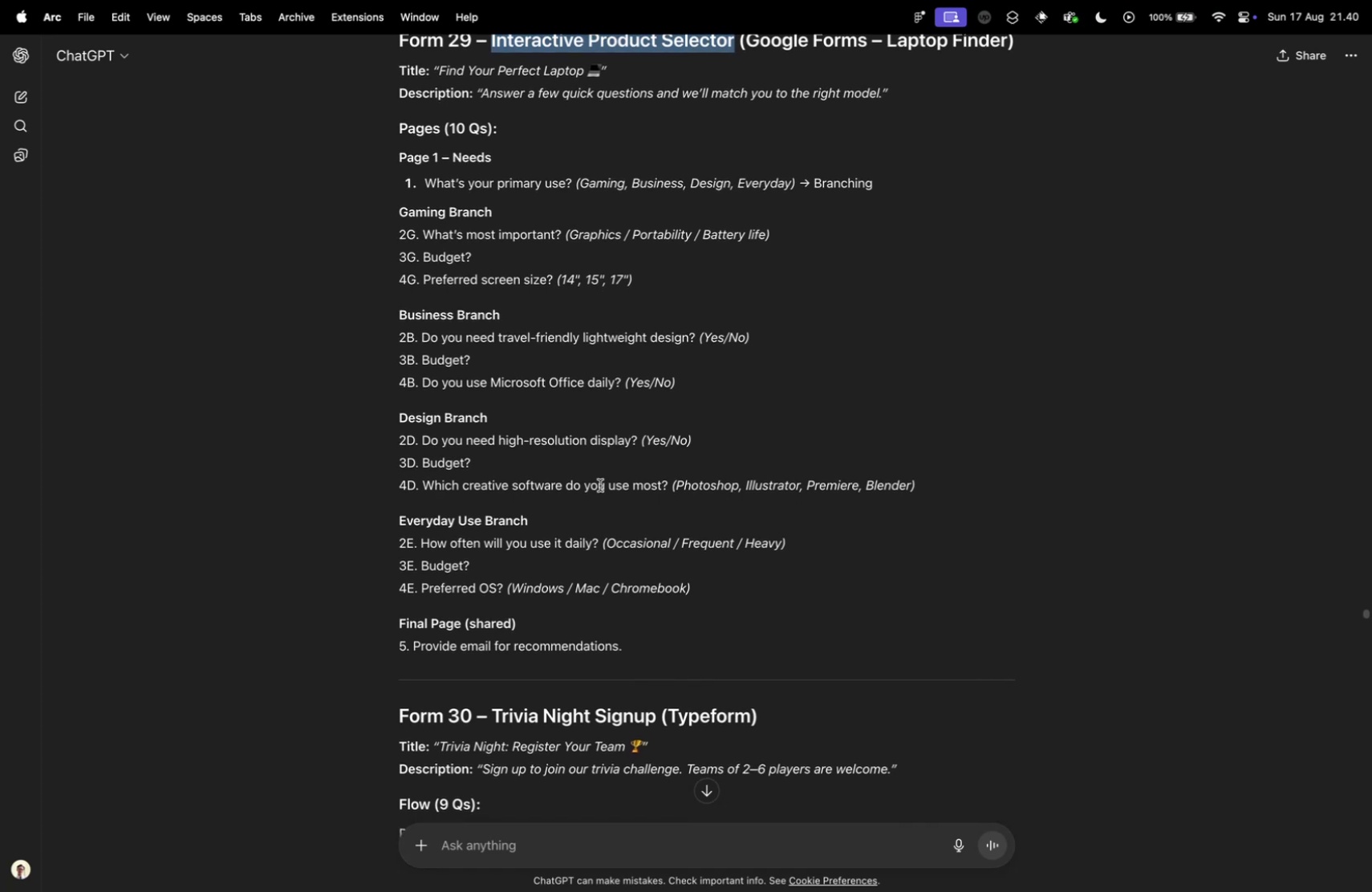 
scroll: coordinate [590, 488], scroll_direction: up, amount: 2.0
 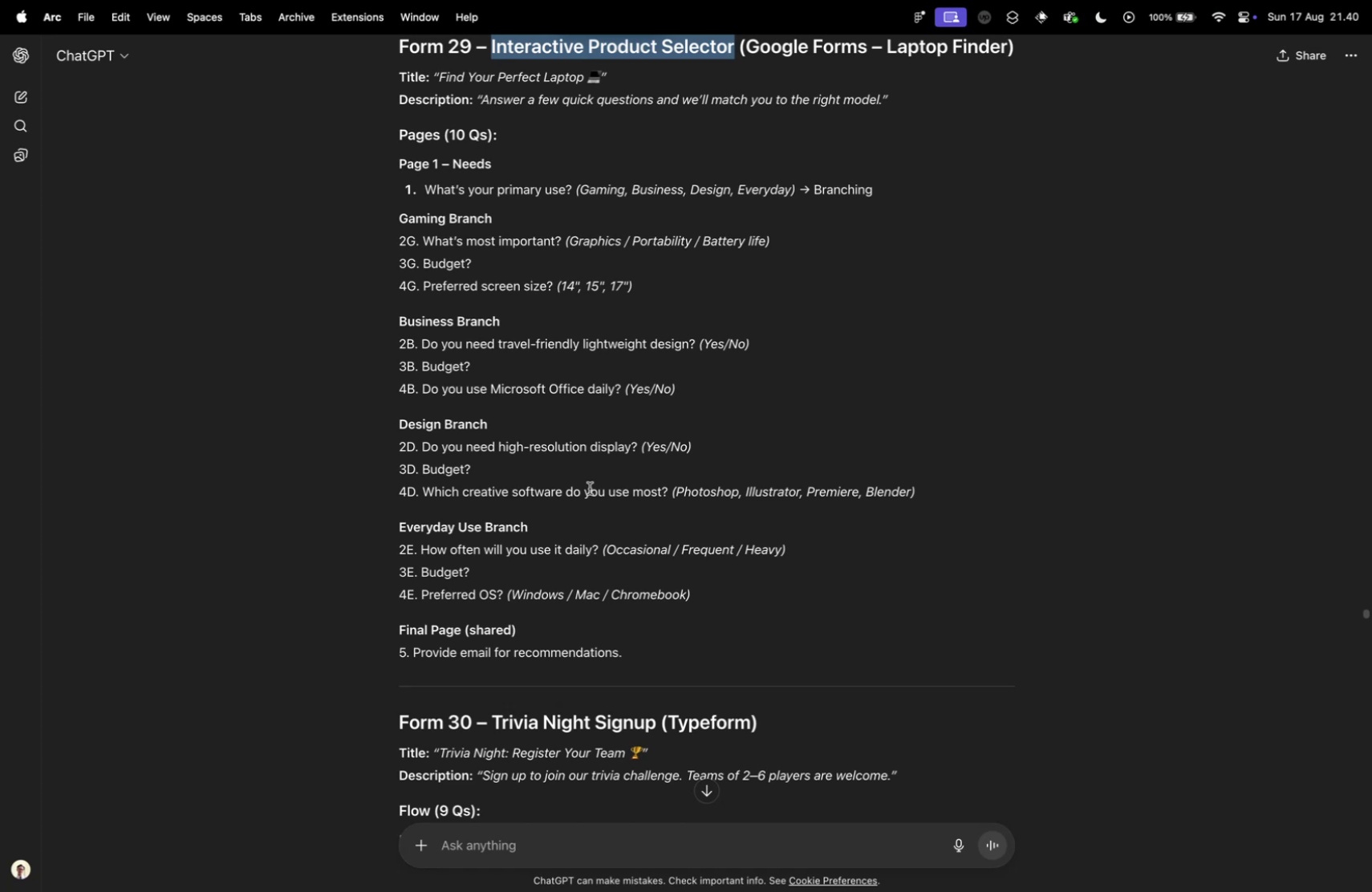 
wait(25.26)
 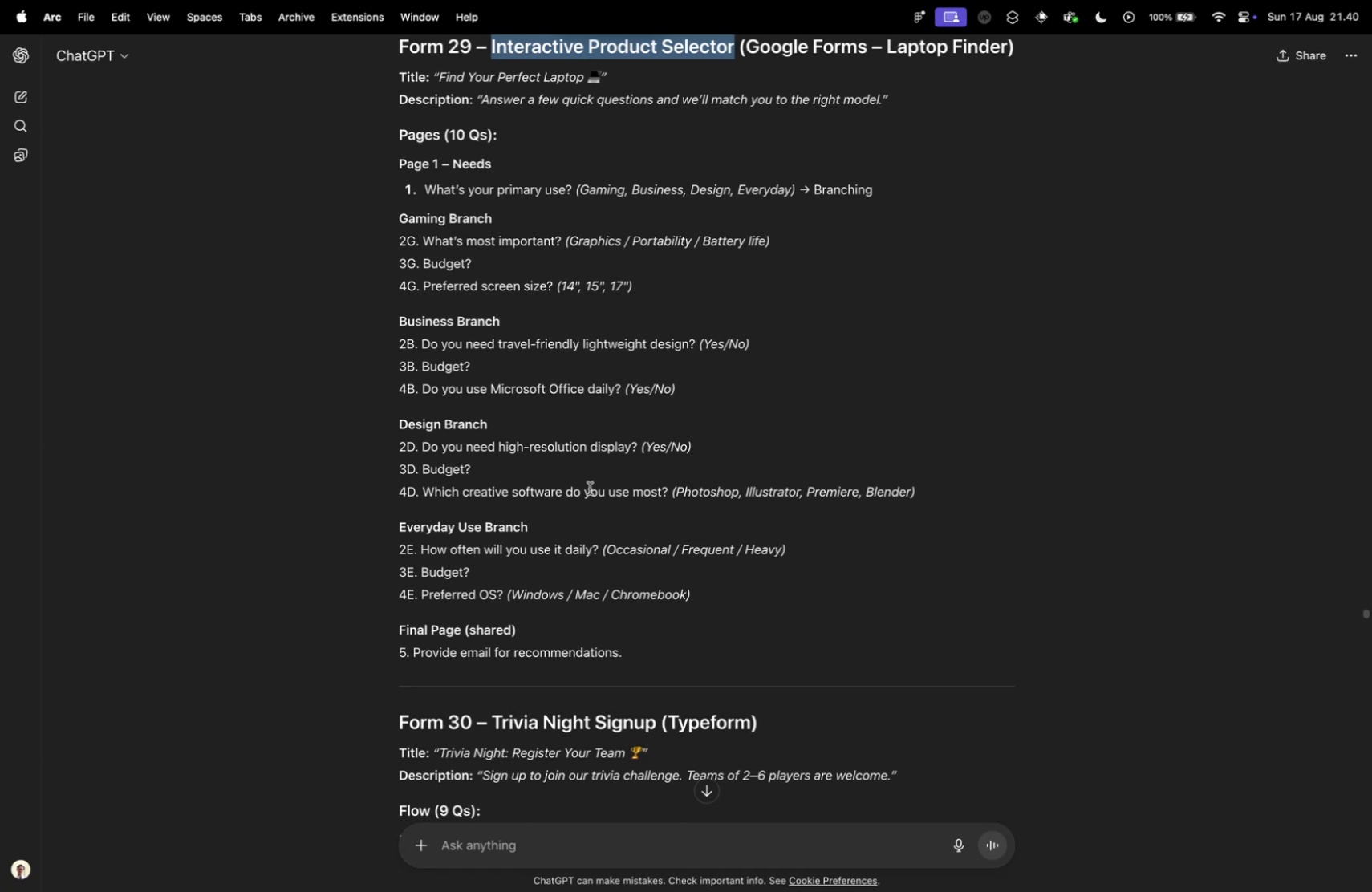 
scroll: coordinate [436, 184], scroll_direction: up, amount: 2.0
 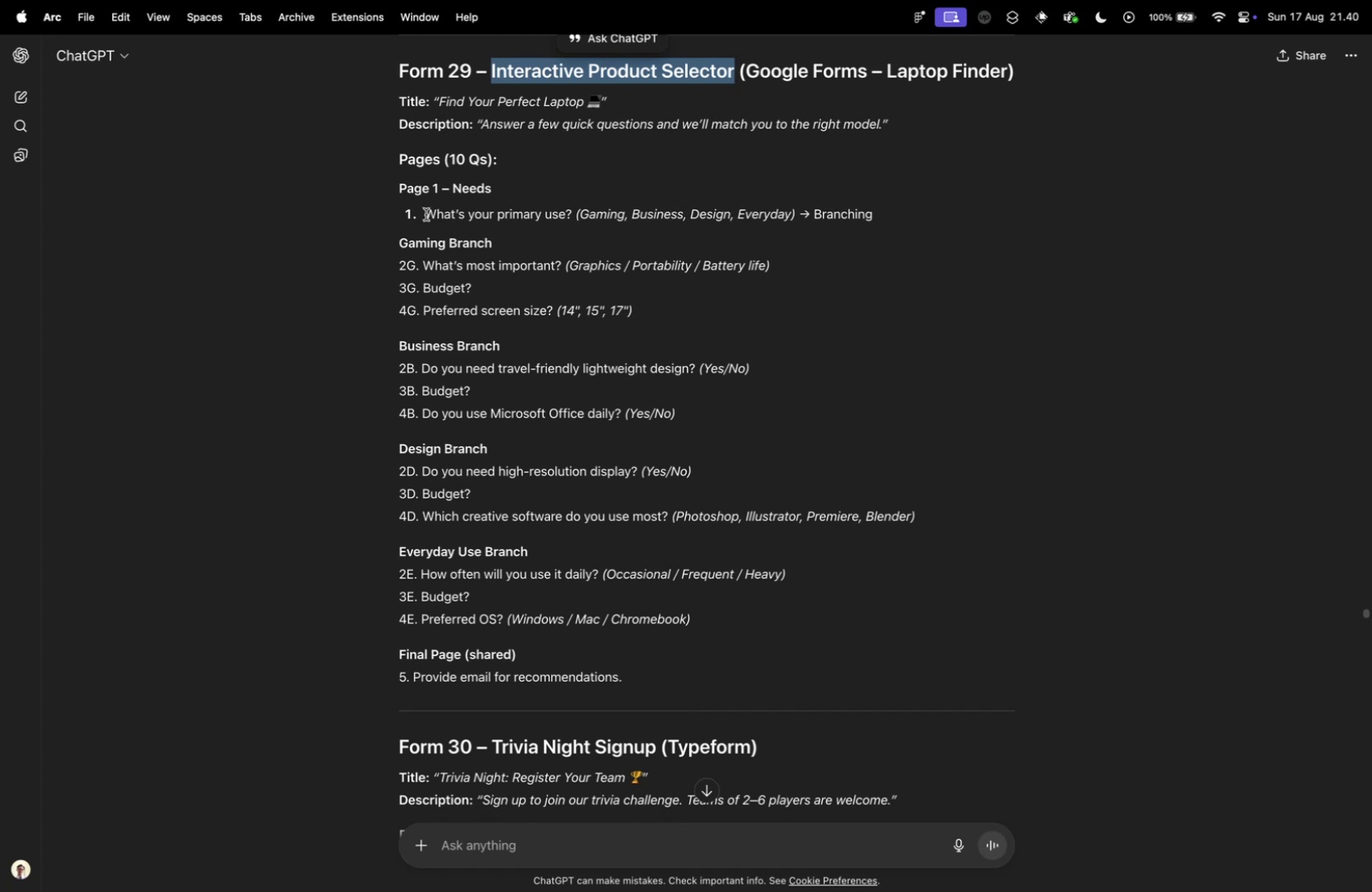 
left_click_drag(start_coordinate=[424, 215], to_coordinate=[572, 217])
 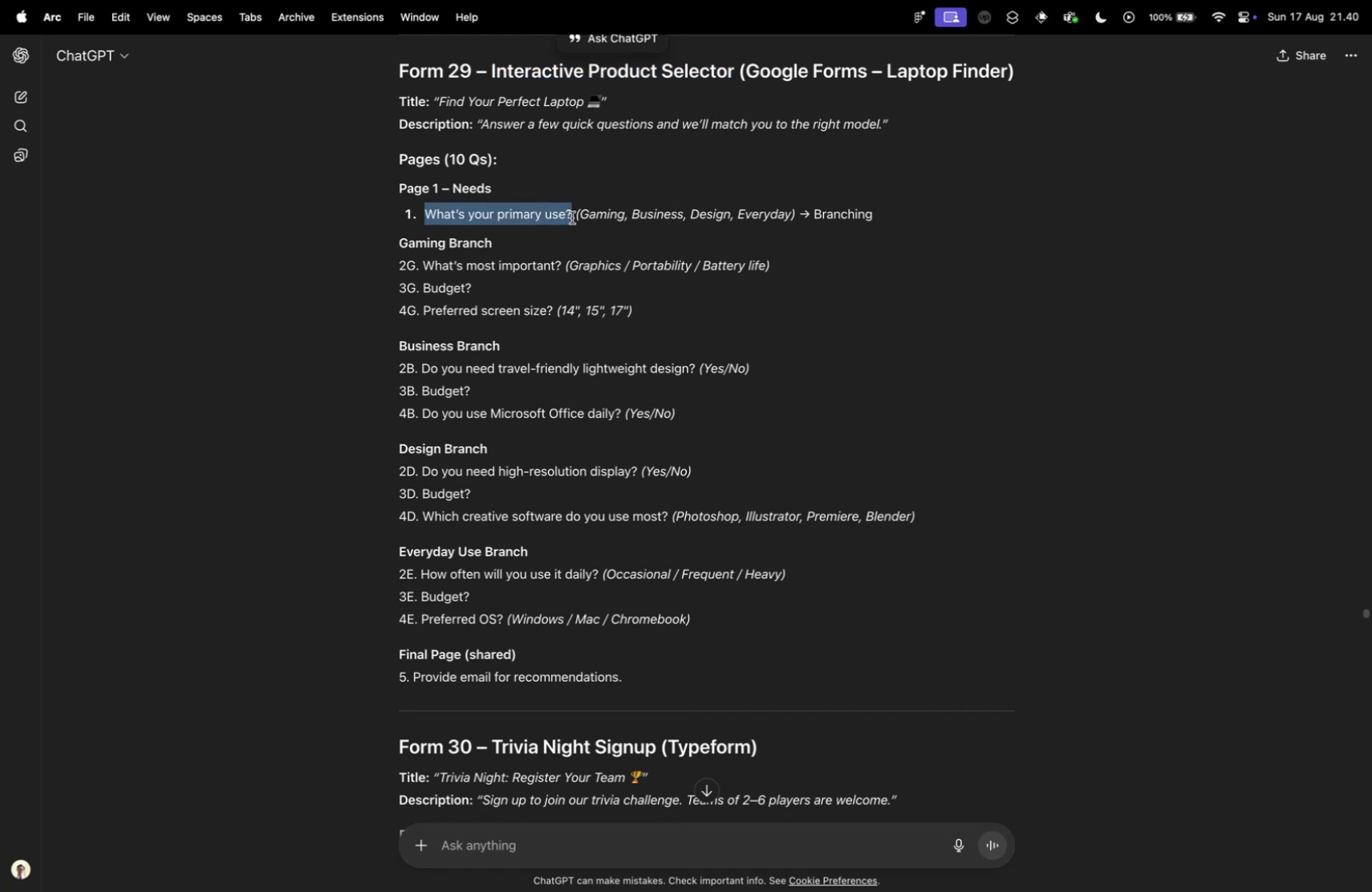 
key(Meta+CommandLeft)
 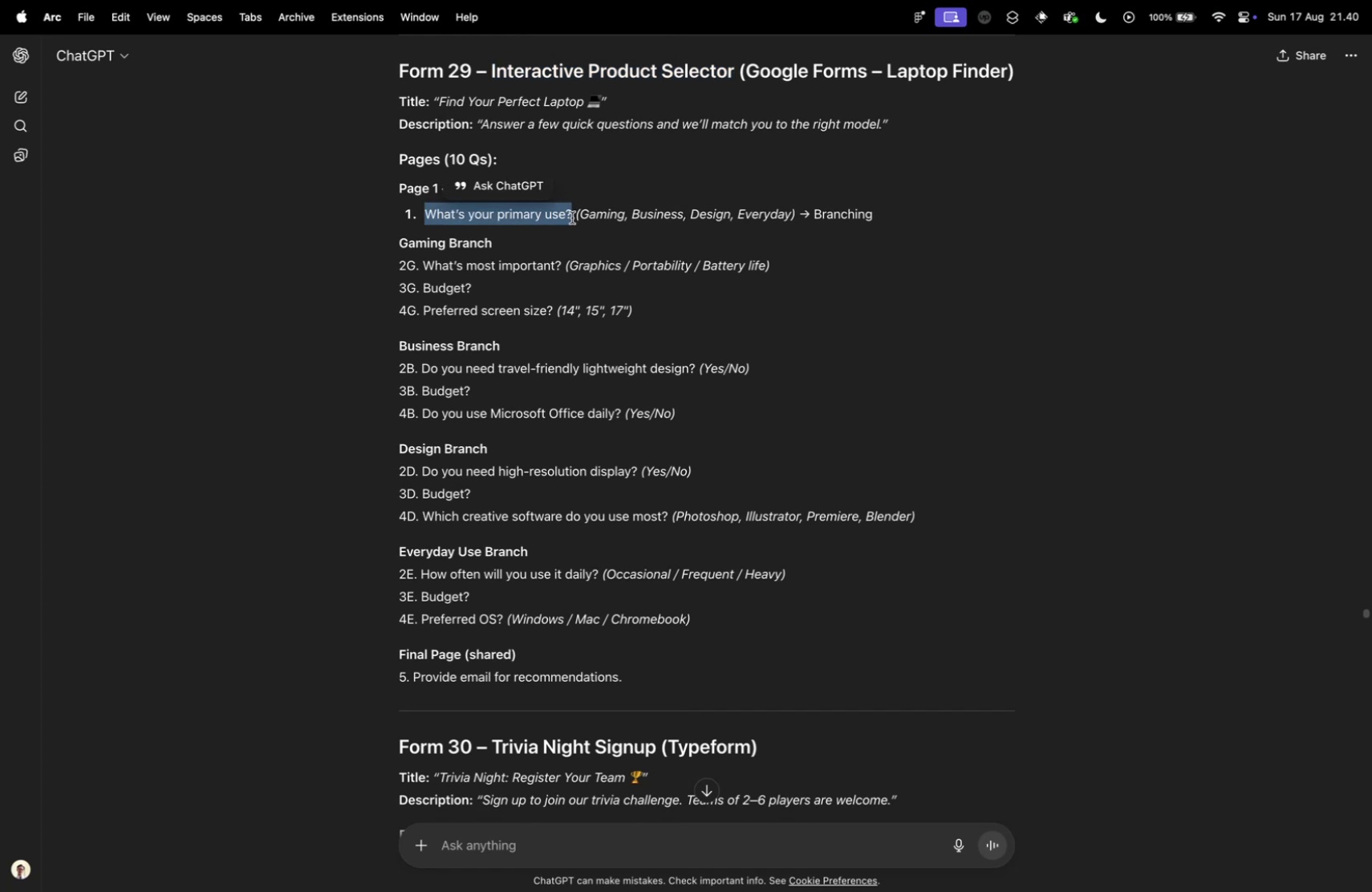 
key(Meta+C)
 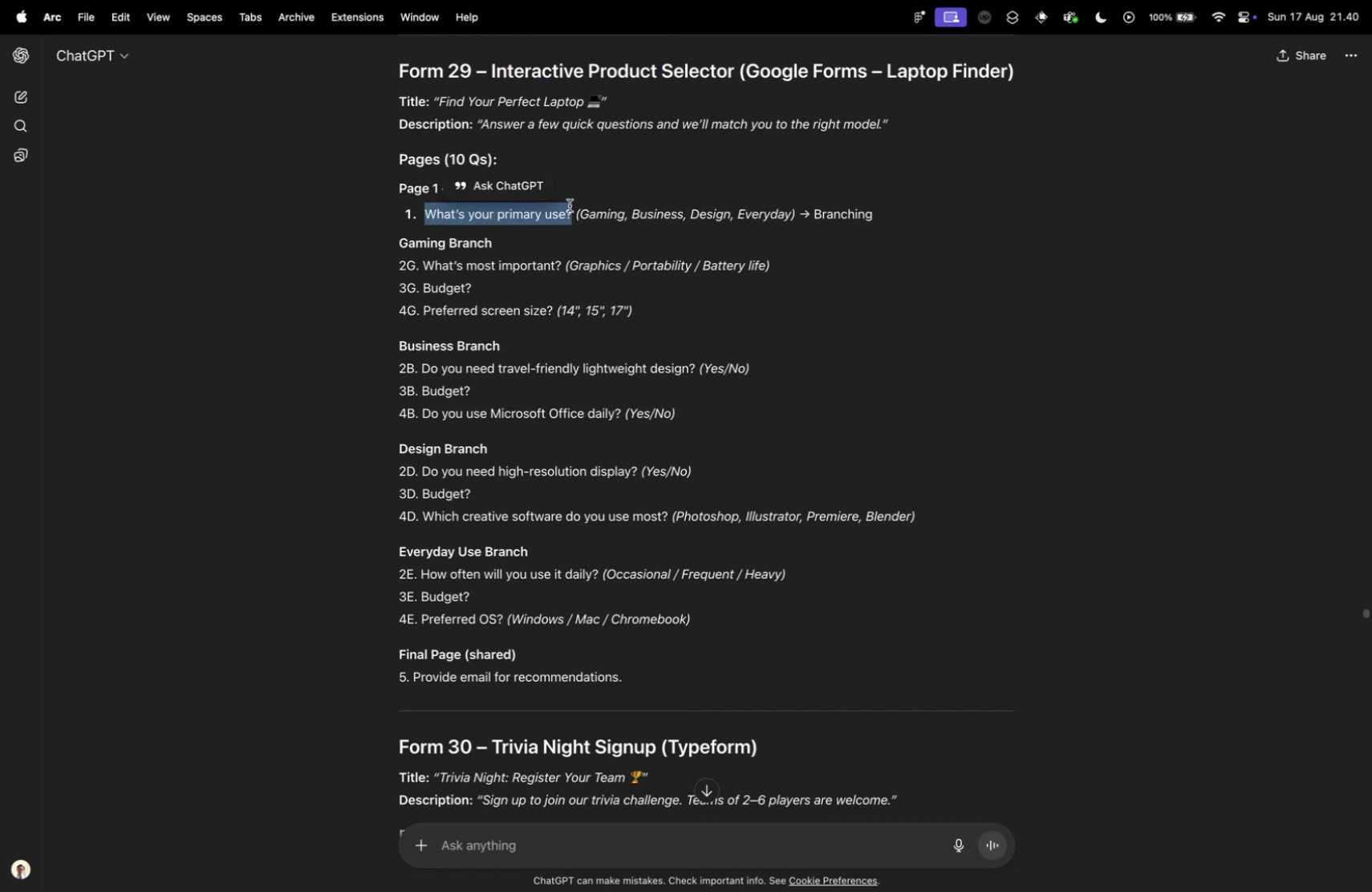 
key(Control+ControlLeft)
 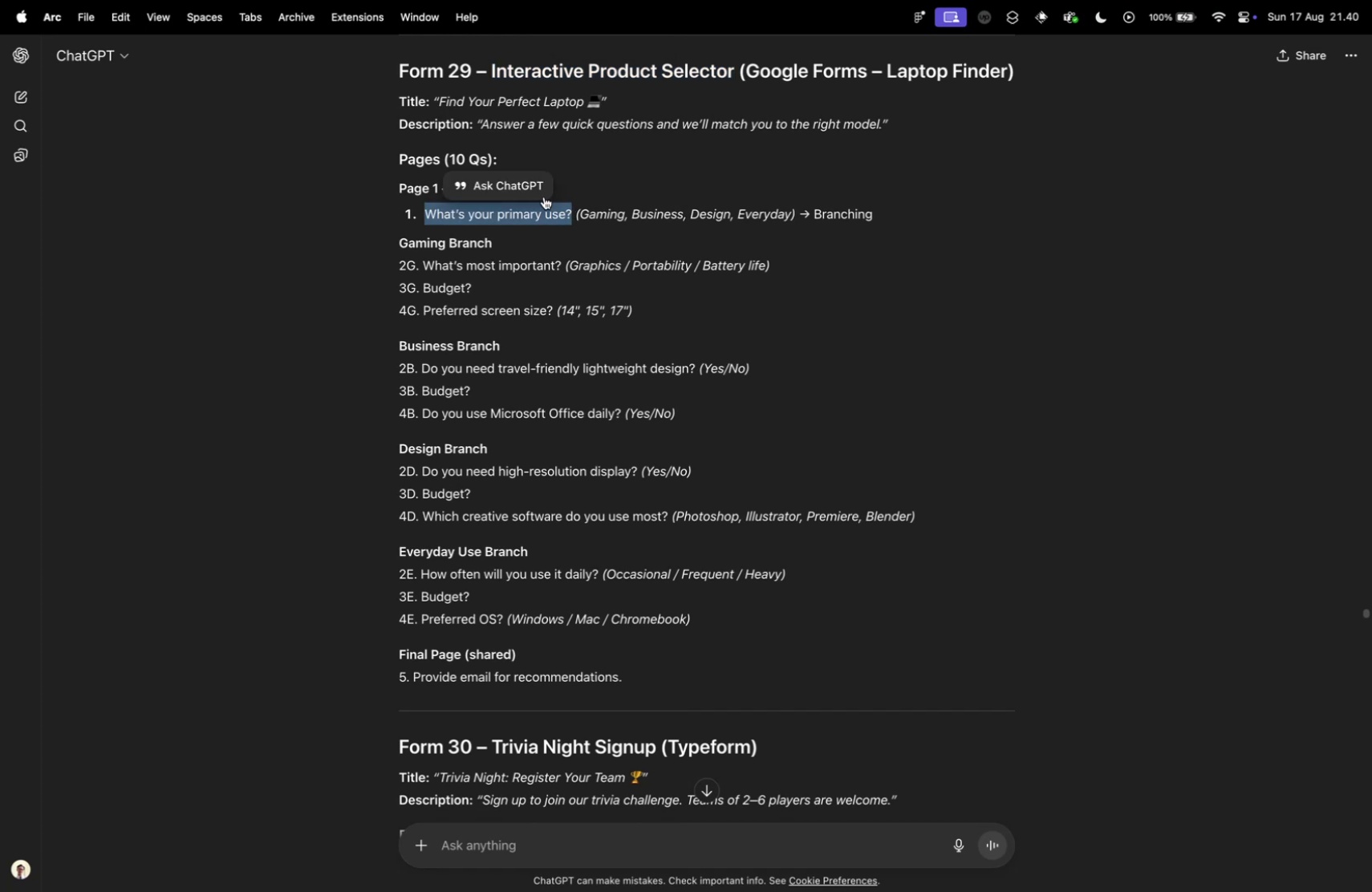 
key(Control+Tab)
 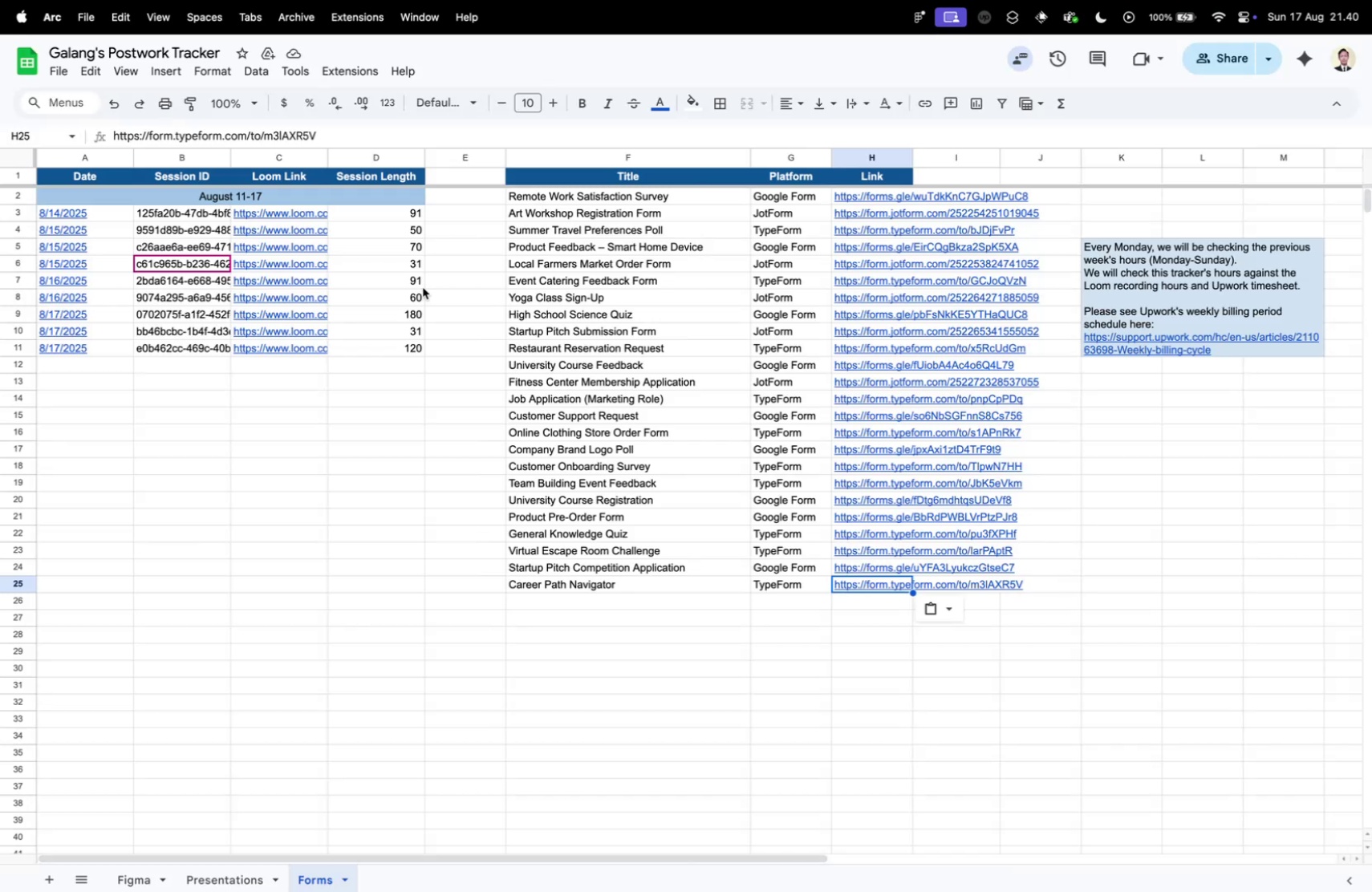 
key(Control+ControlLeft)
 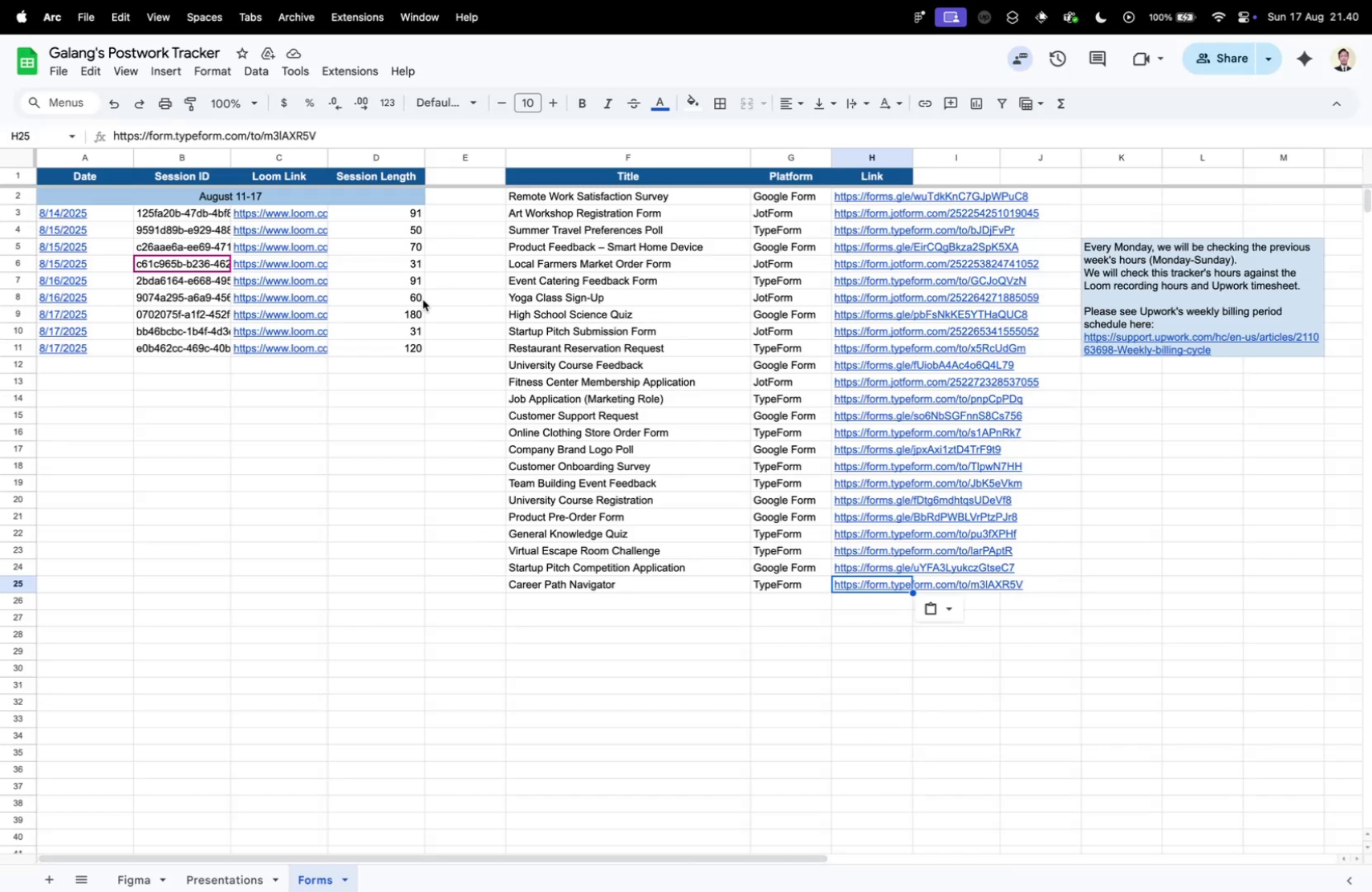 
key(Control+Tab)
 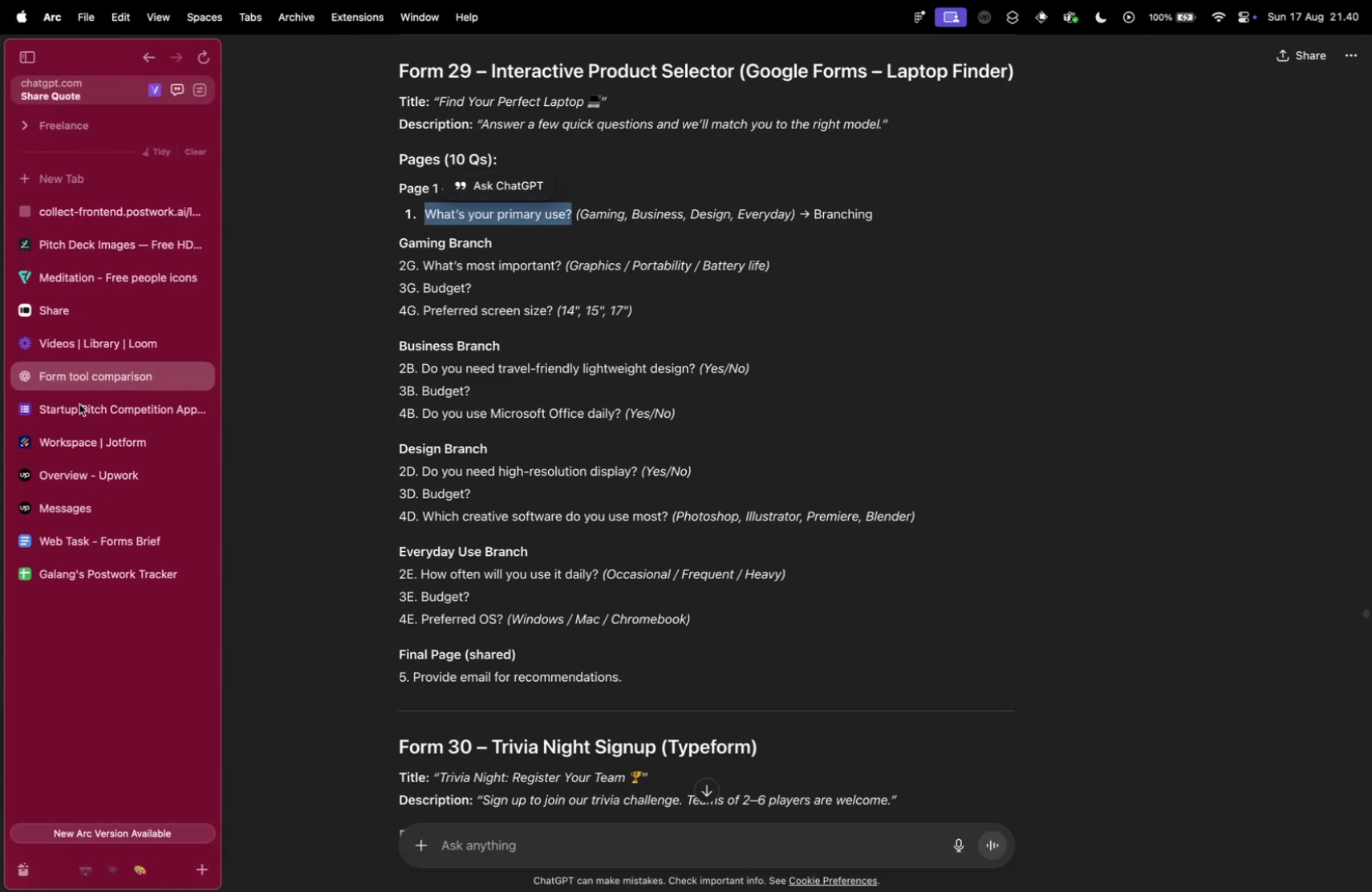 
left_click([83, 416])
 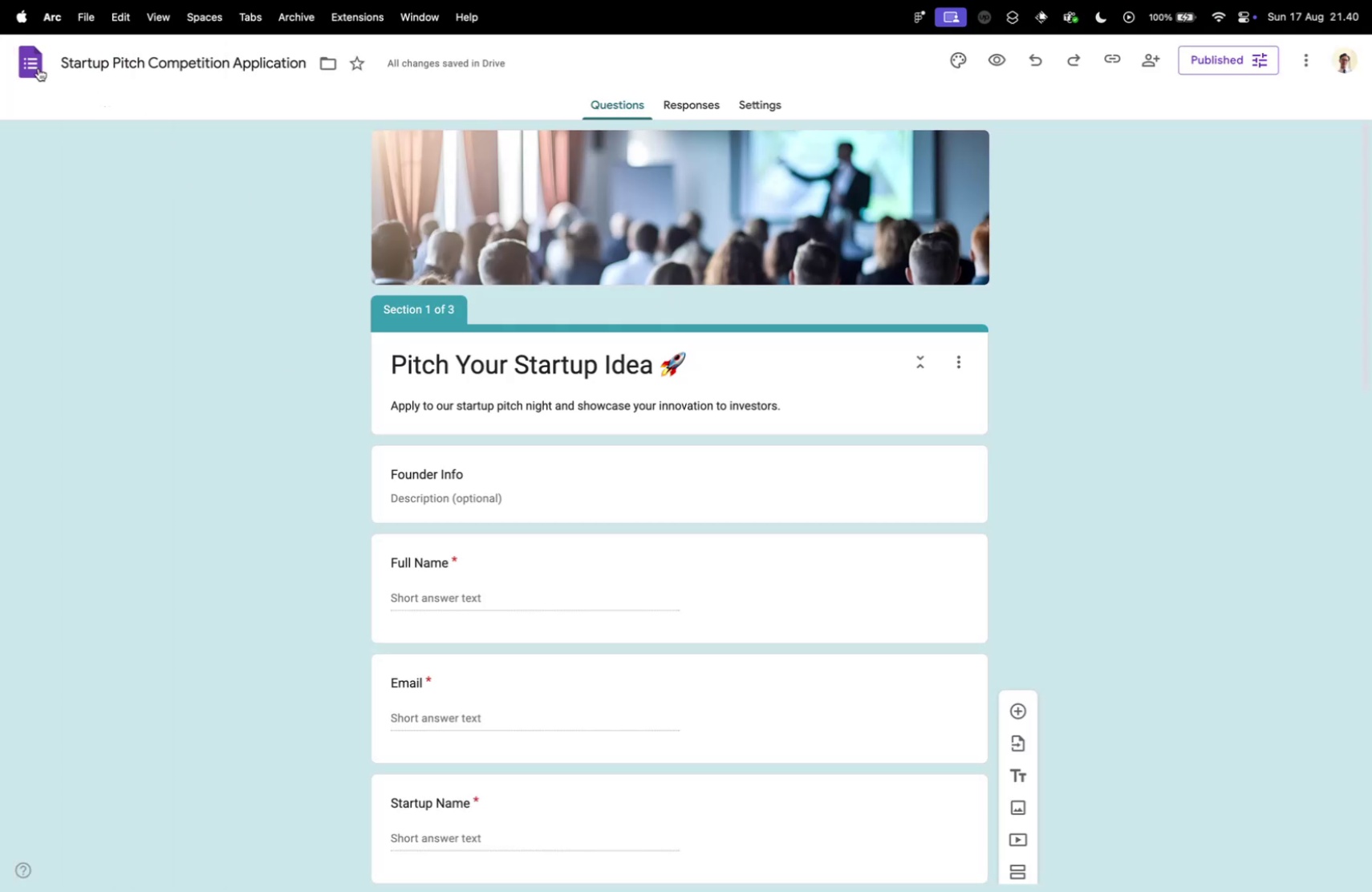 
left_click([38, 68])
 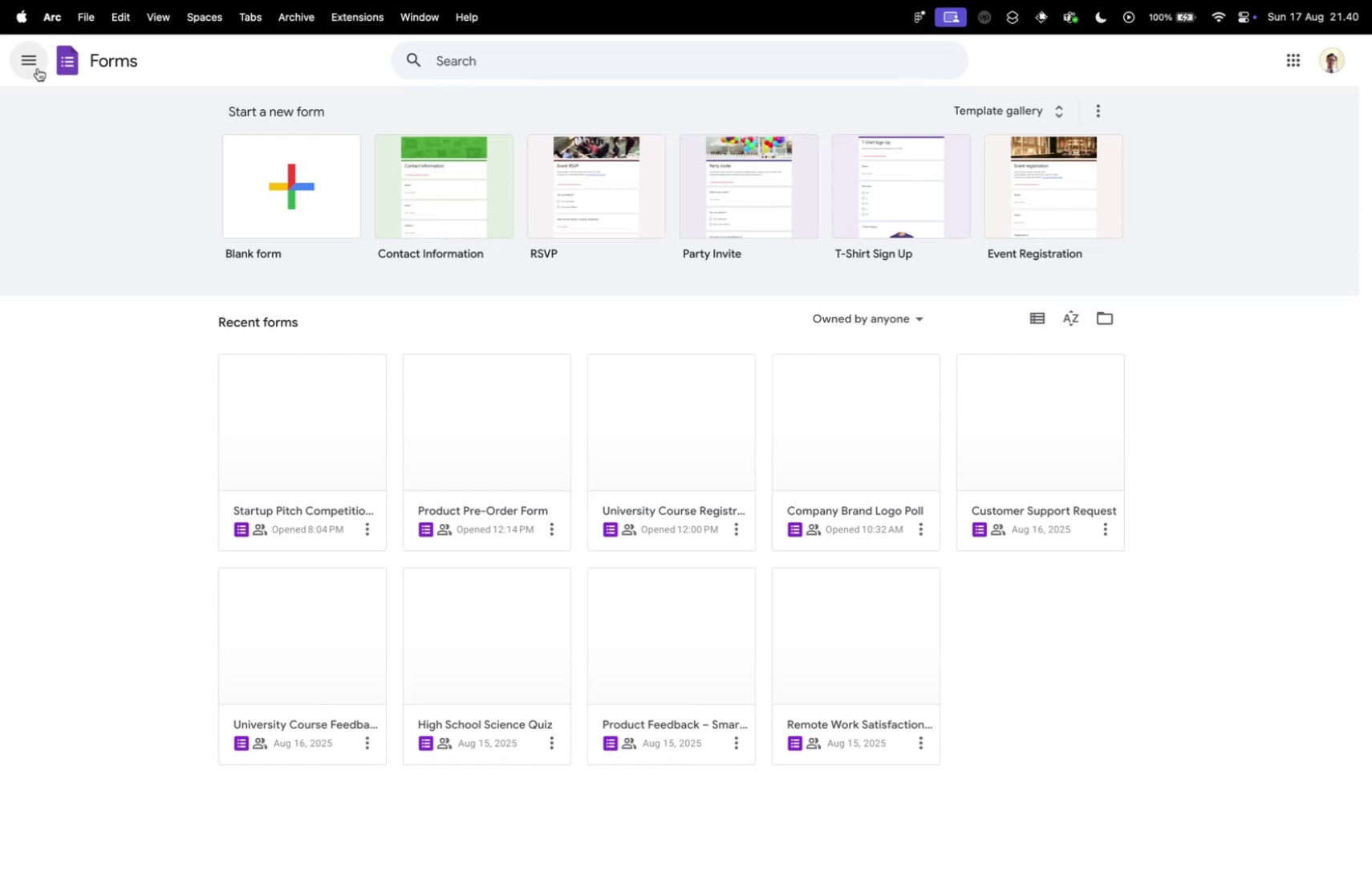 
left_click([279, 173])
 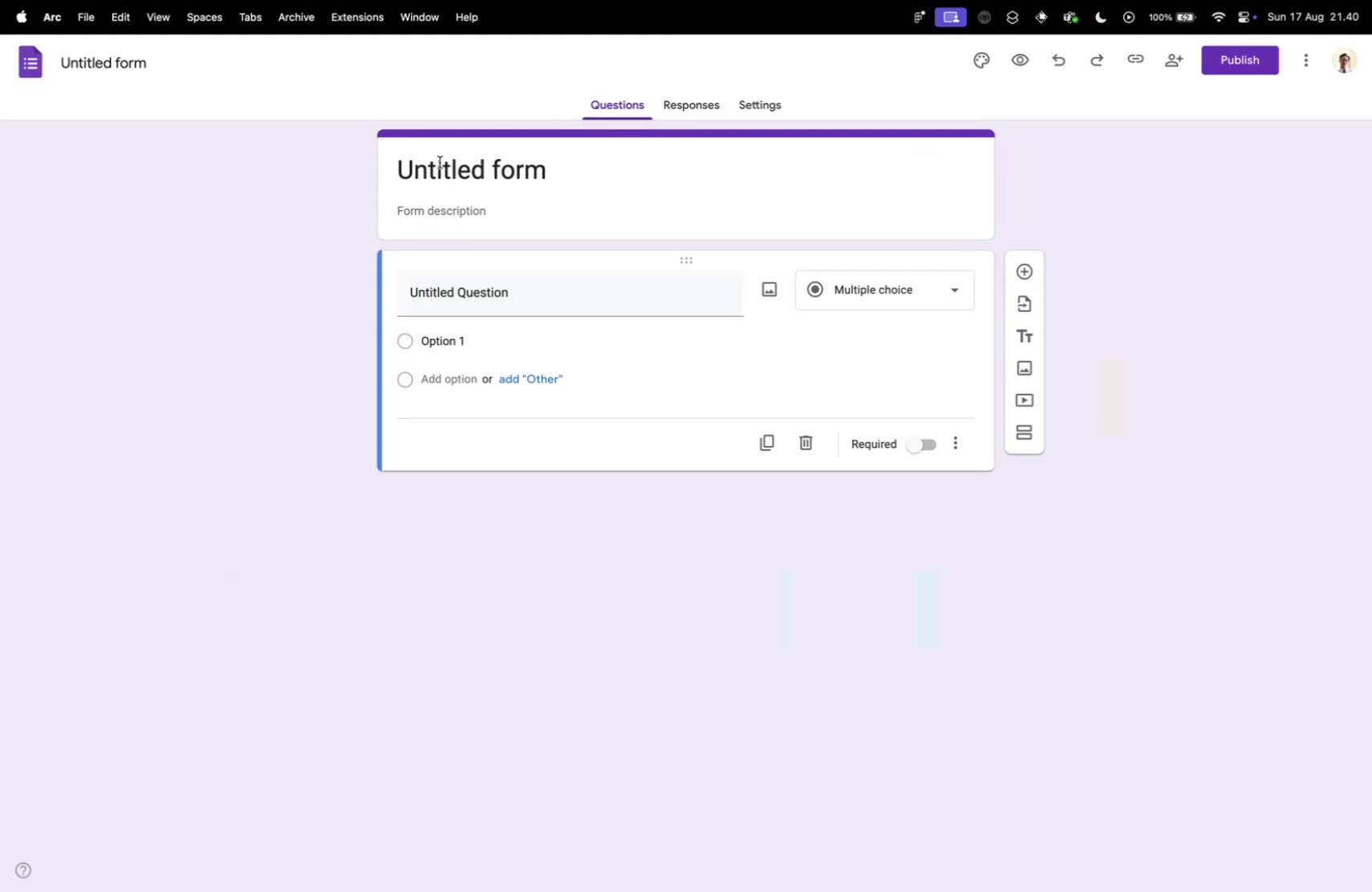 
left_click([103, 64])
 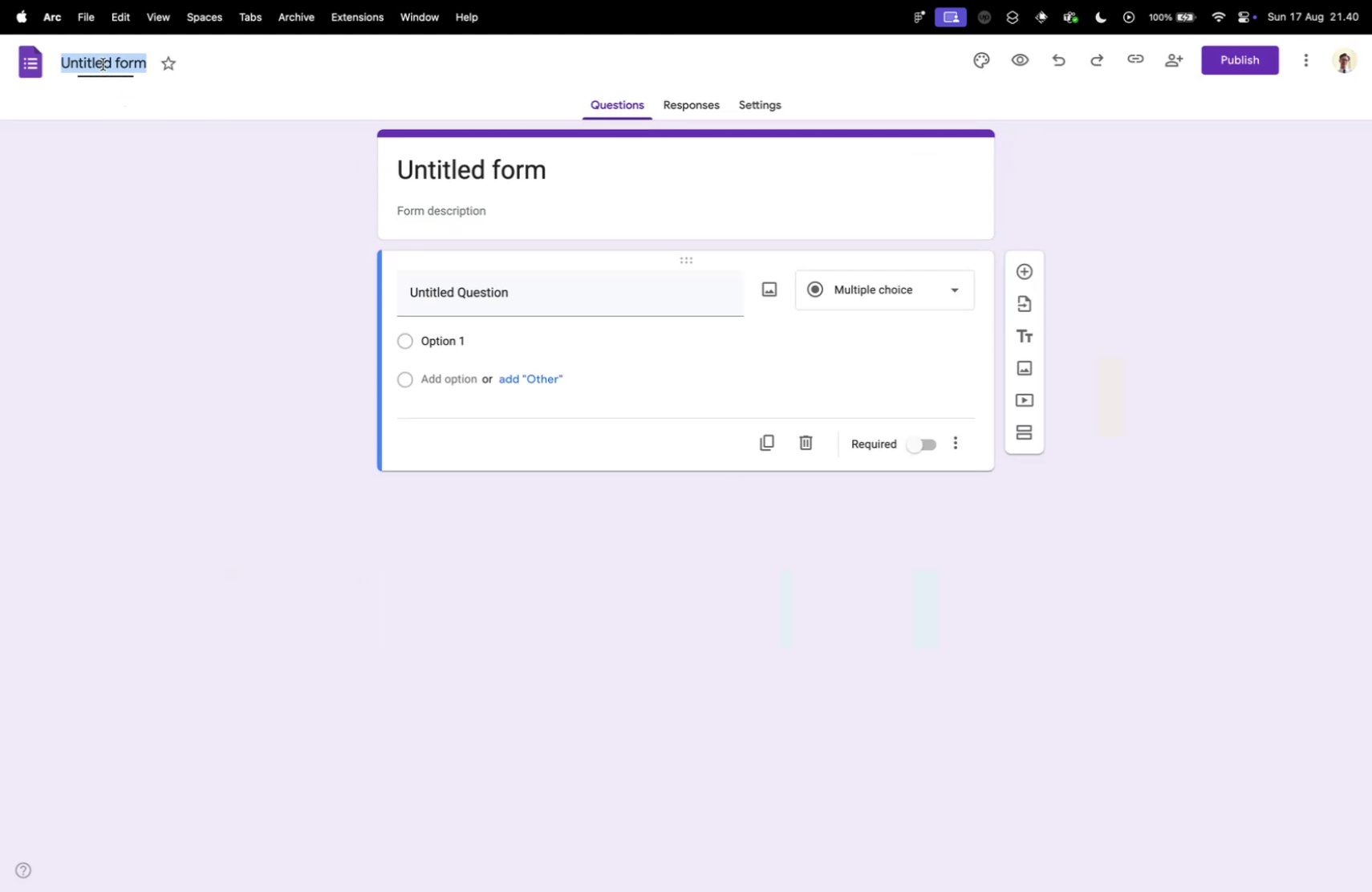 
key(Meta+V)
 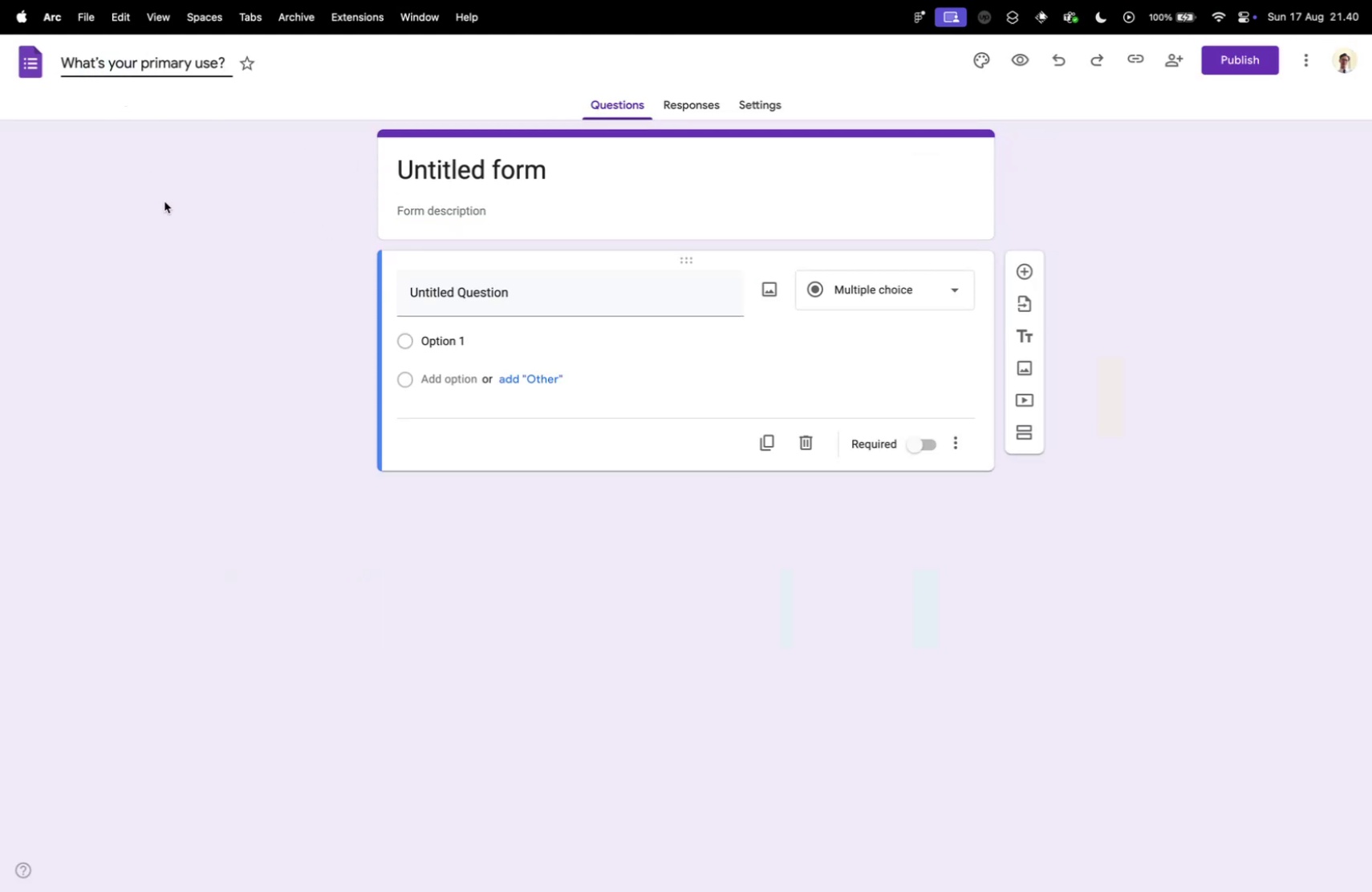 
key(Meta+Z)
 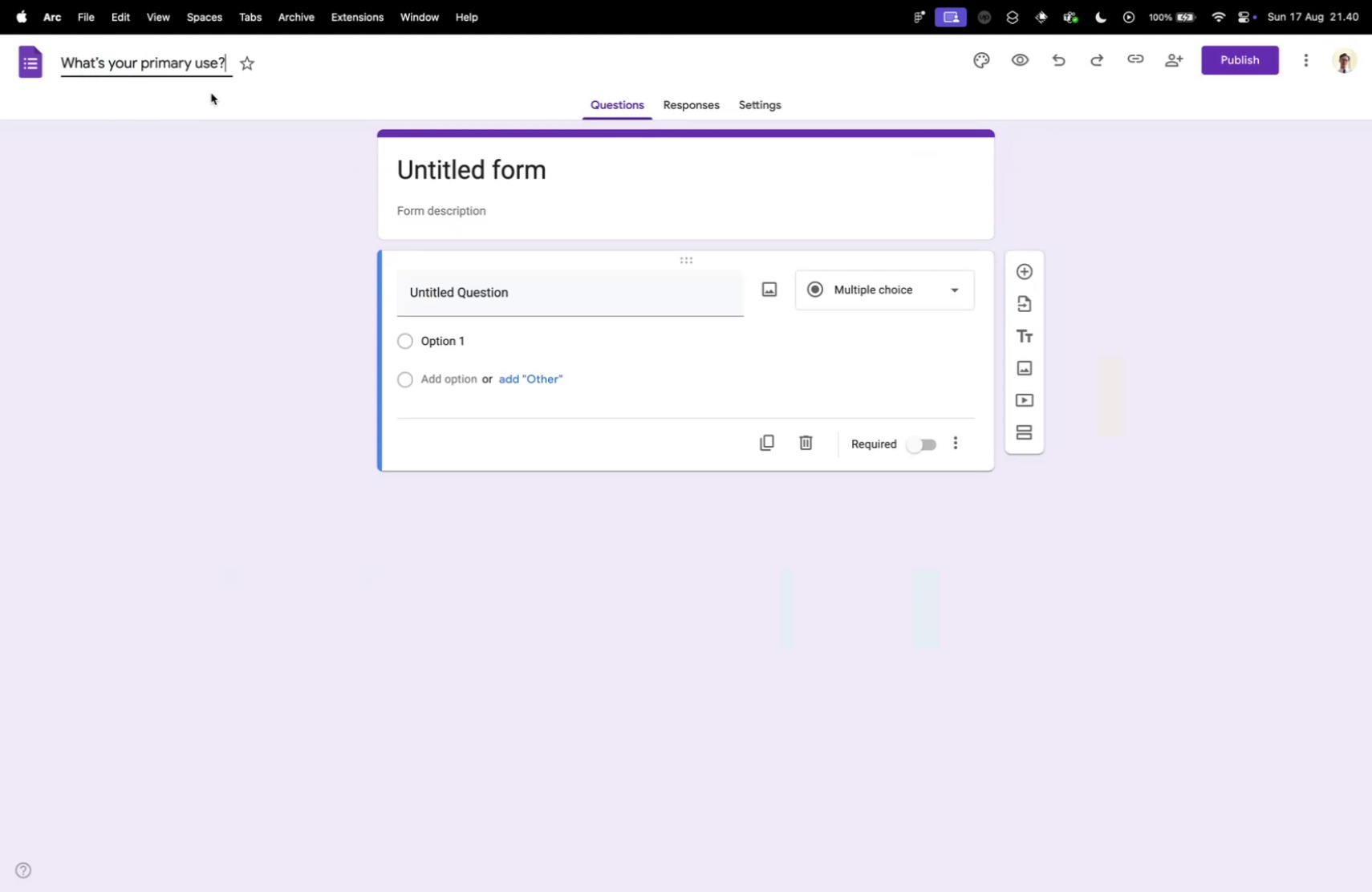 
key(Meta+CommandLeft)
 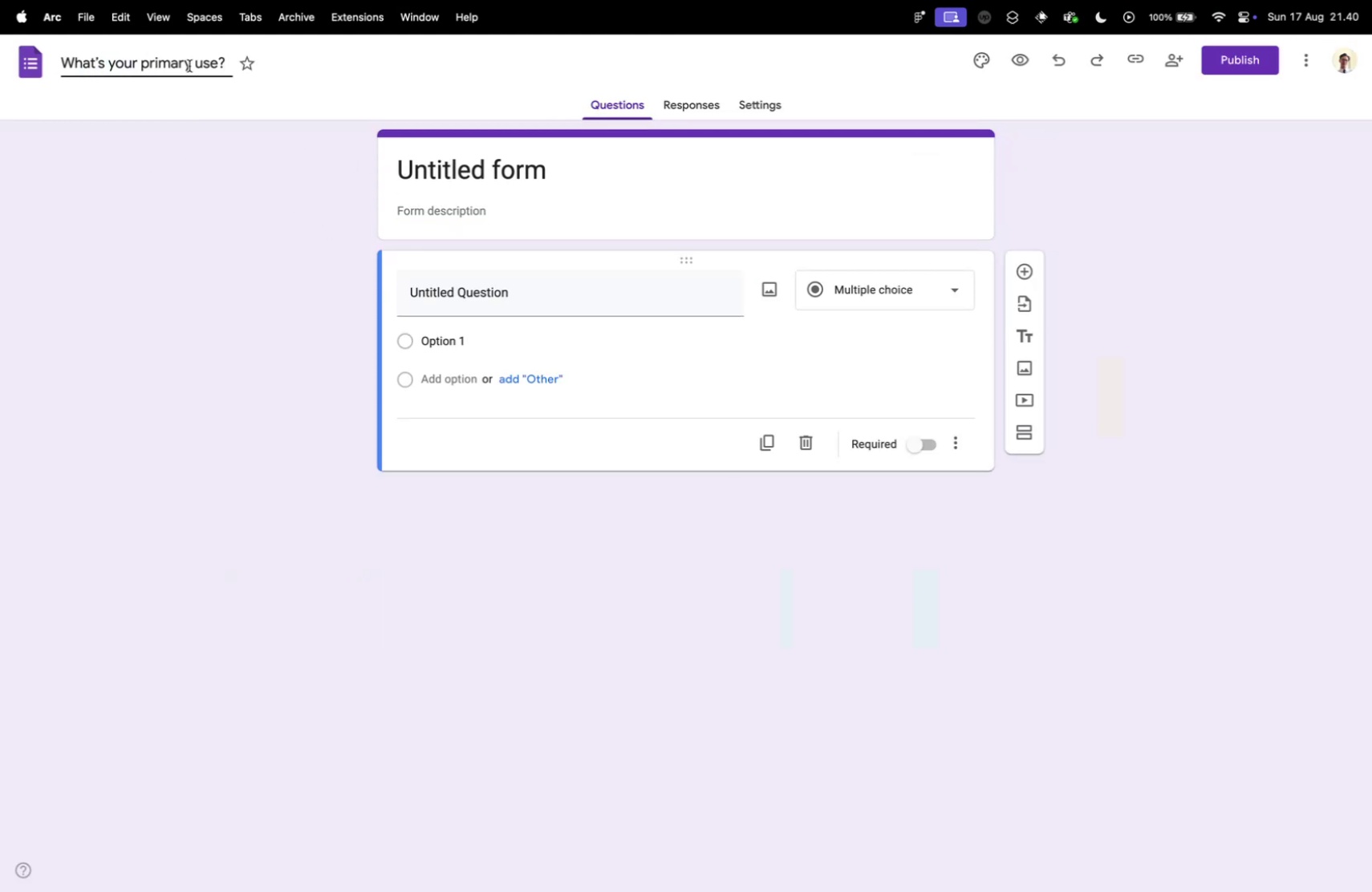 
key(Meta+Tab)
 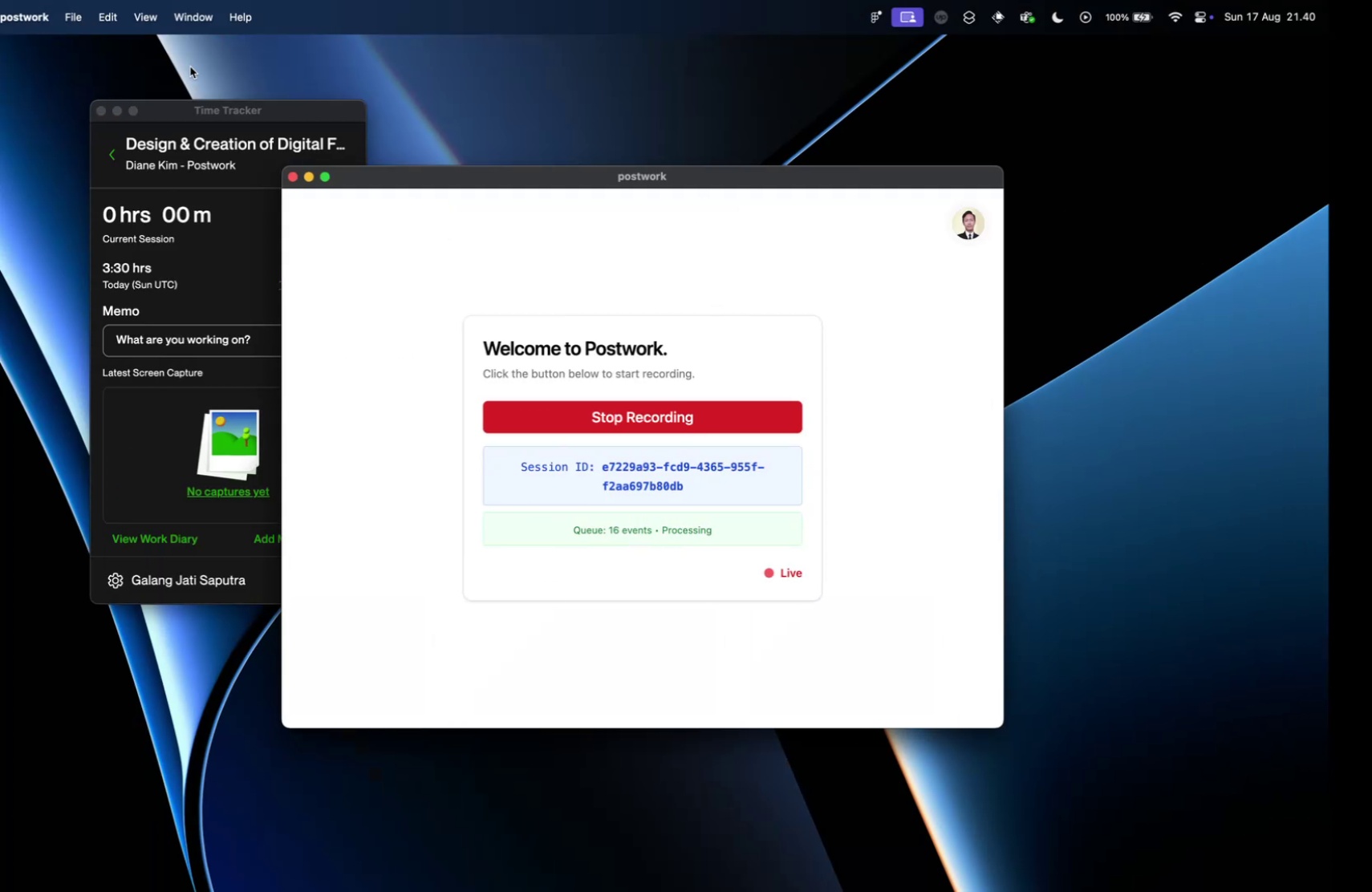 
key(Meta+CommandLeft)
 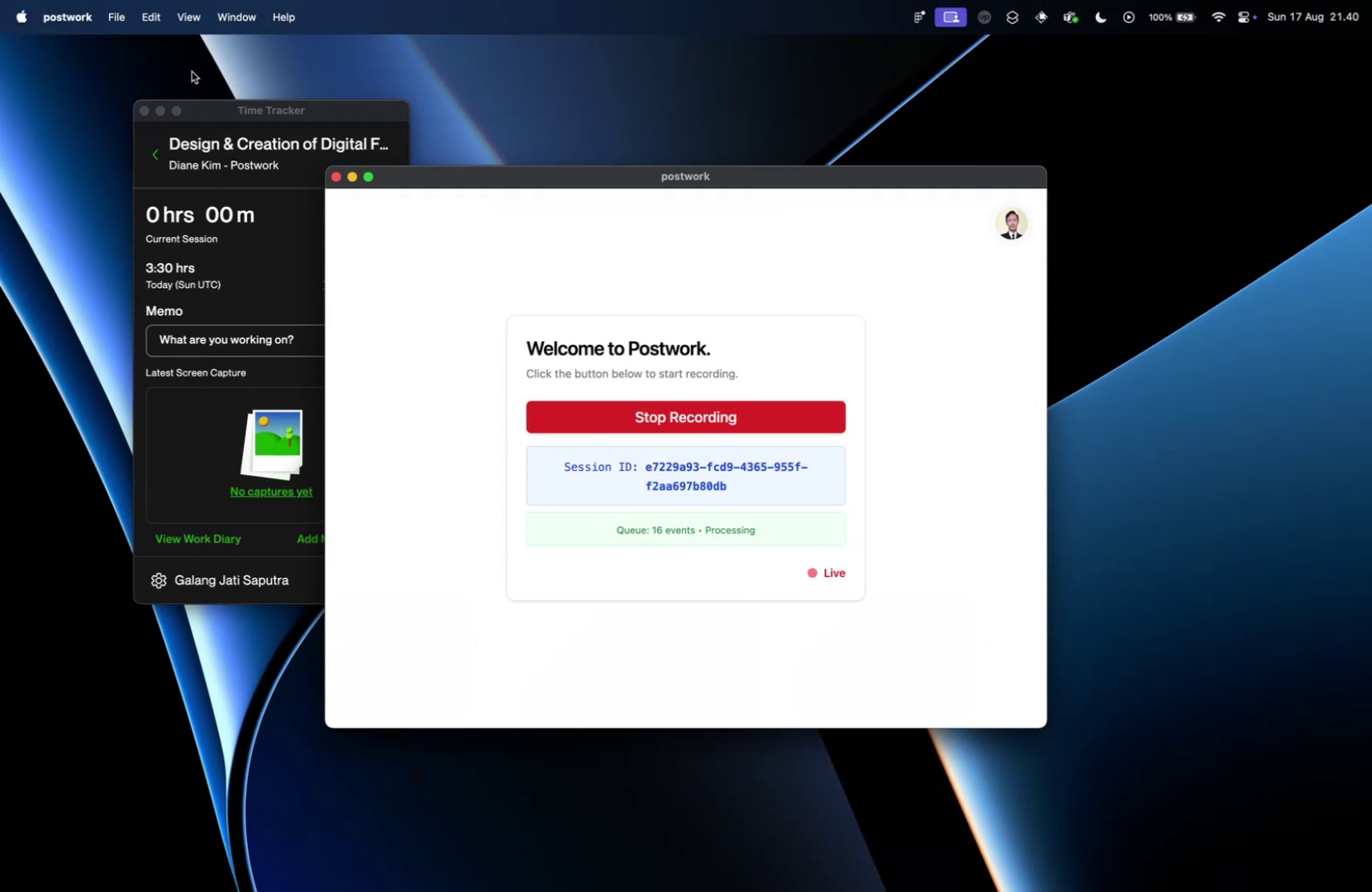 
key(Meta+Tab)
 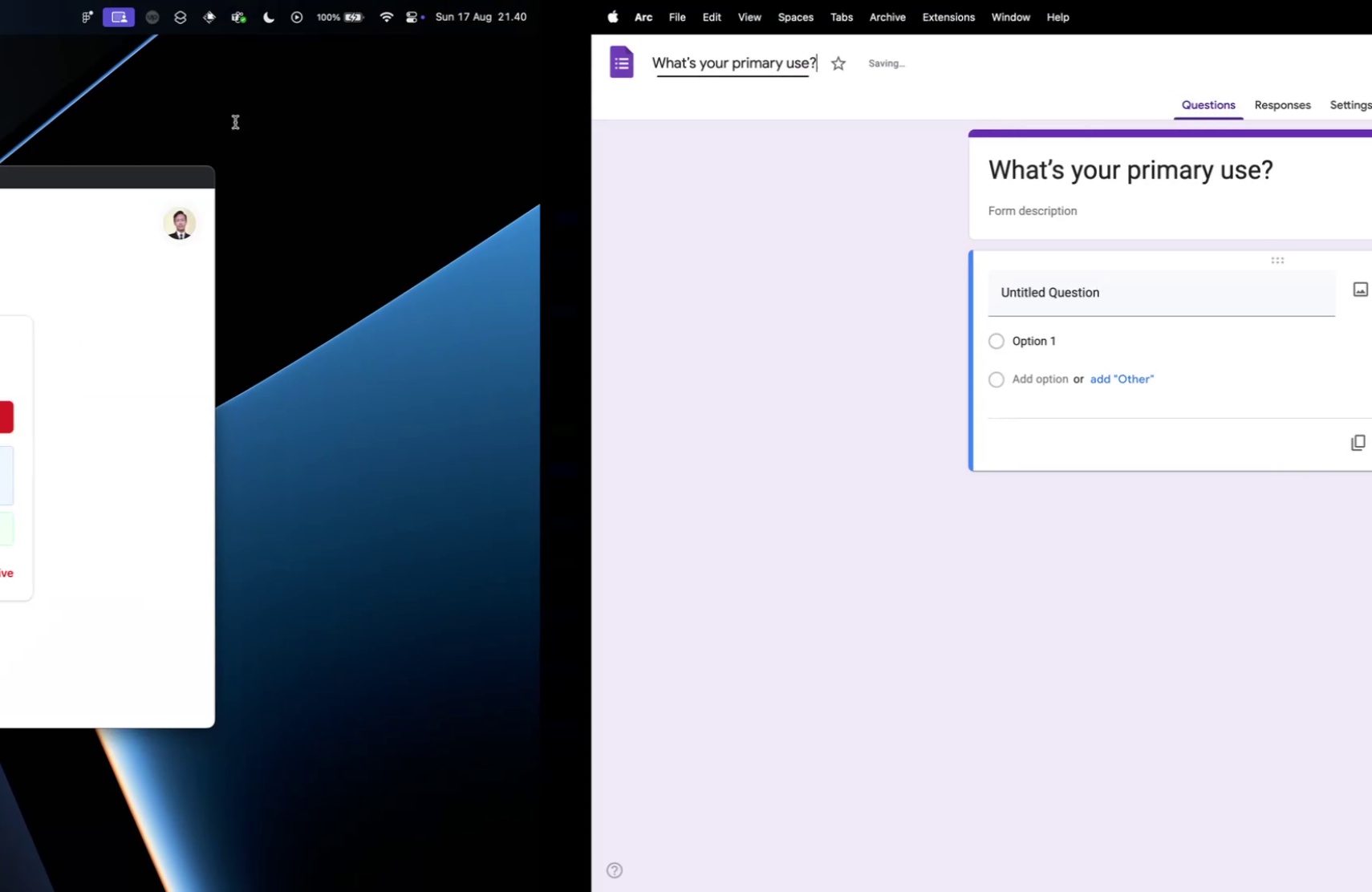 
key(Control+ControlLeft)
 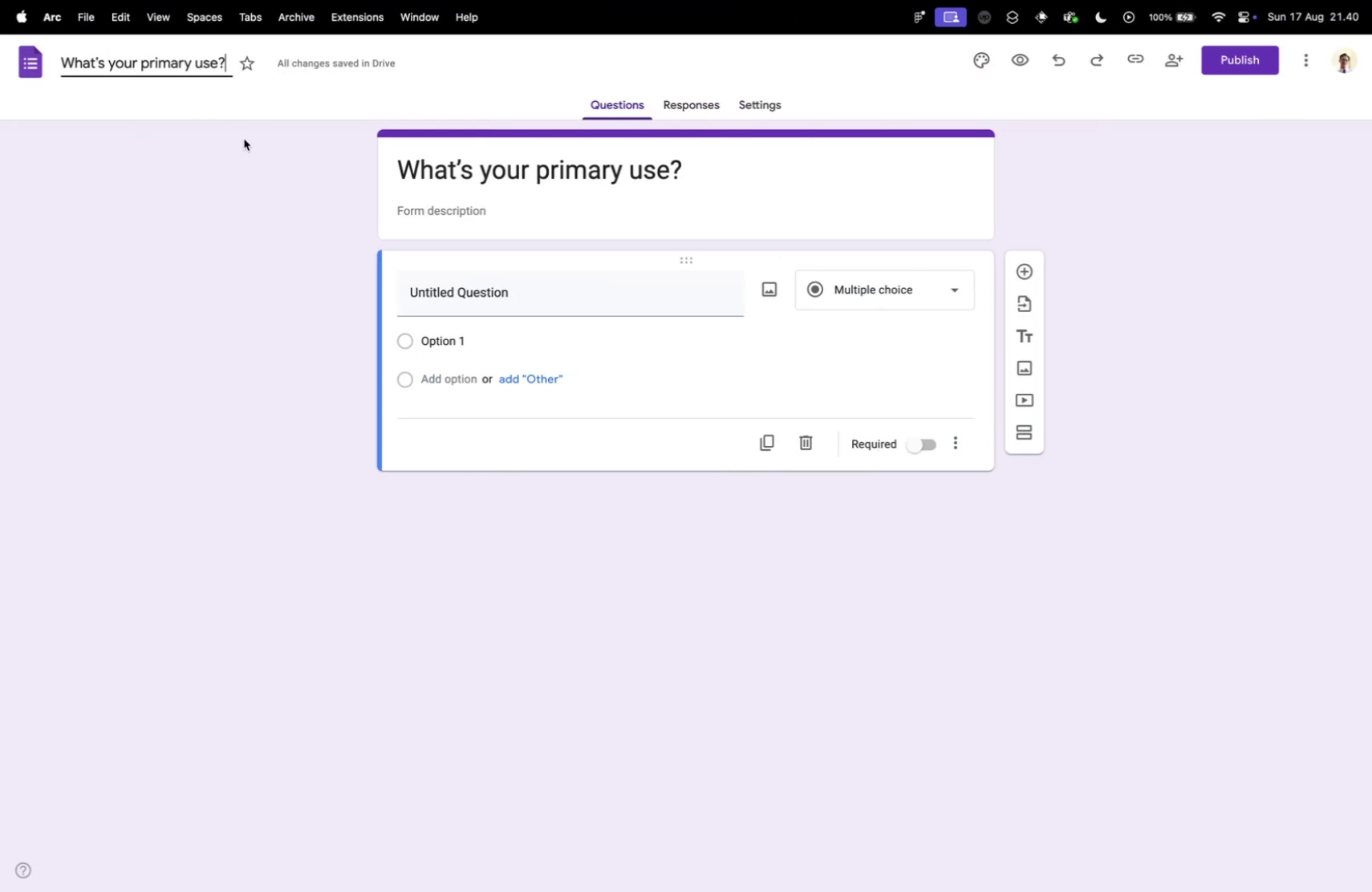 
key(Control+Tab)
 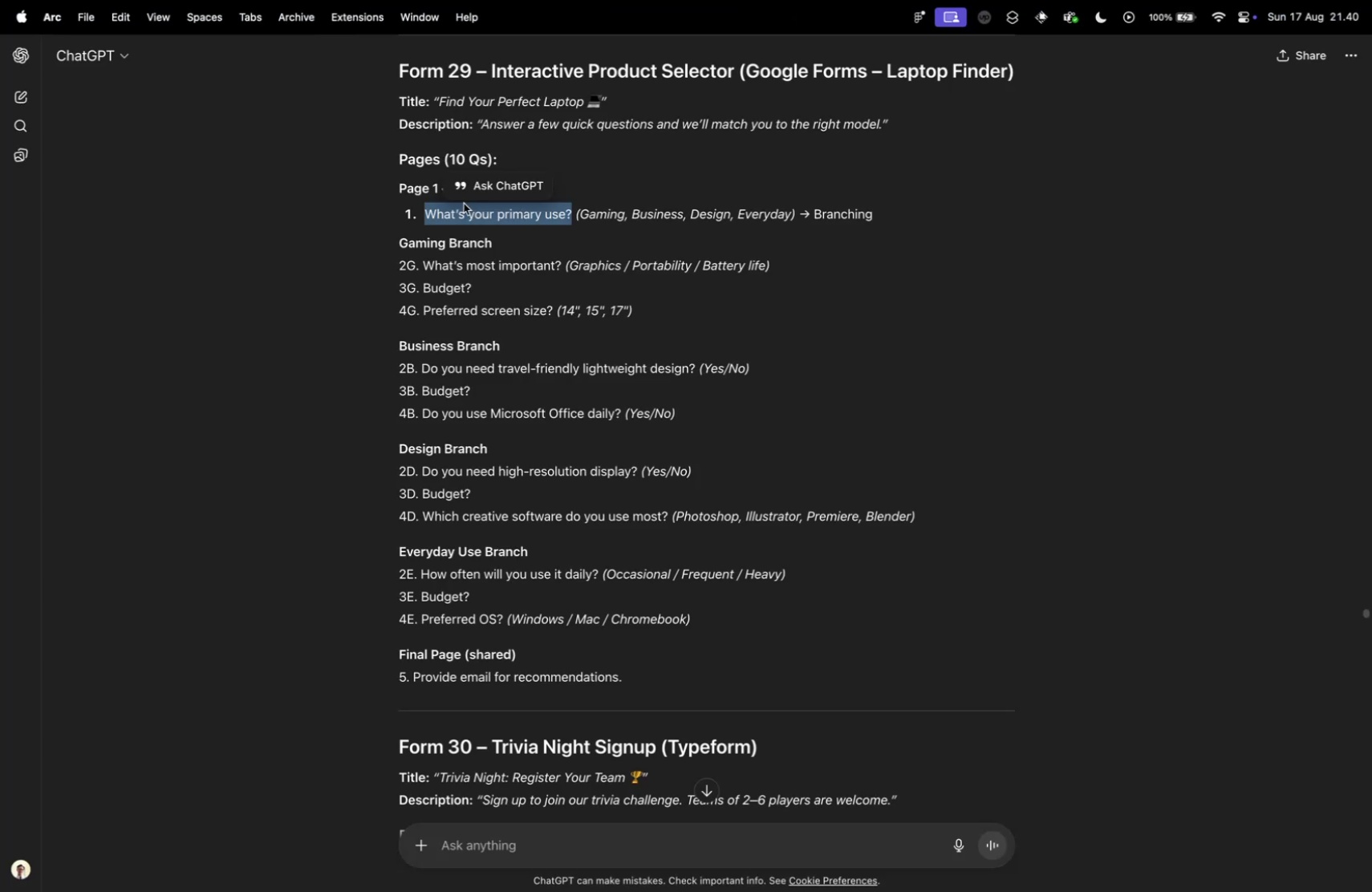 
left_click([465, 204])
 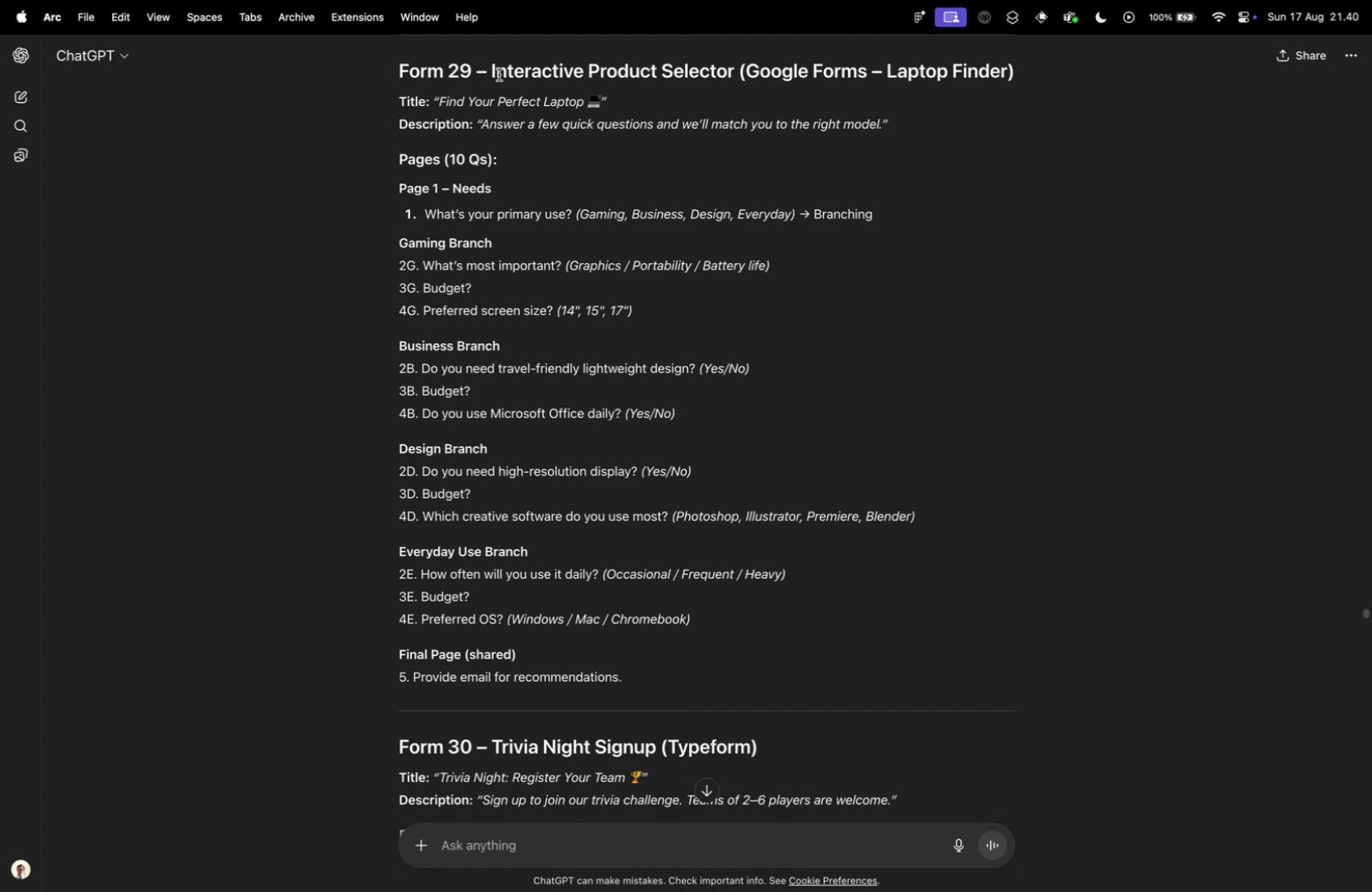 
left_click_drag(start_coordinate=[490, 72], to_coordinate=[733, 75])
 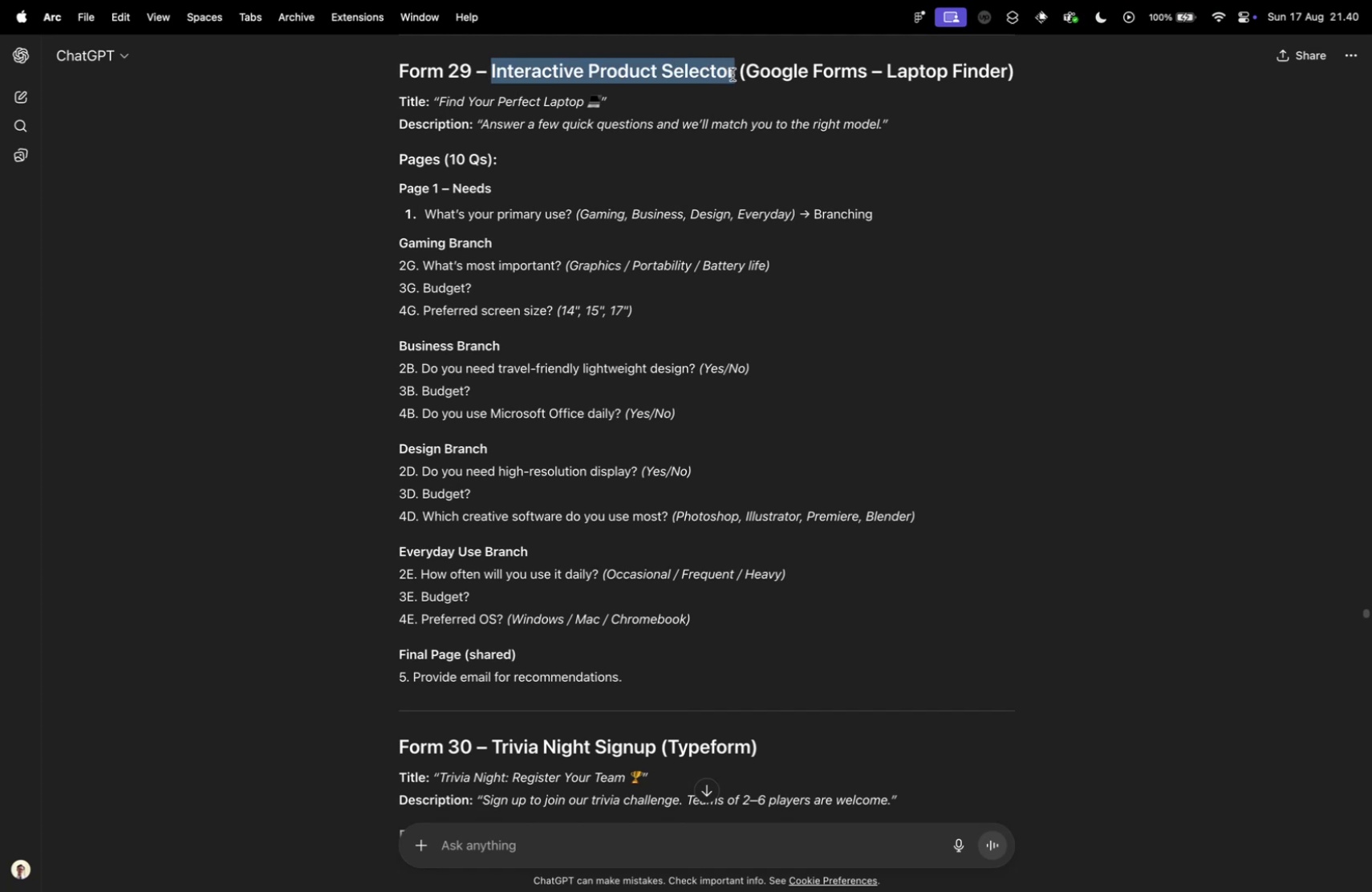 
key(Meta+CommandLeft)
 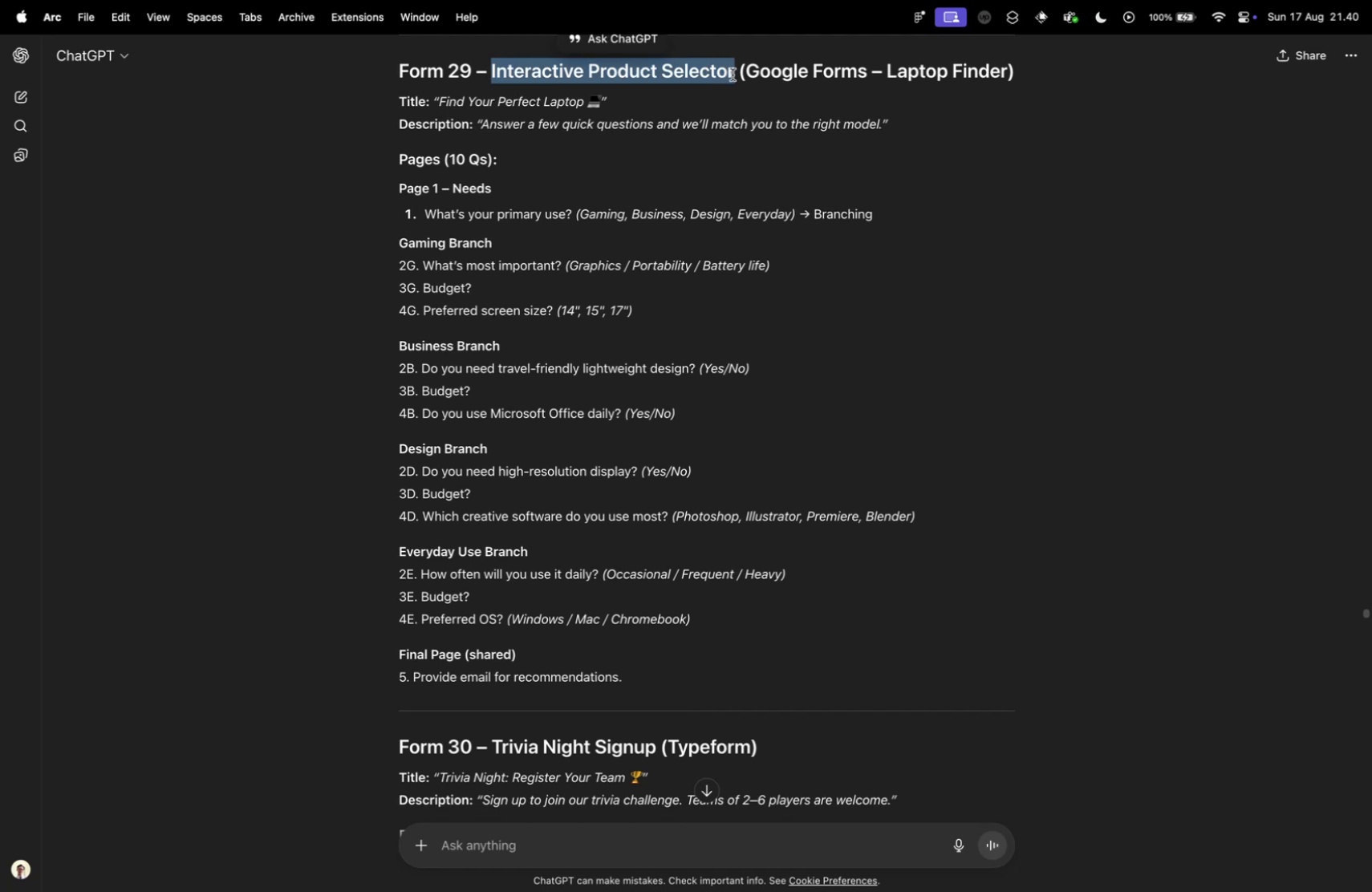 
key(Meta+C)
 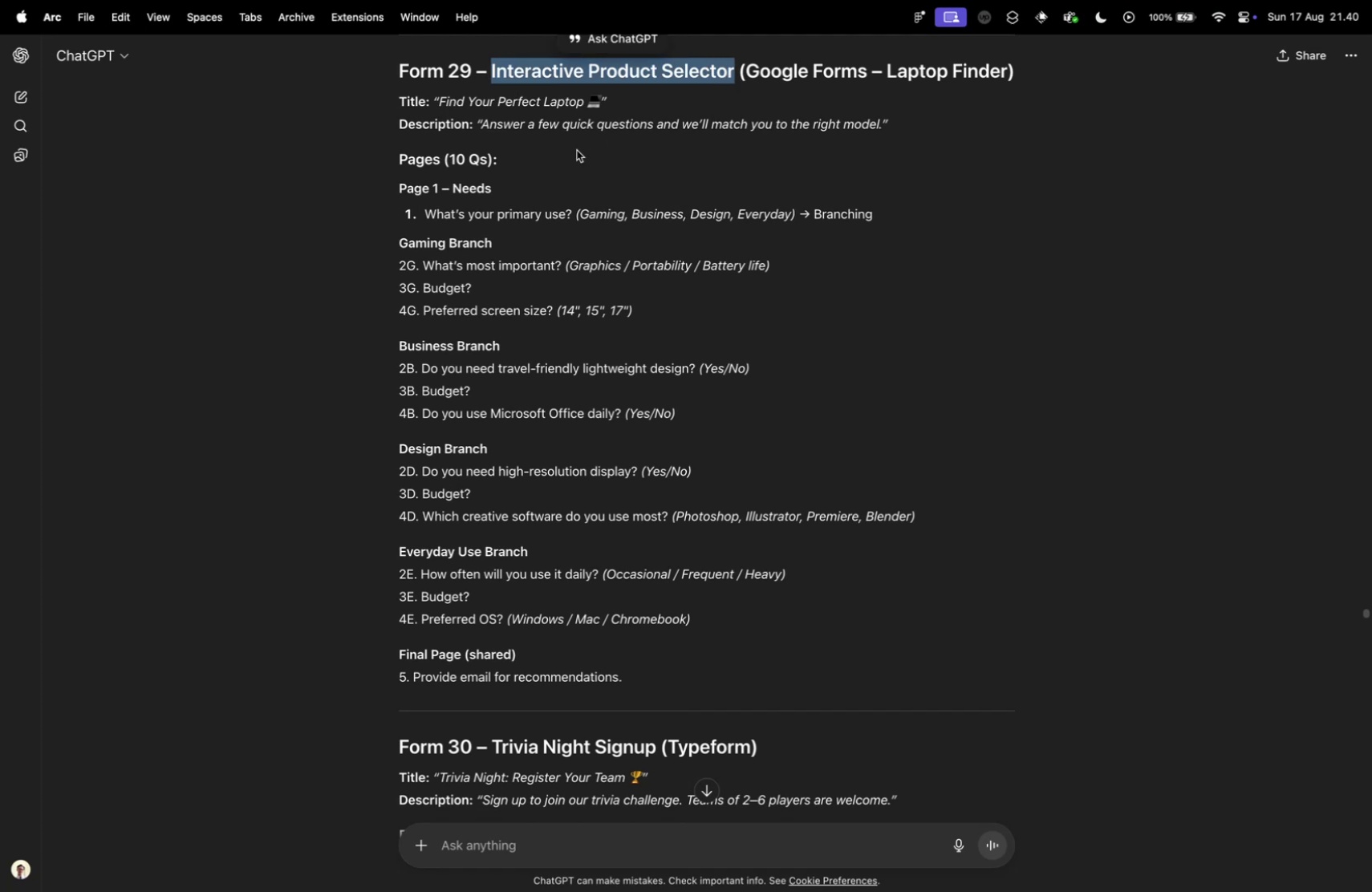 
key(Control+ControlLeft)
 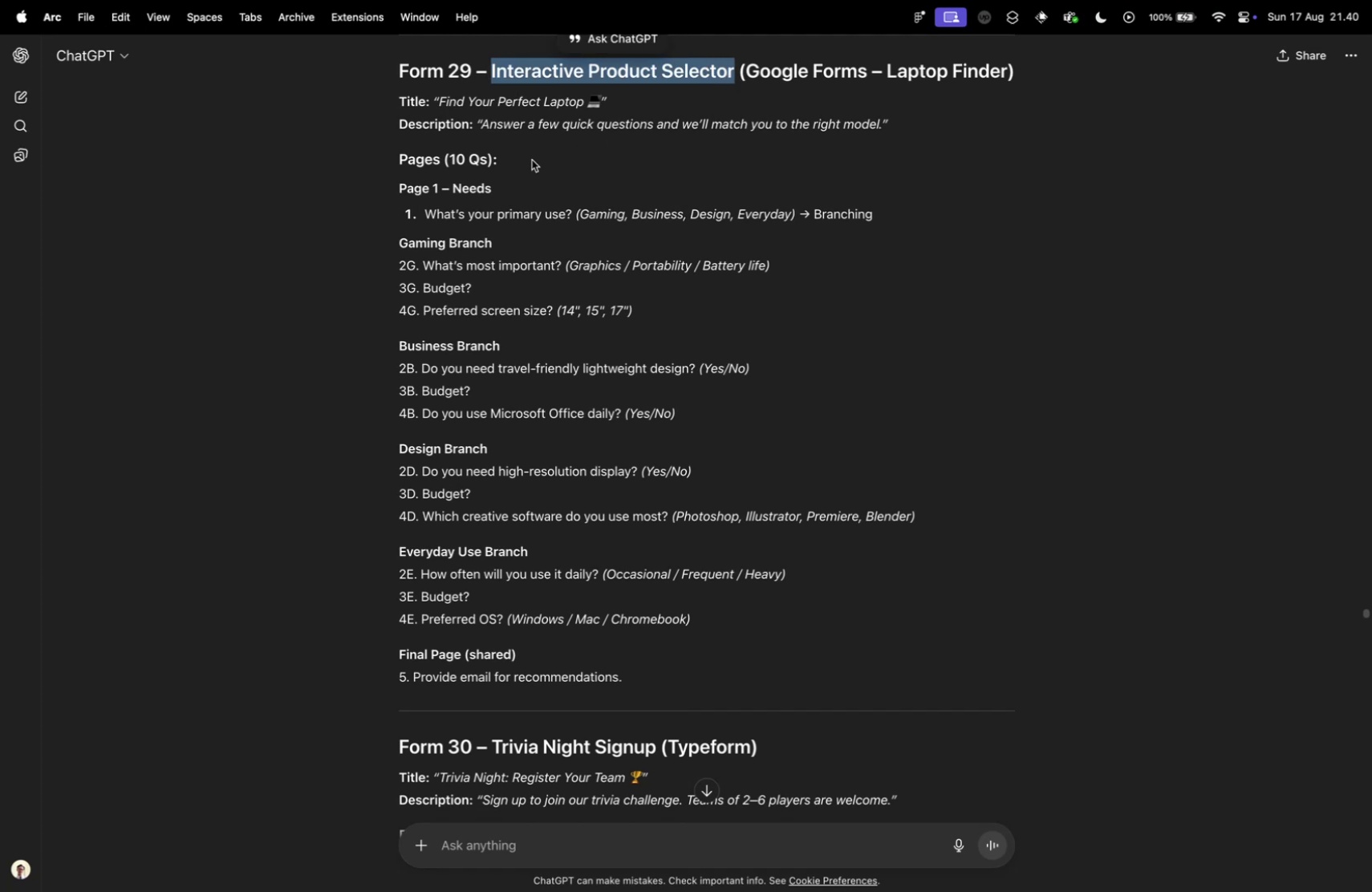 
key(Control+Tab)
 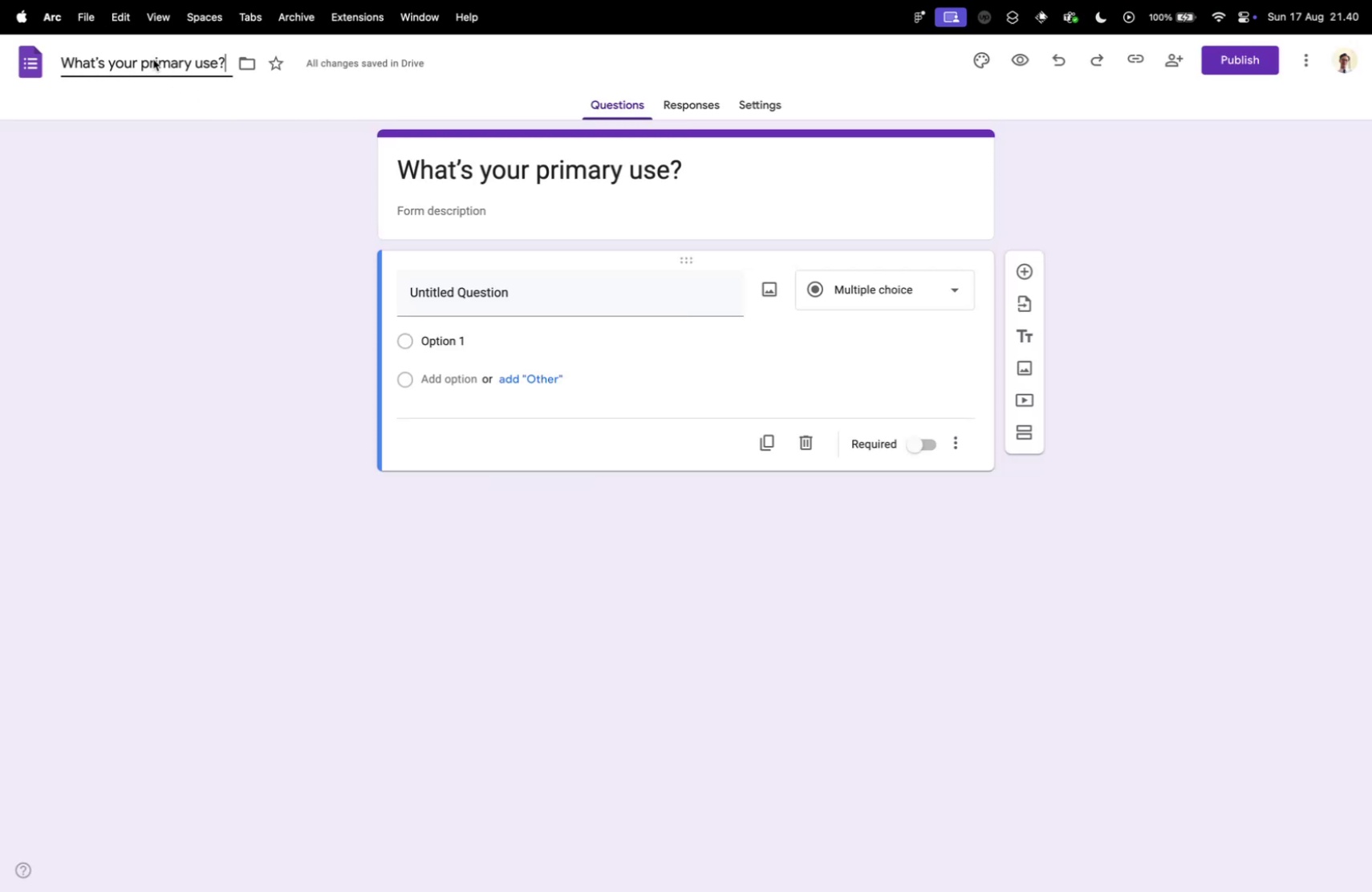 
left_click([147, 50])
 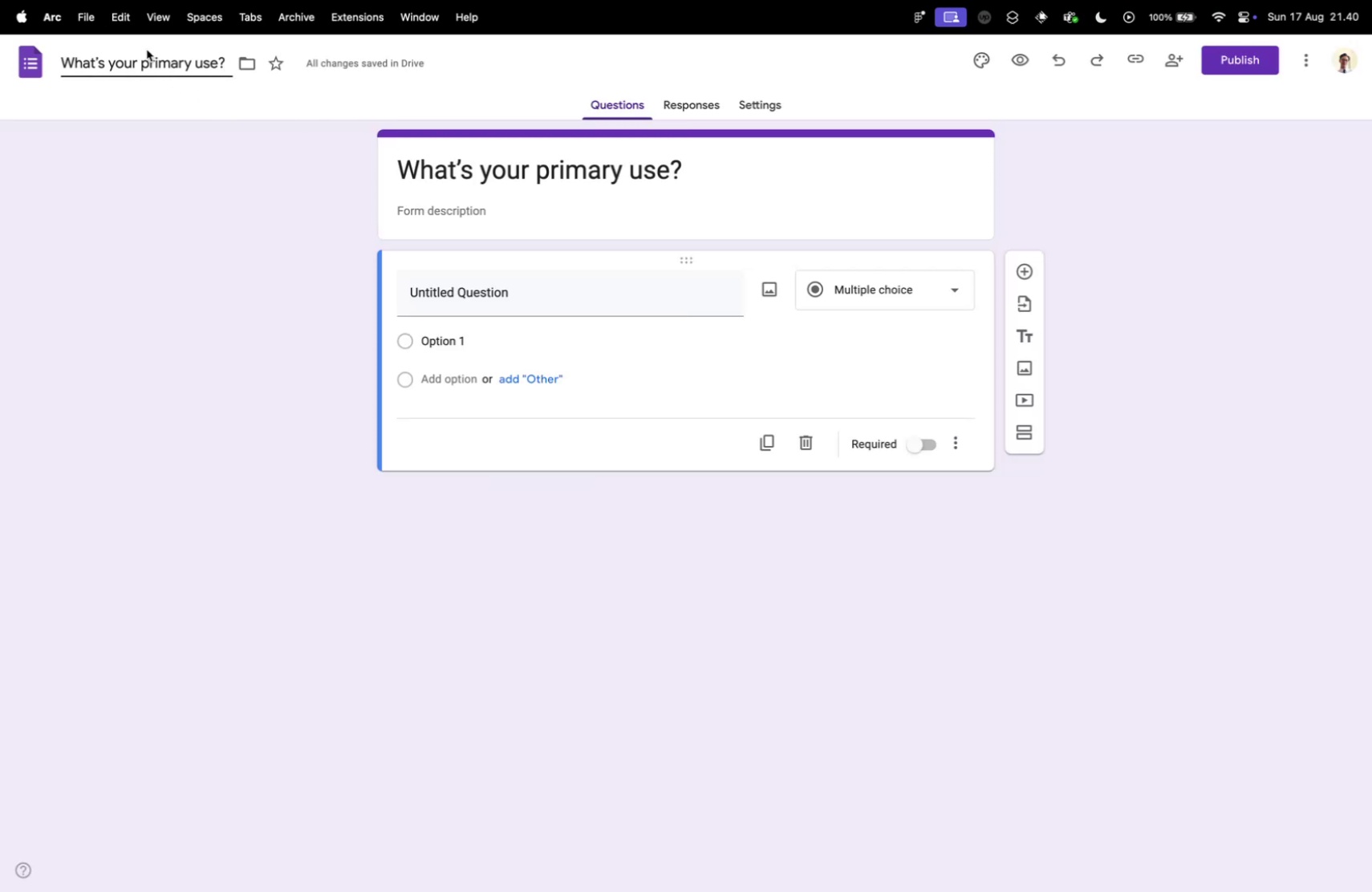 
key(Meta+A)
 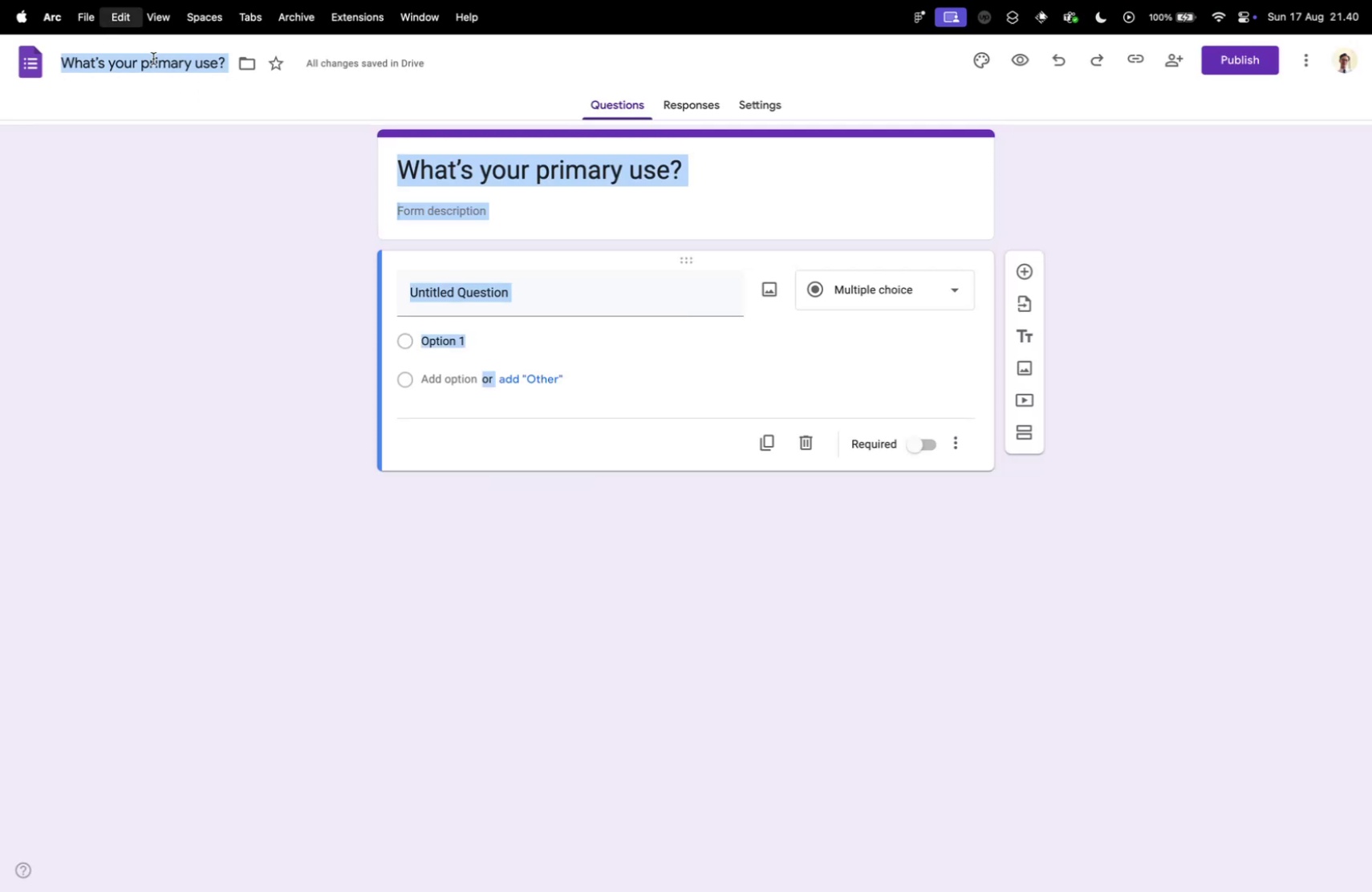 
left_click([153, 59])
 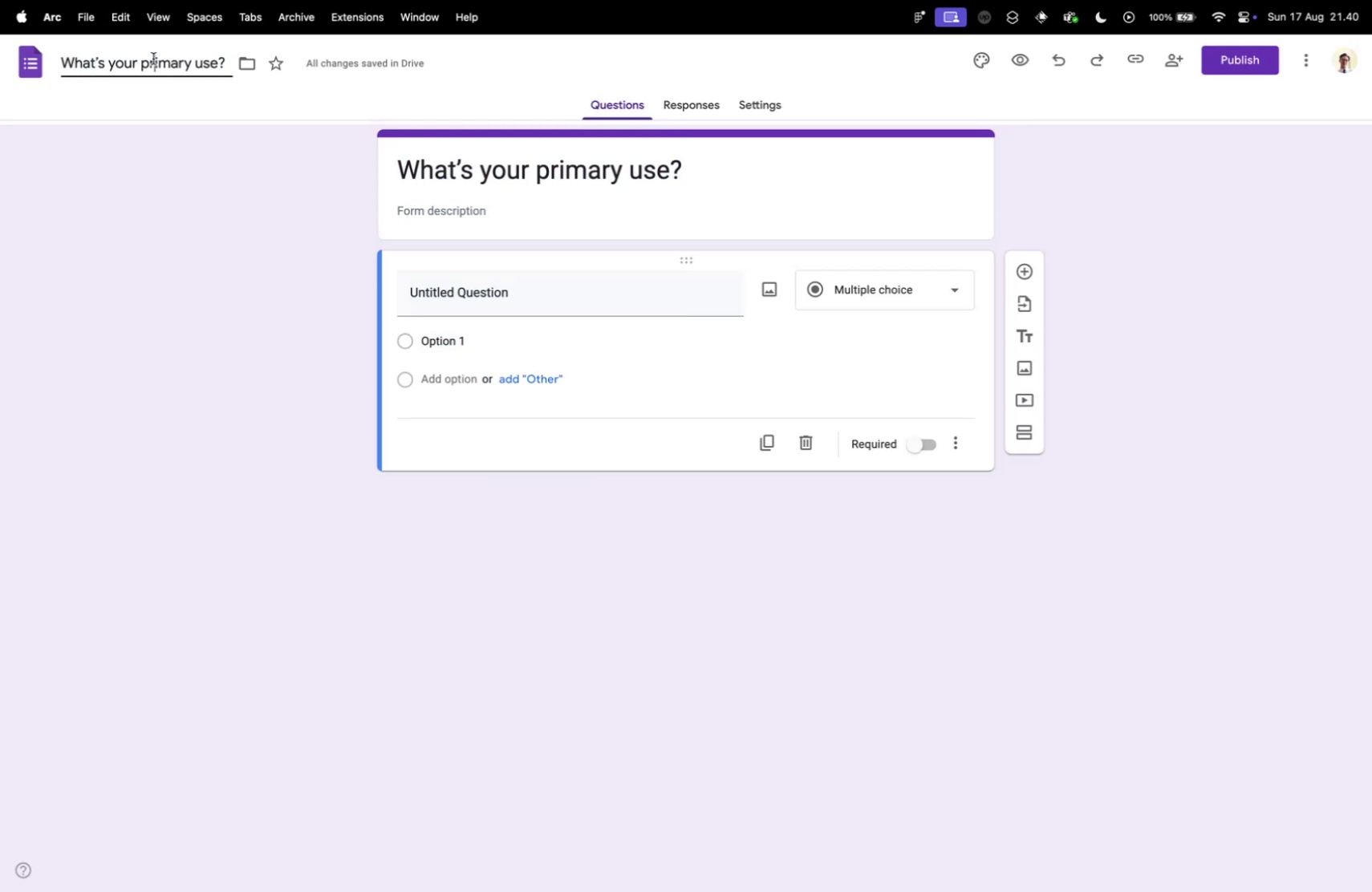 
key(Meta+A)
 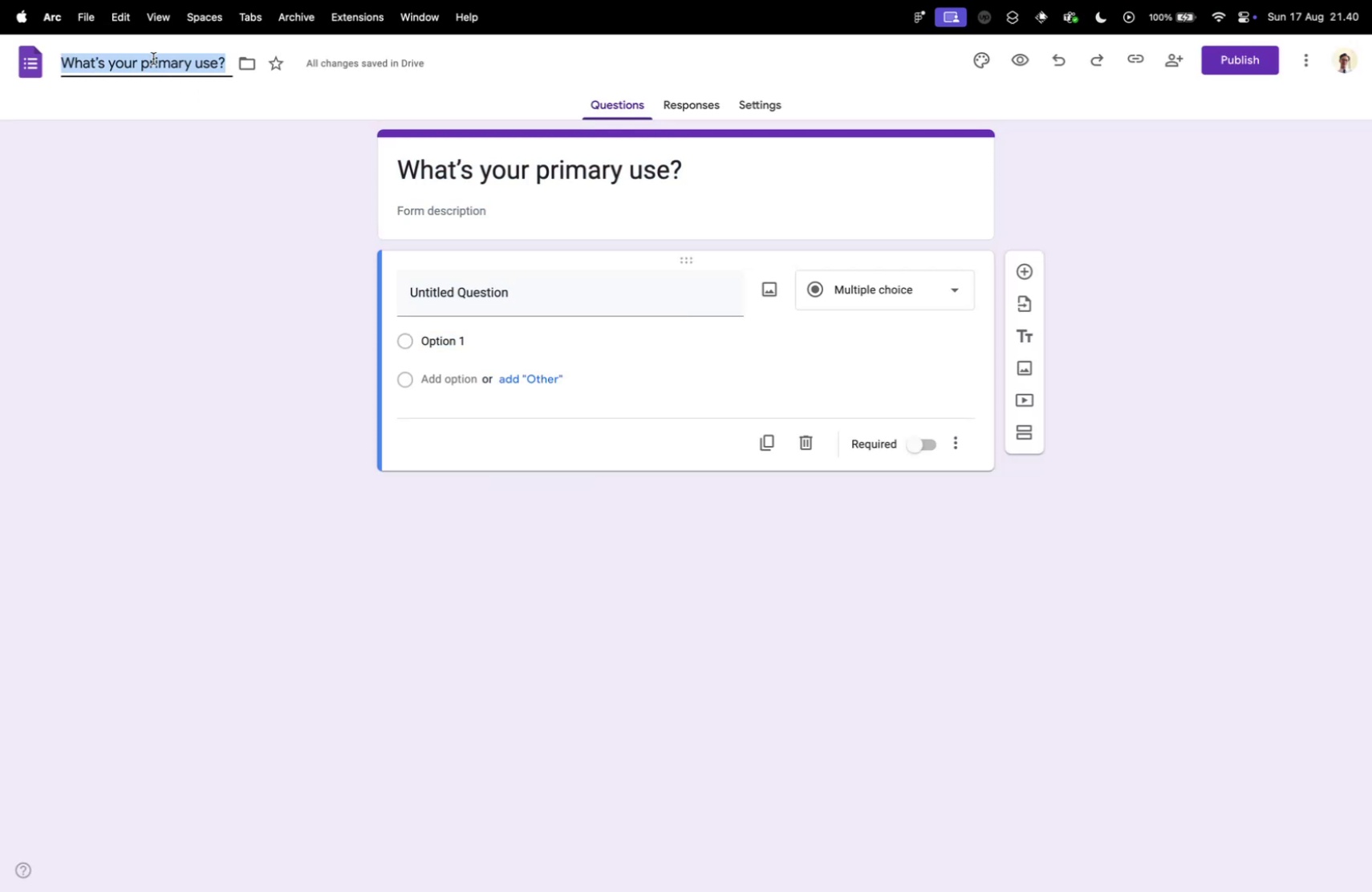 
key(Meta+V)
 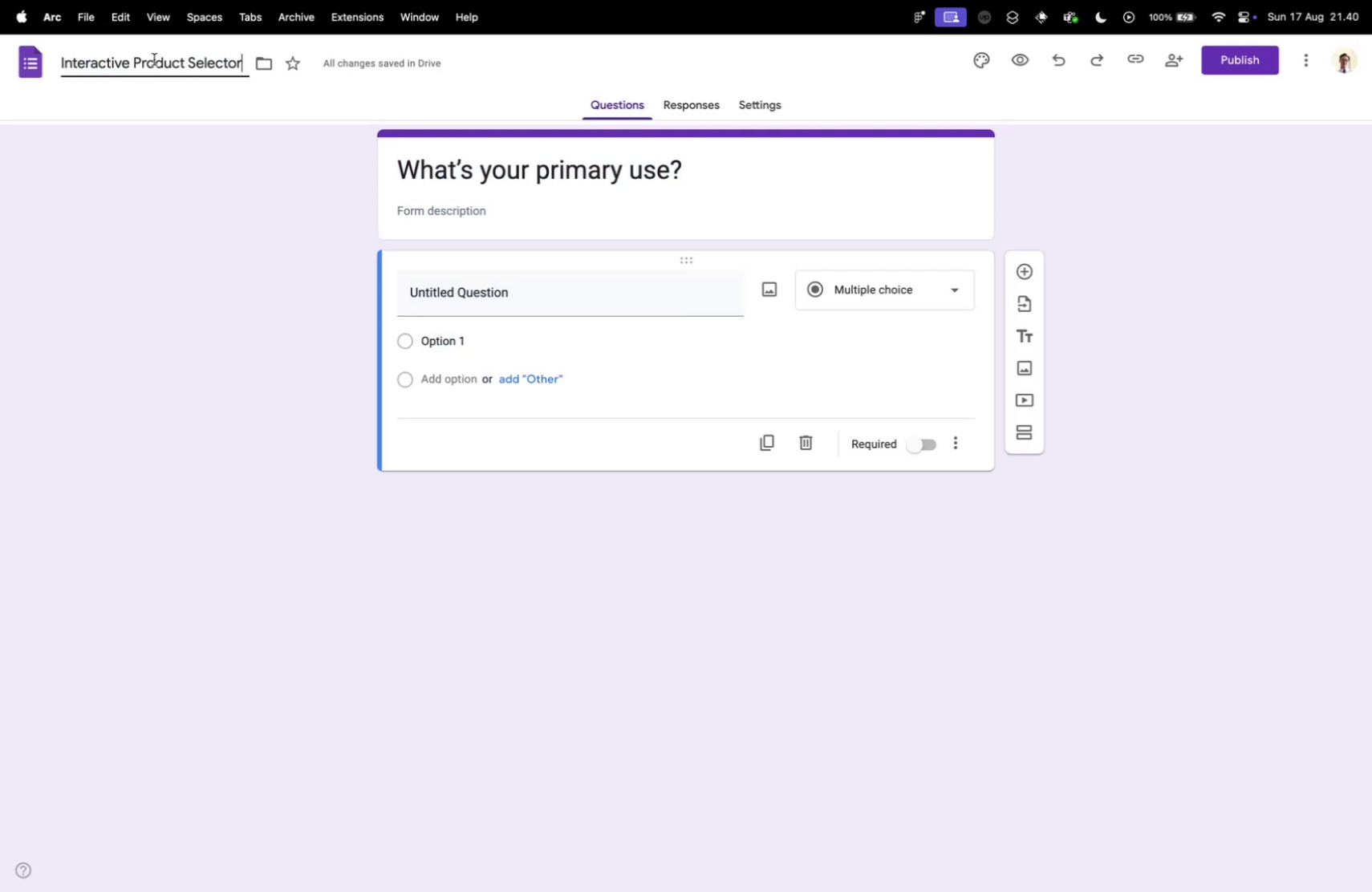 
key(Control+ControlLeft)
 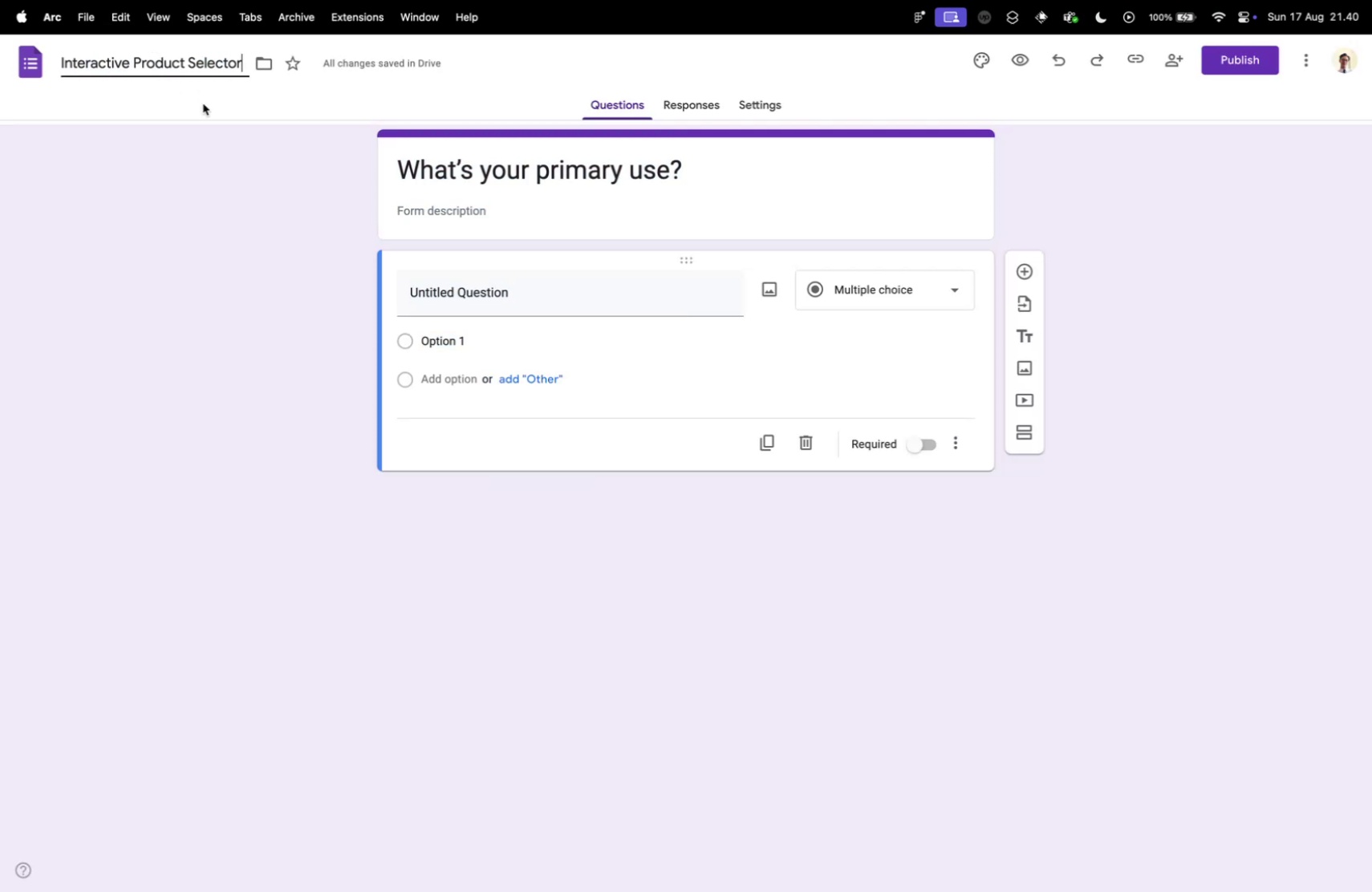 
key(Control+Tab)
 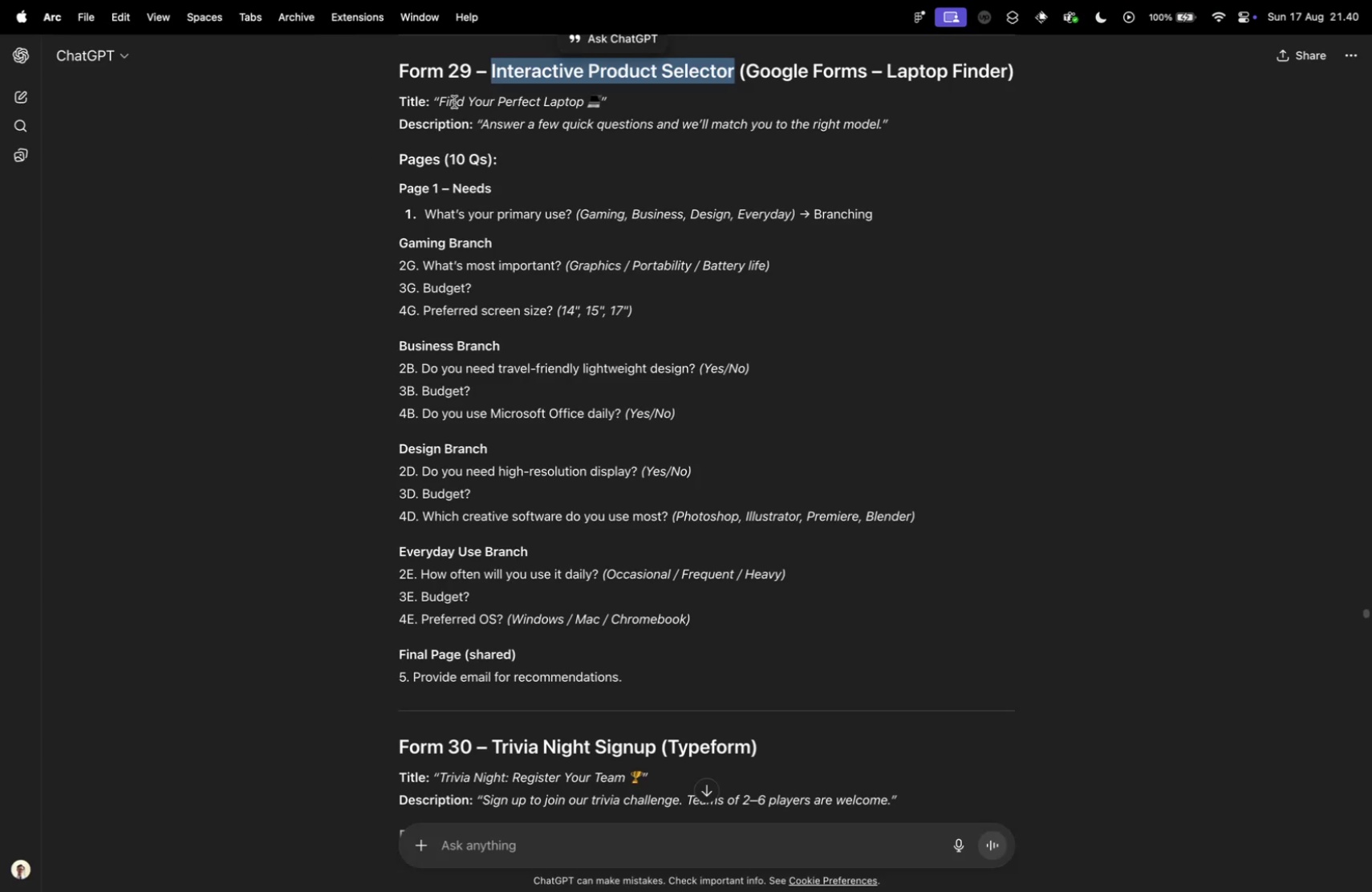 
left_click_drag(start_coordinate=[442, 101], to_coordinate=[596, 103])
 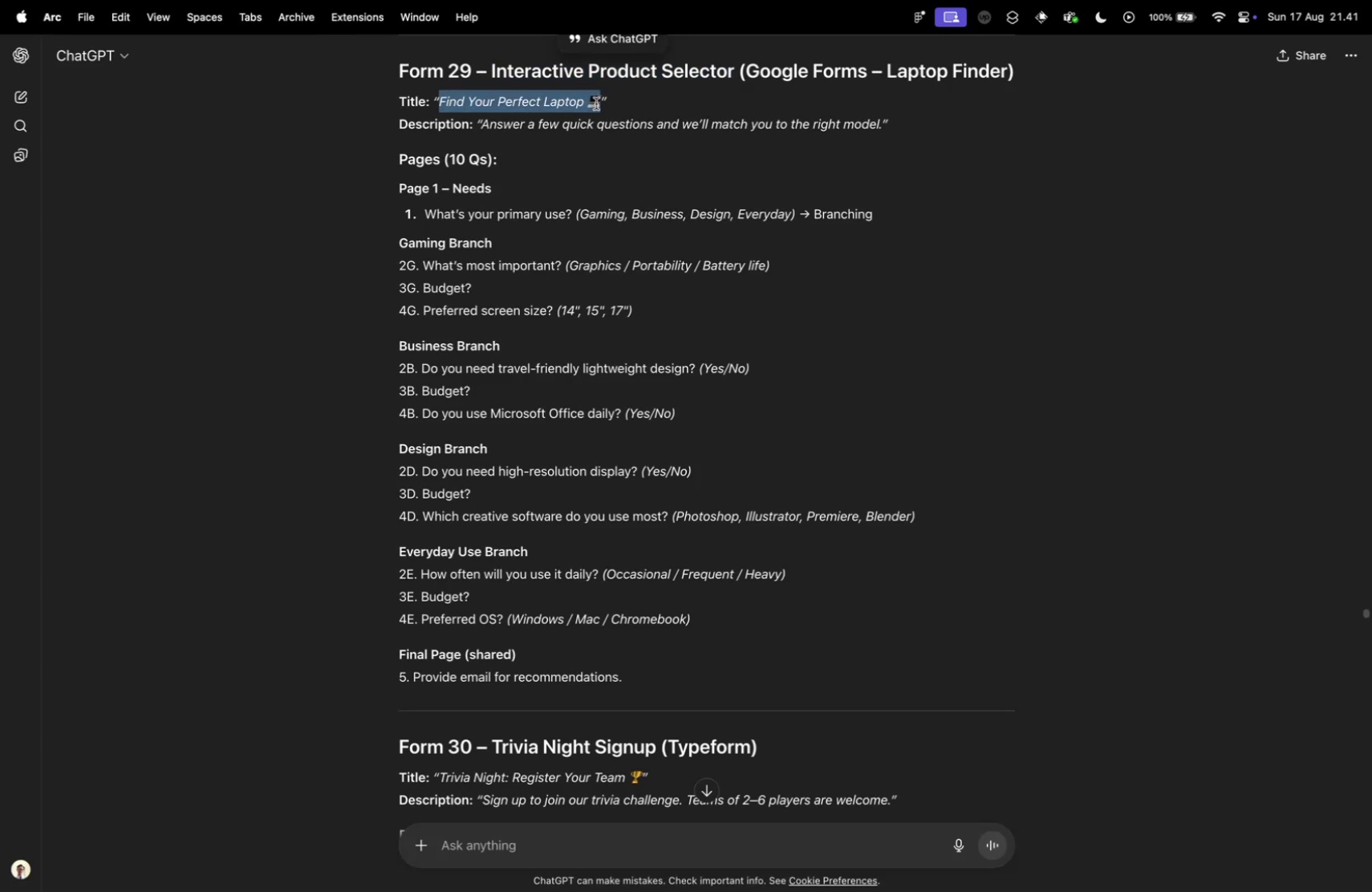 
key(Meta+CommandLeft)
 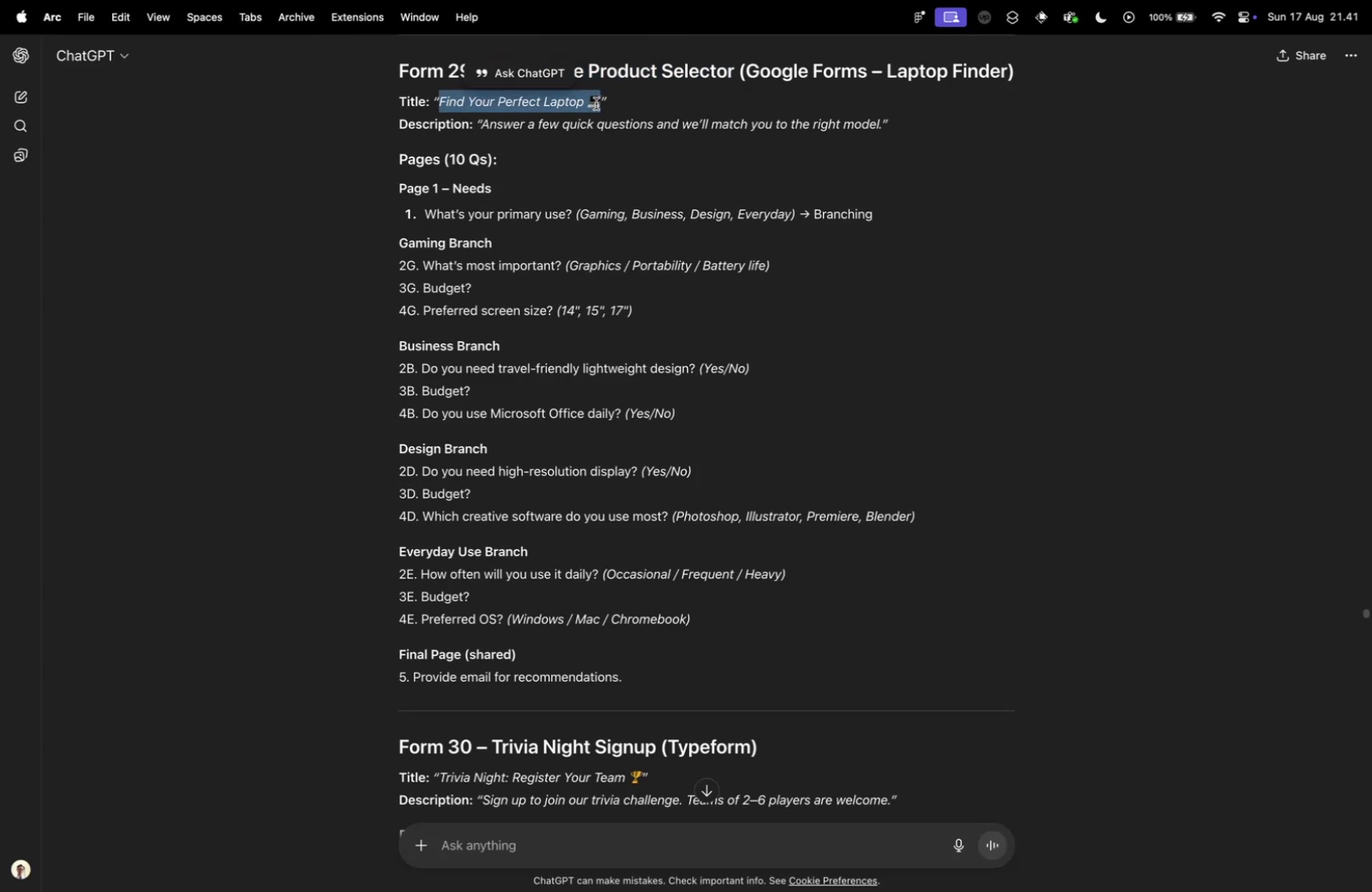 
key(Meta+C)
 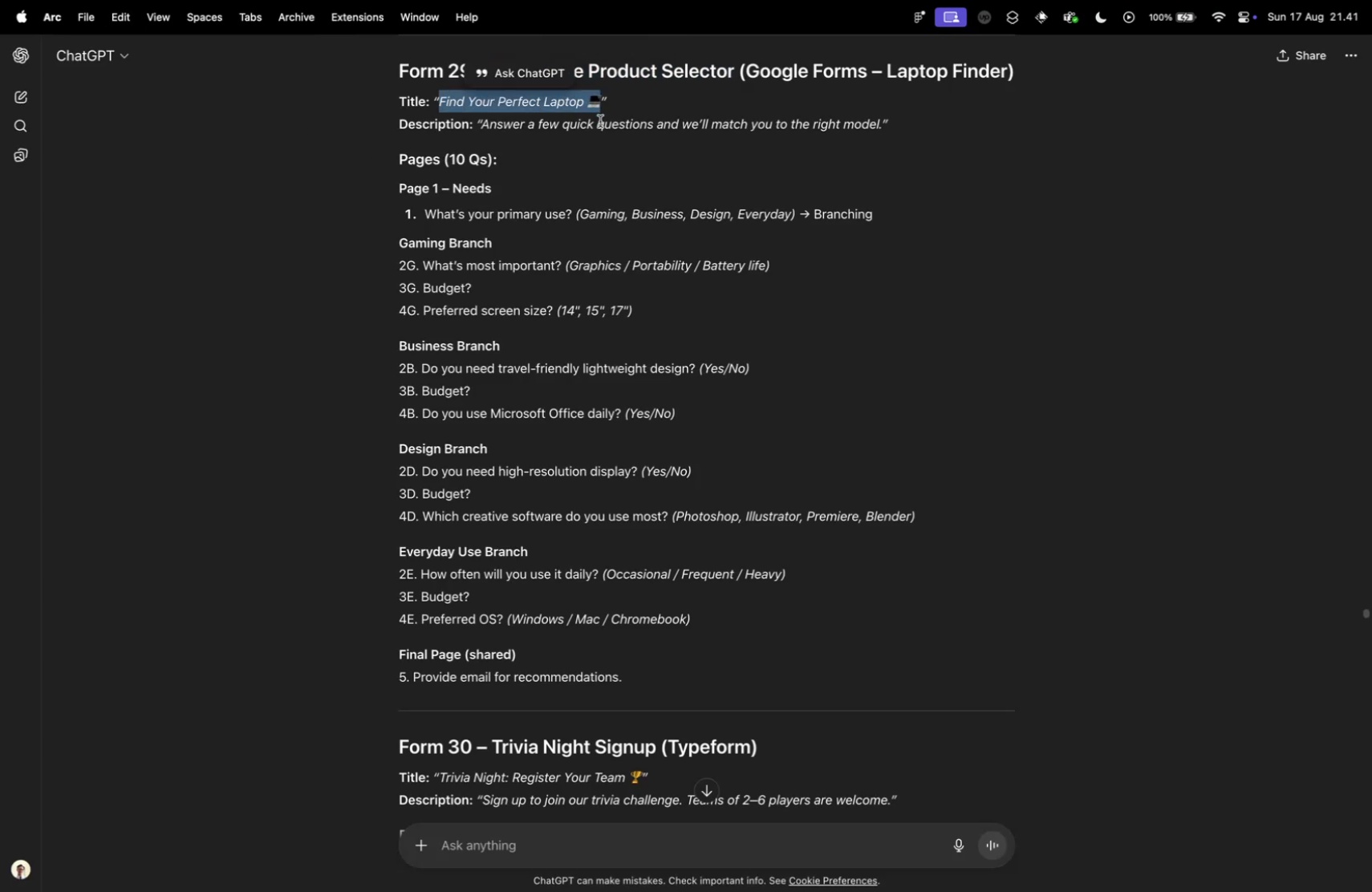 
key(Control+ControlLeft)
 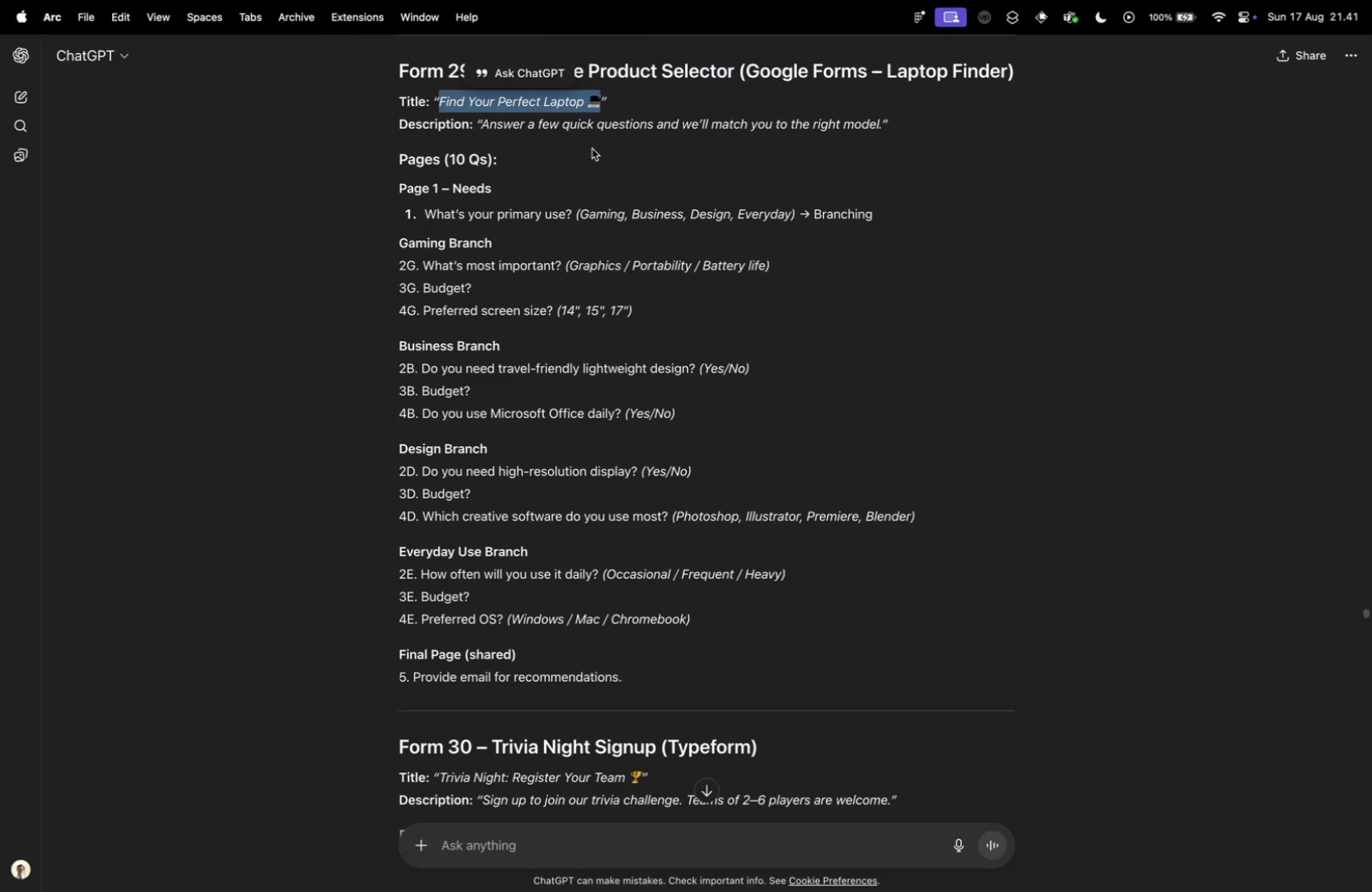 
key(Control+Tab)
 